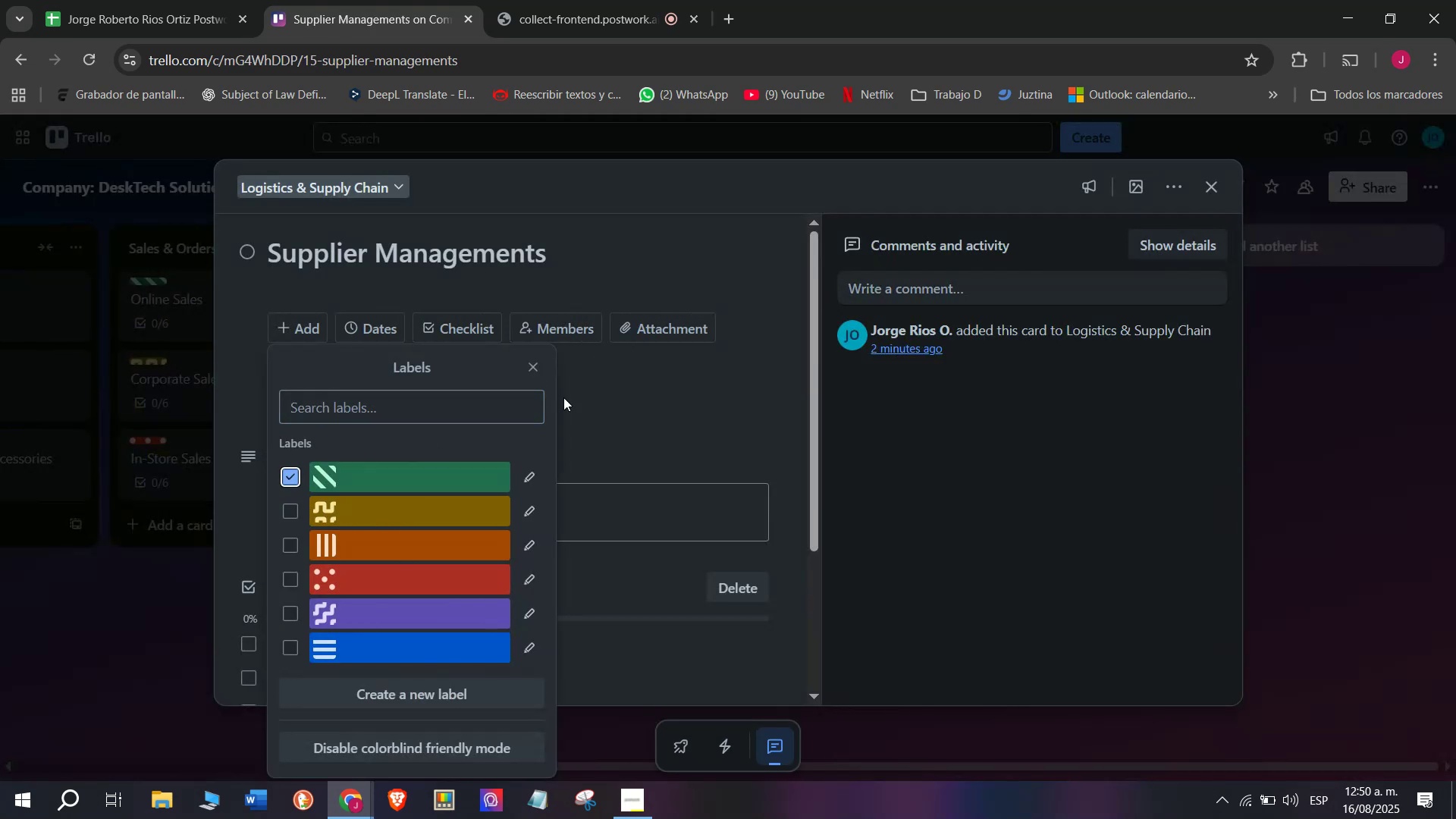 
left_click([598, 385])
 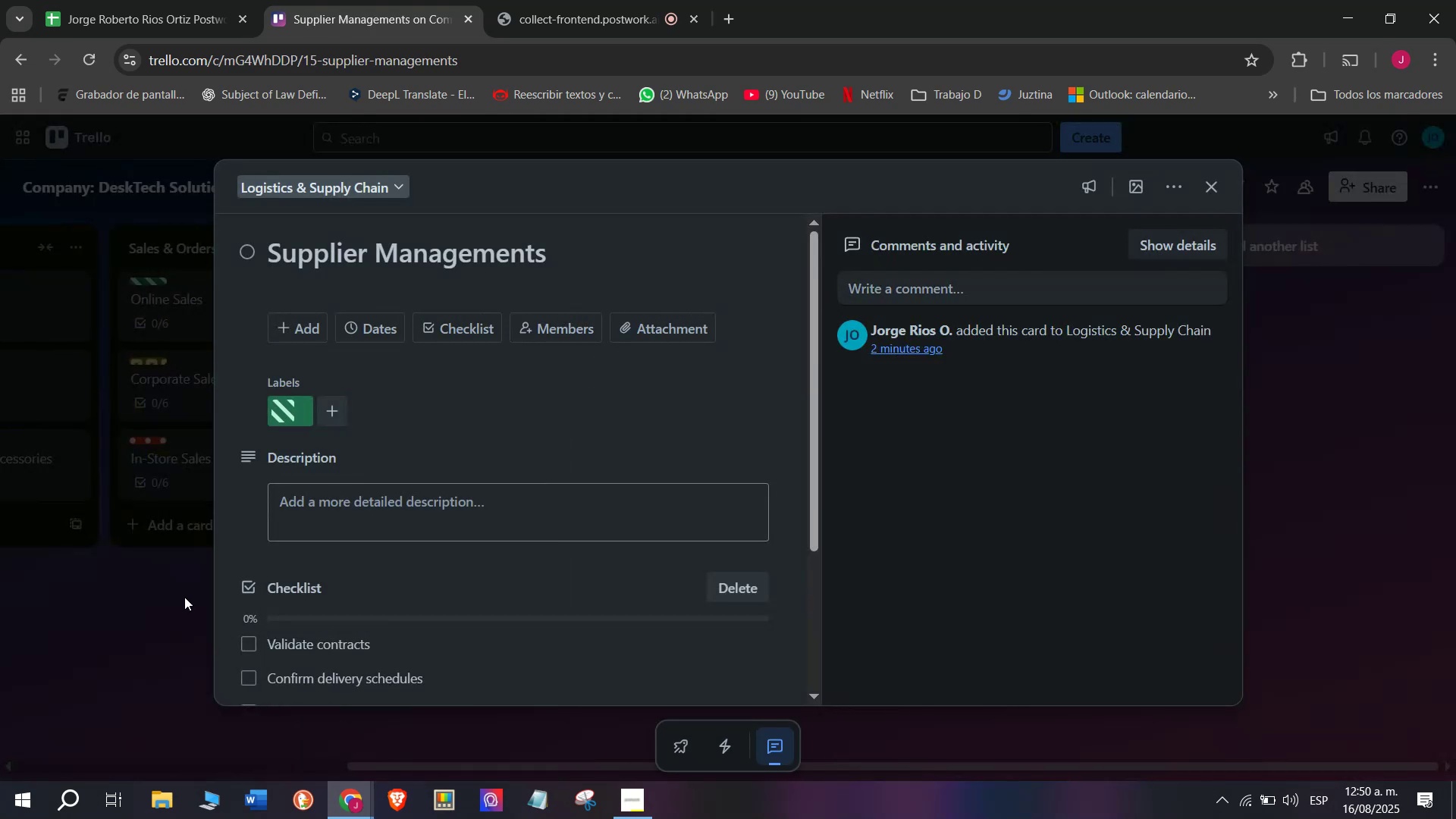 
left_click([180, 601])
 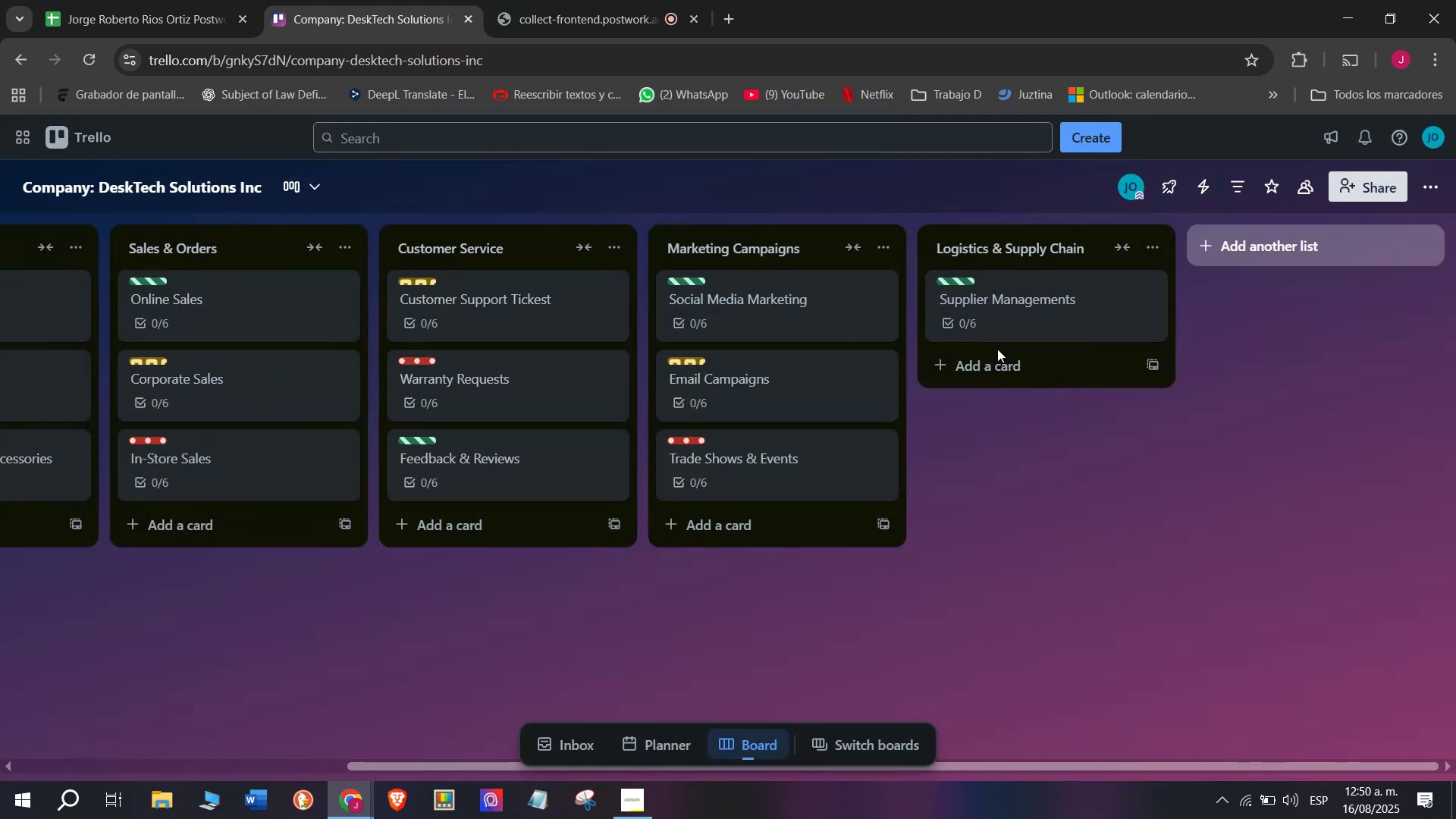 
left_click([1002, 354])
 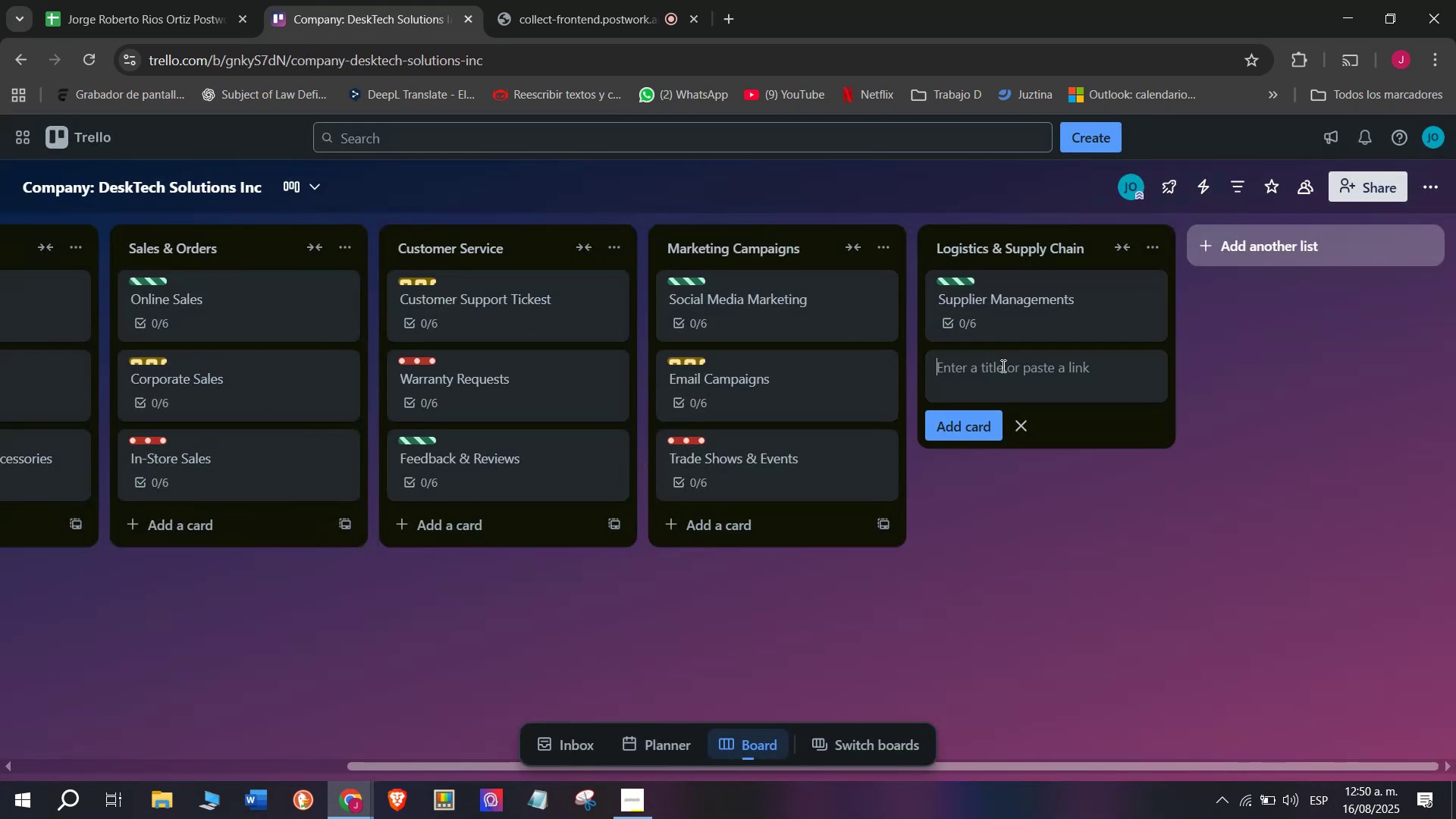 
left_click([1002, 373])
 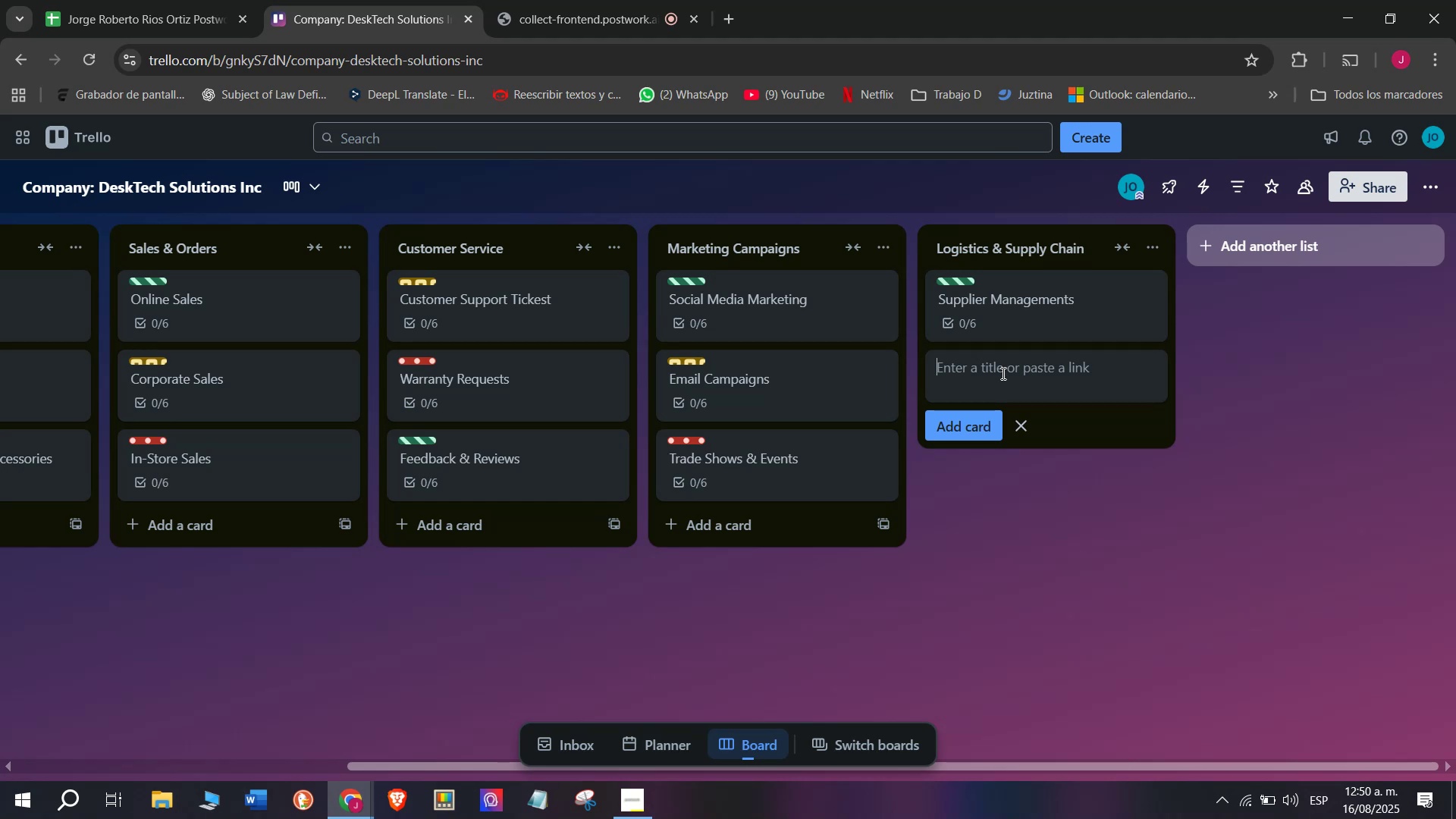 
type(Shipping ^ E)
key(Backspace)
type(Delivery)
 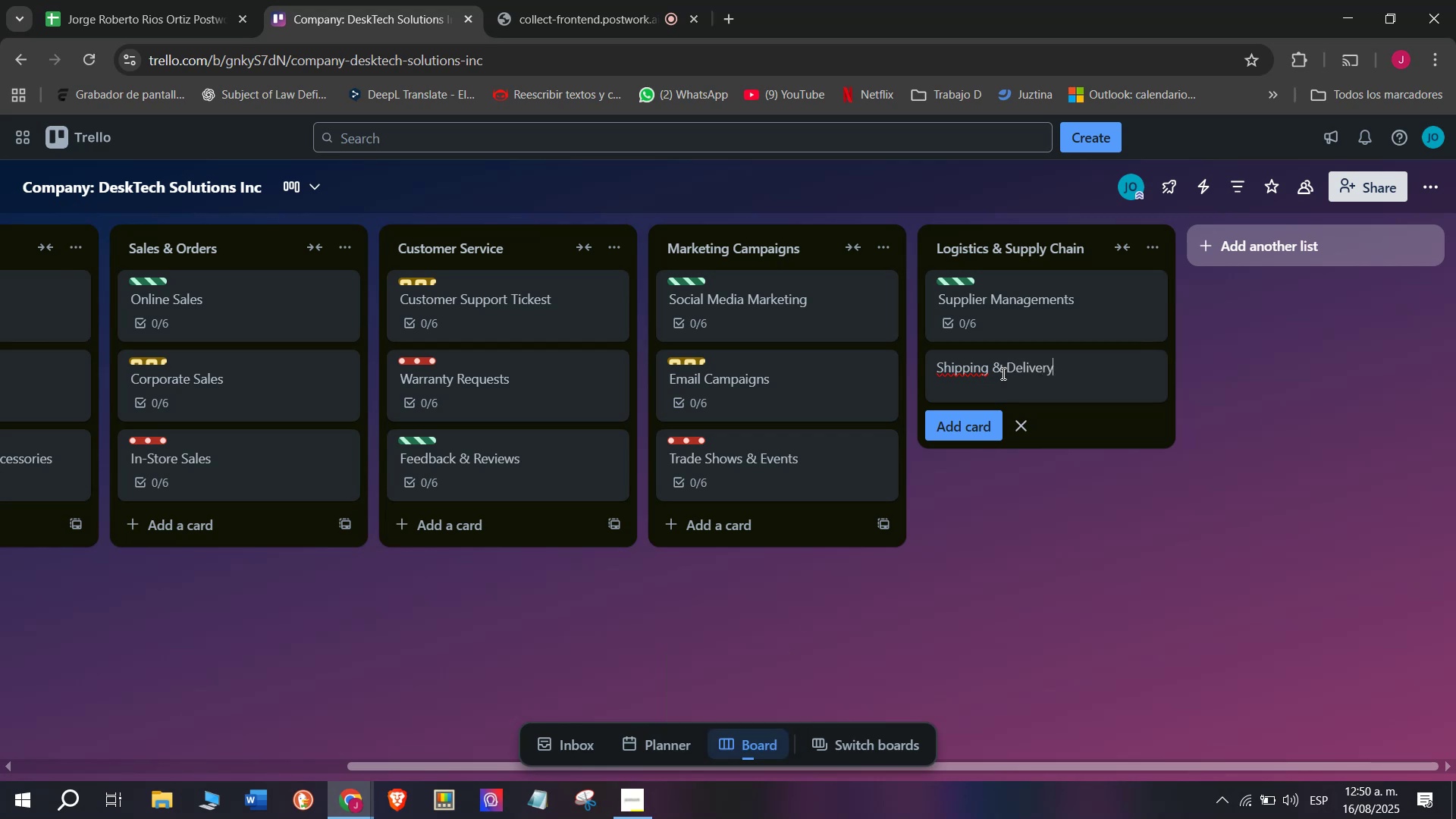 
key(Enter)
 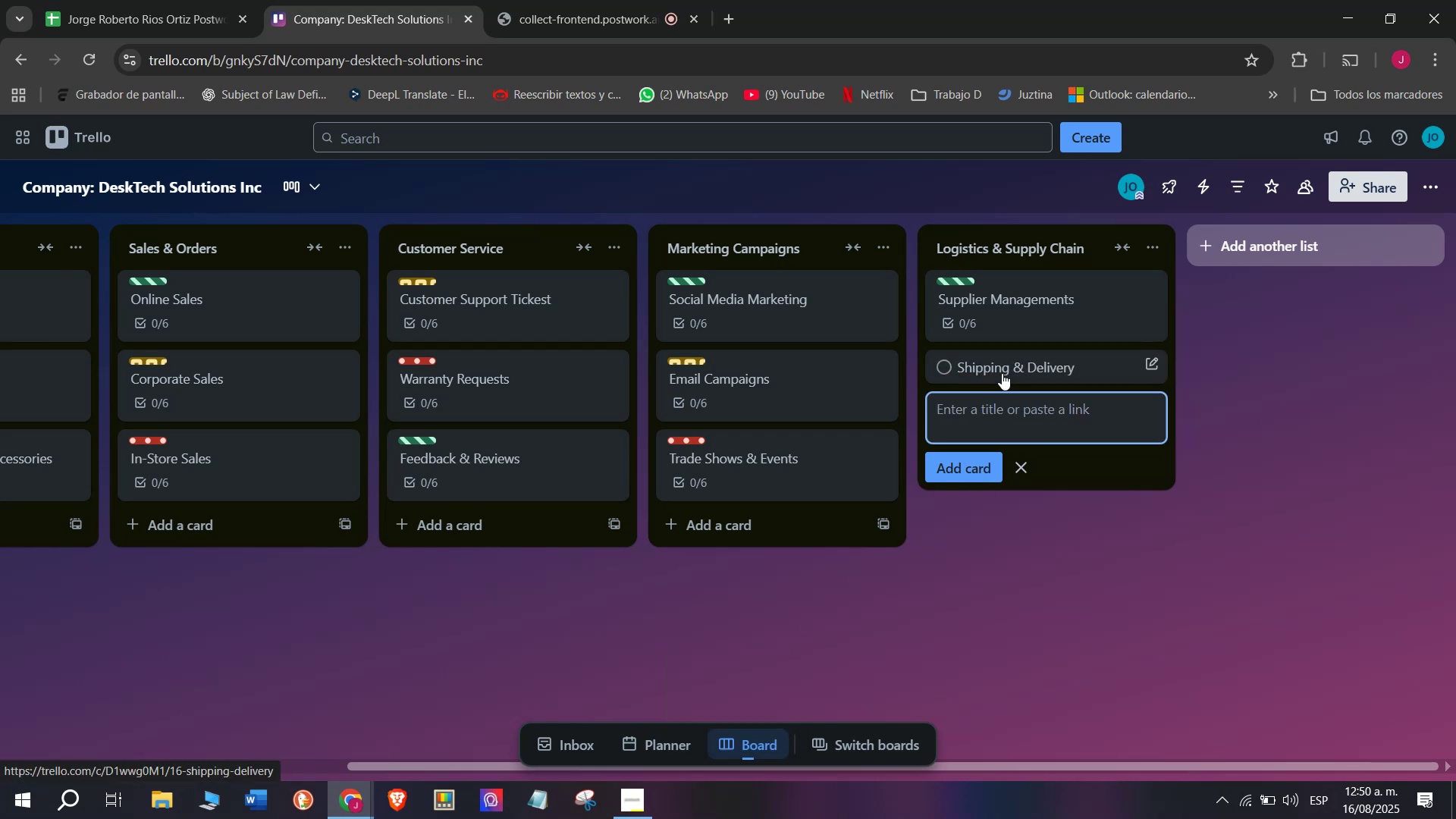 
left_click([1002, 373])
 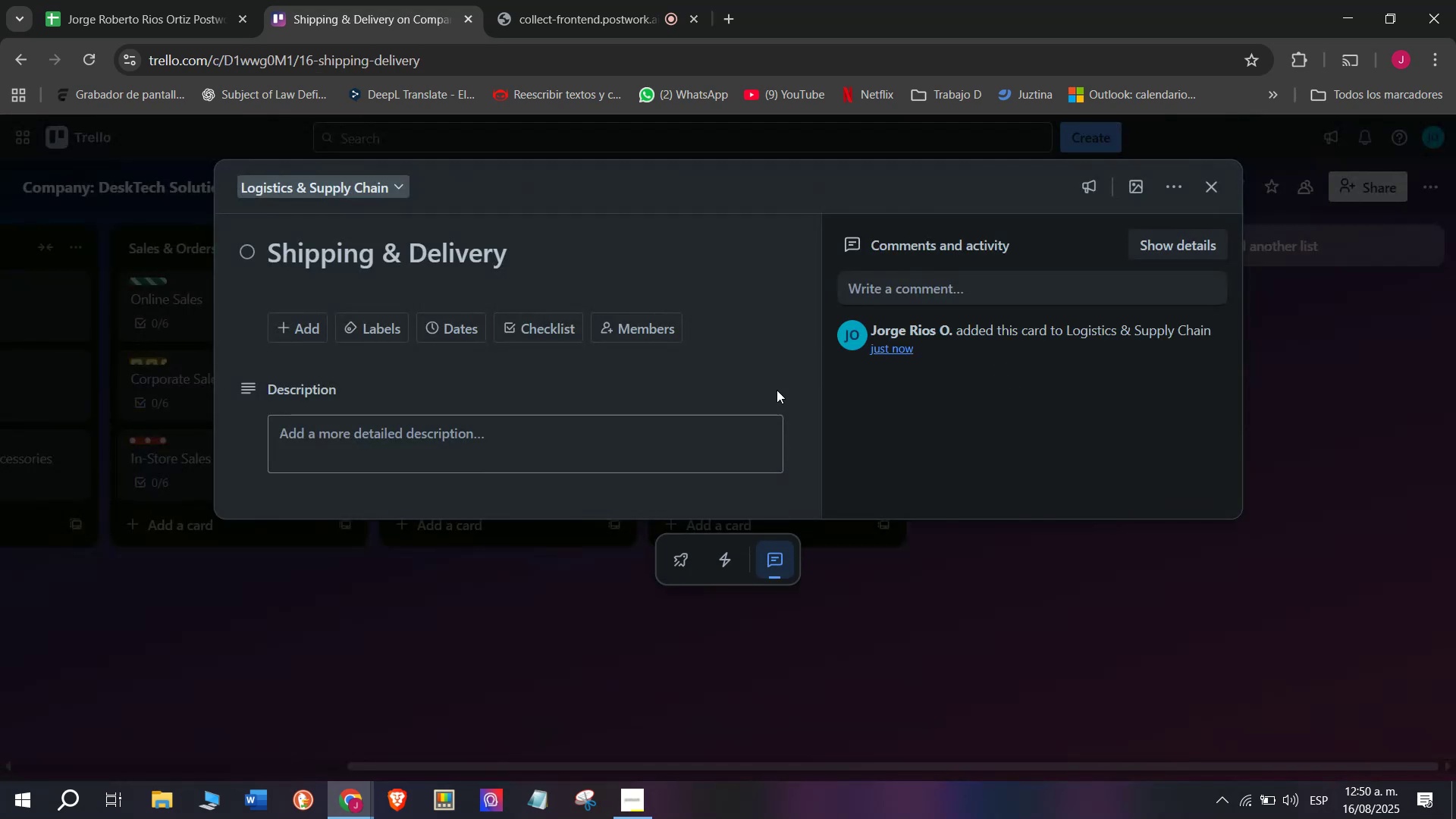 
left_click([530, 340])
 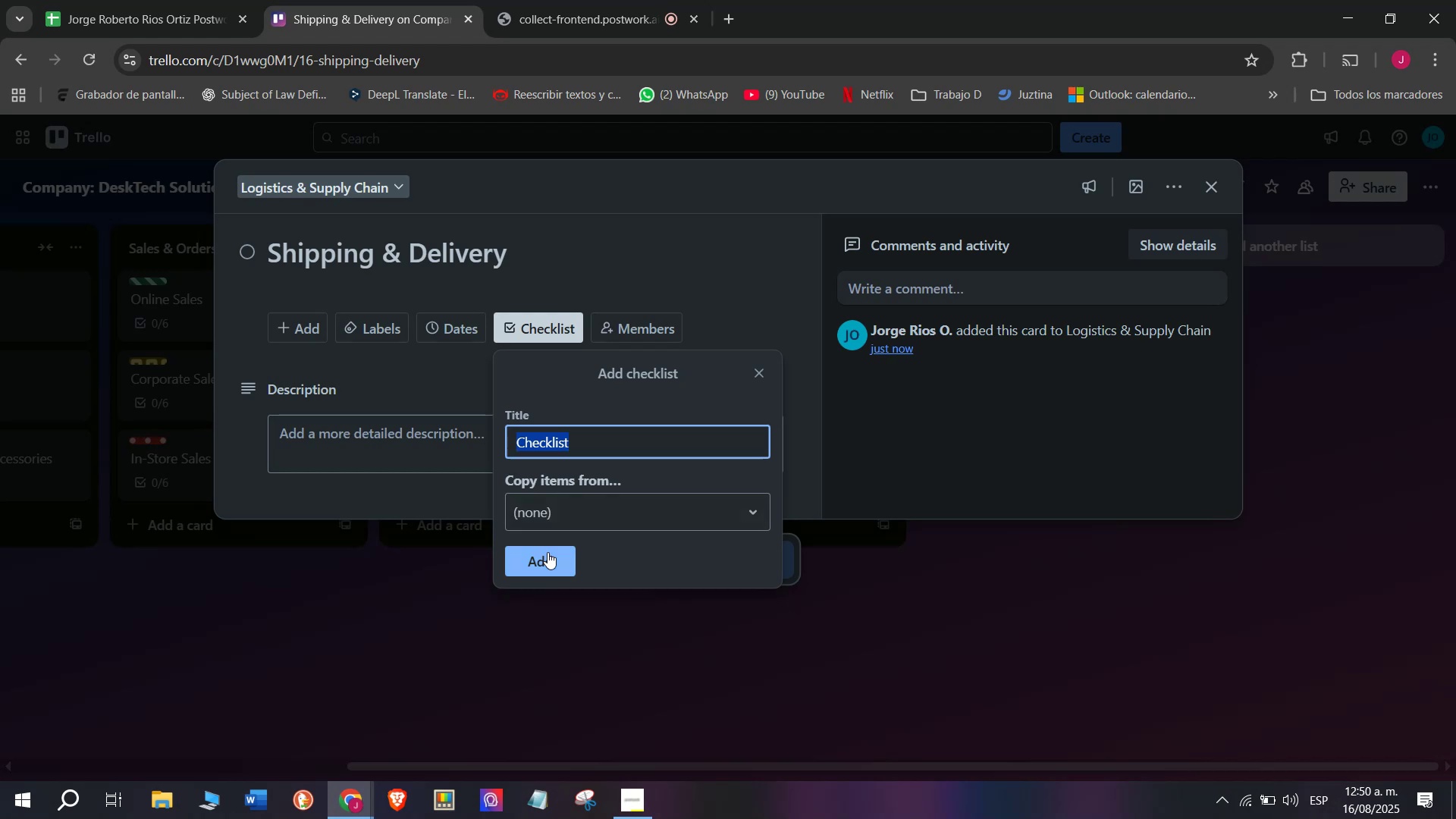 
left_click([548, 552])
 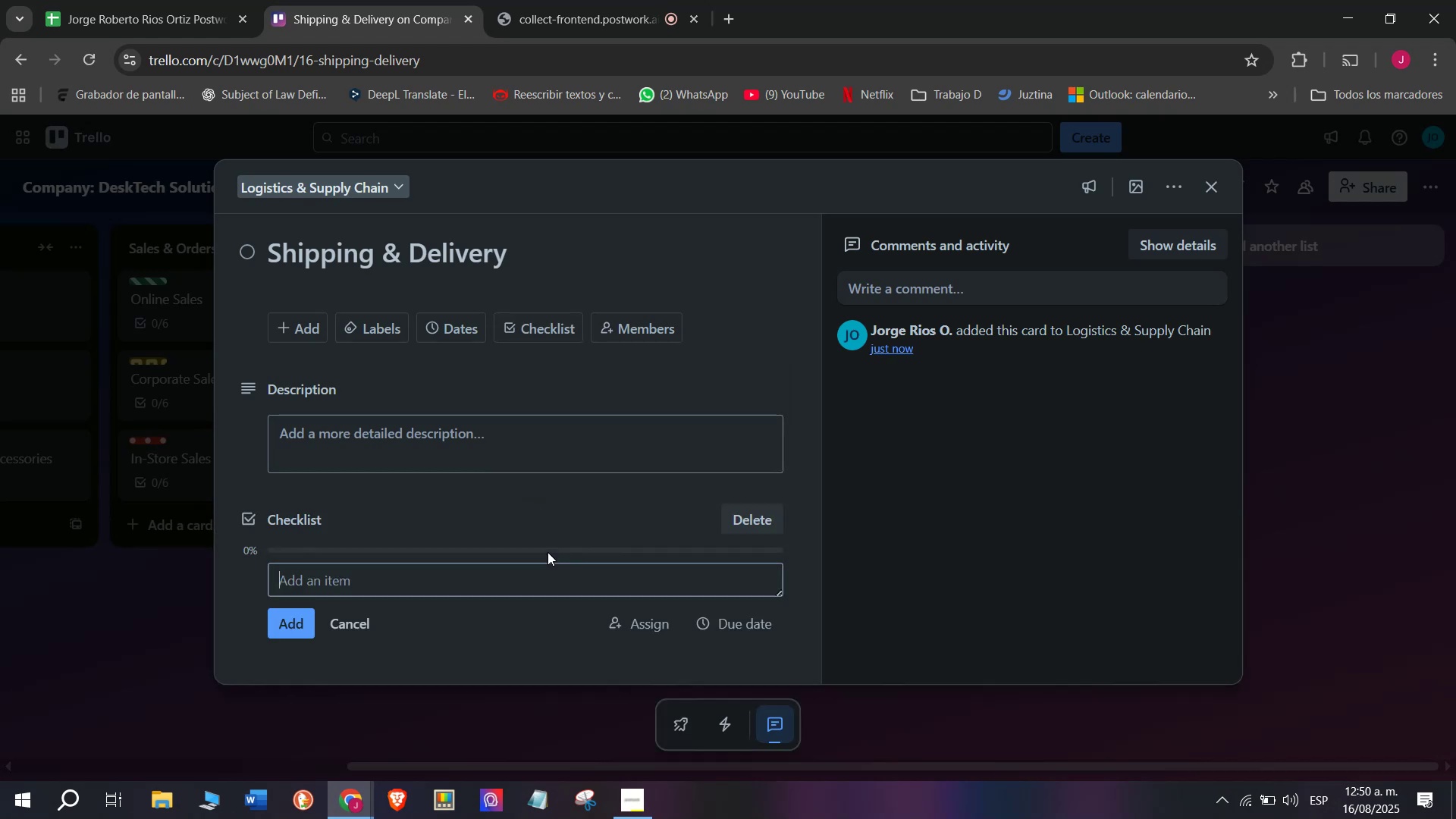 
scroll: coordinate [548, 552], scroll_direction: down, amount: 1.0
 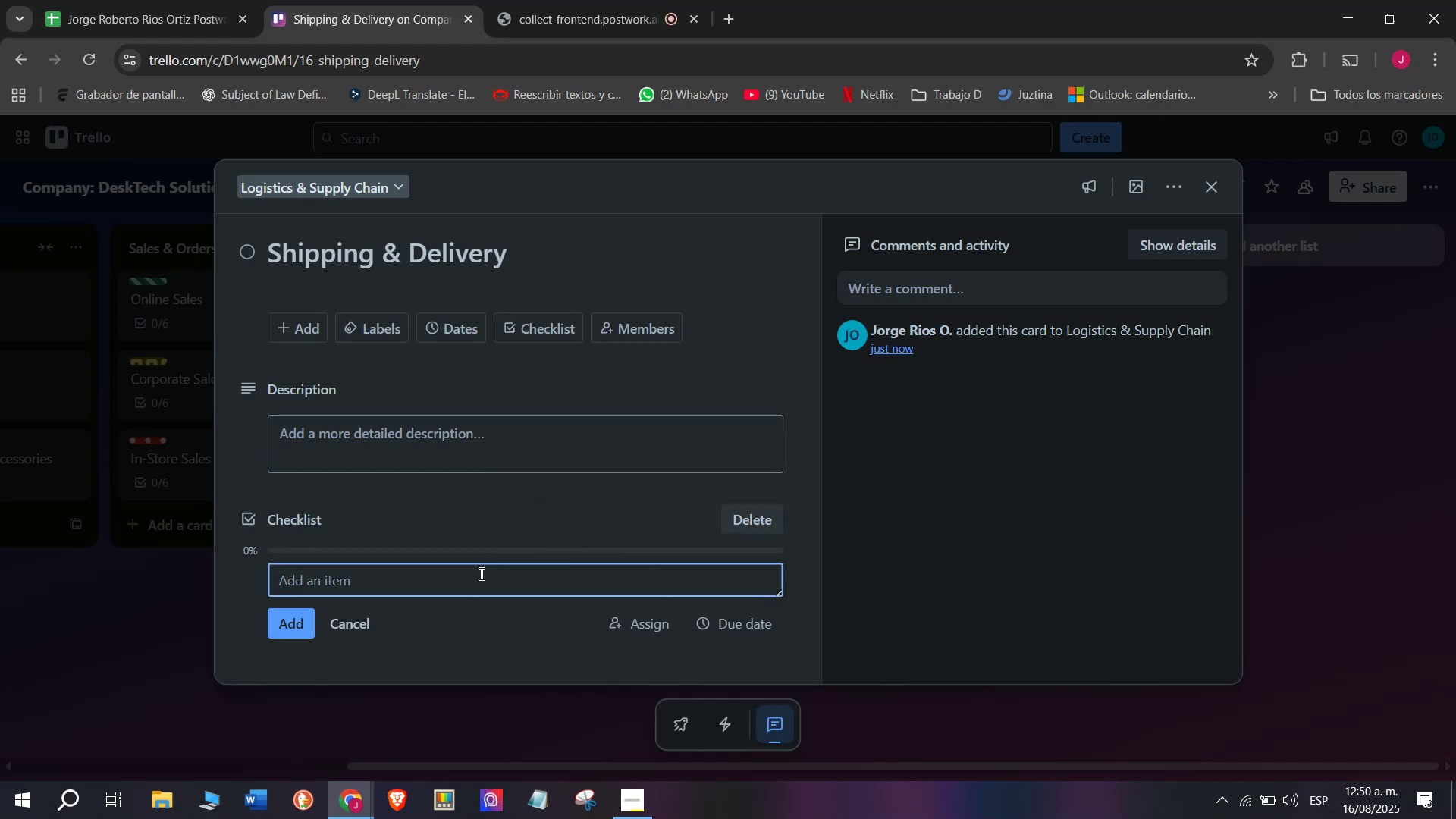 
left_click([473, 585])
 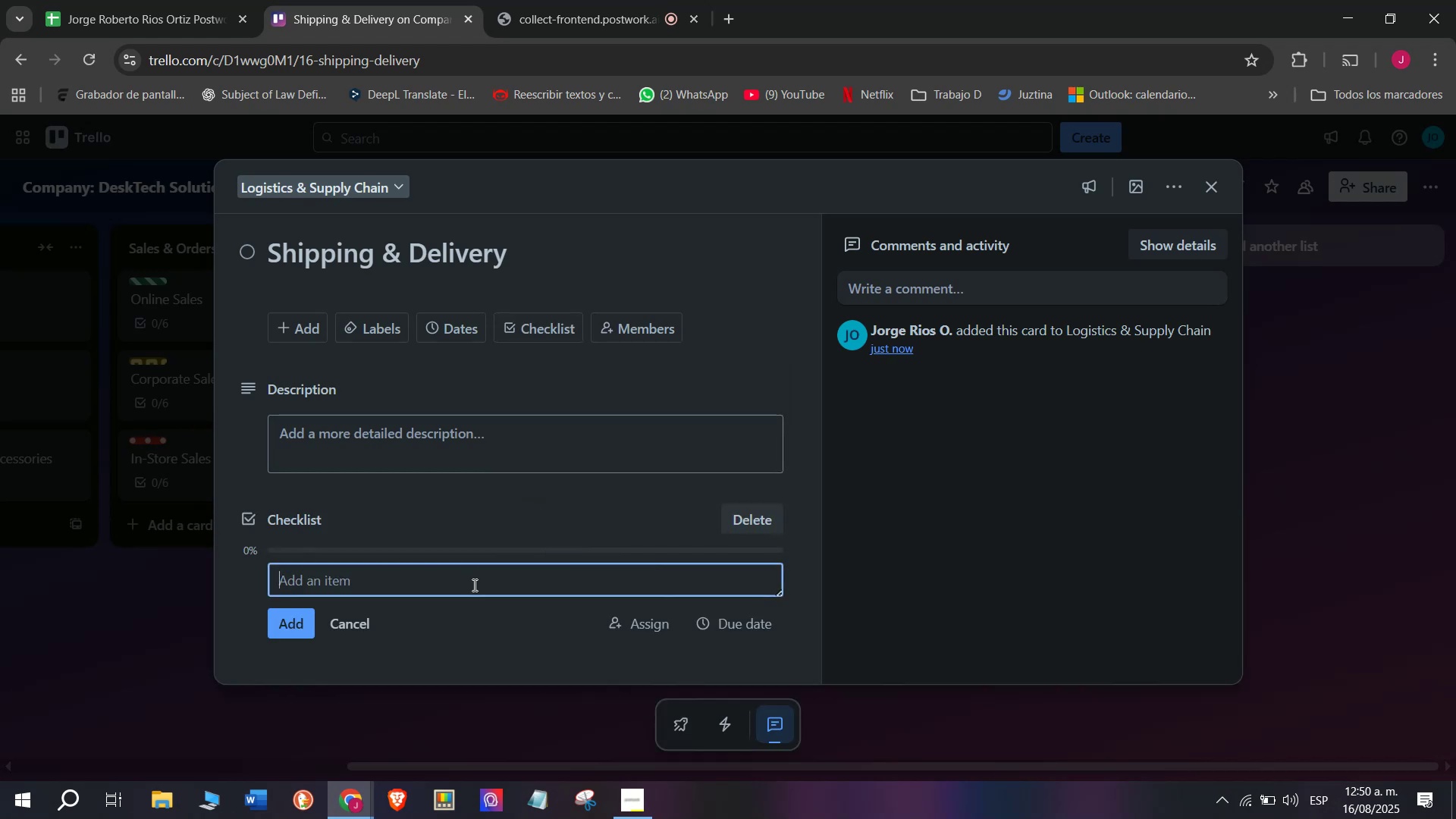 
type(Verify pendi)
 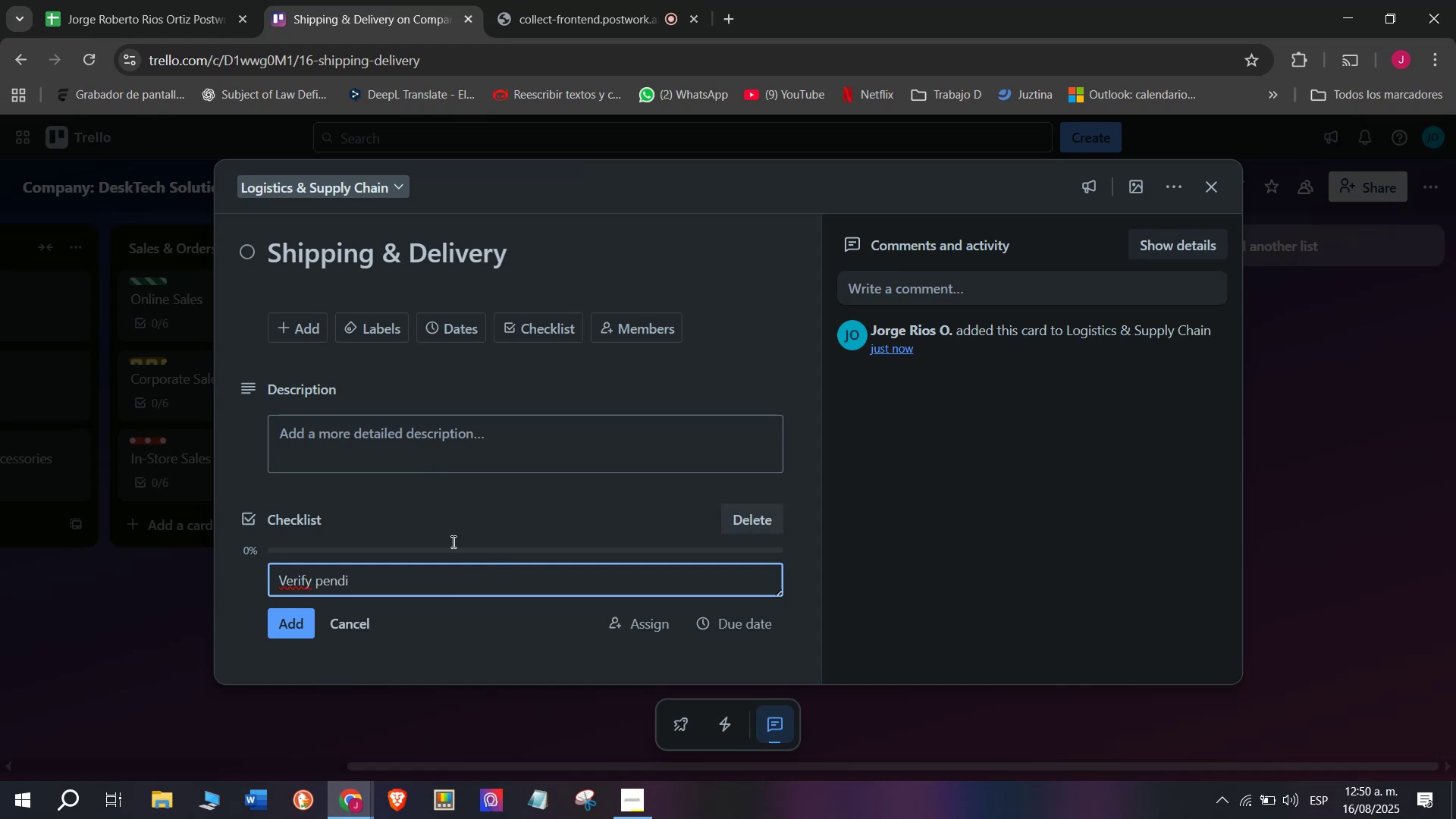 
left_click([540, 0])
 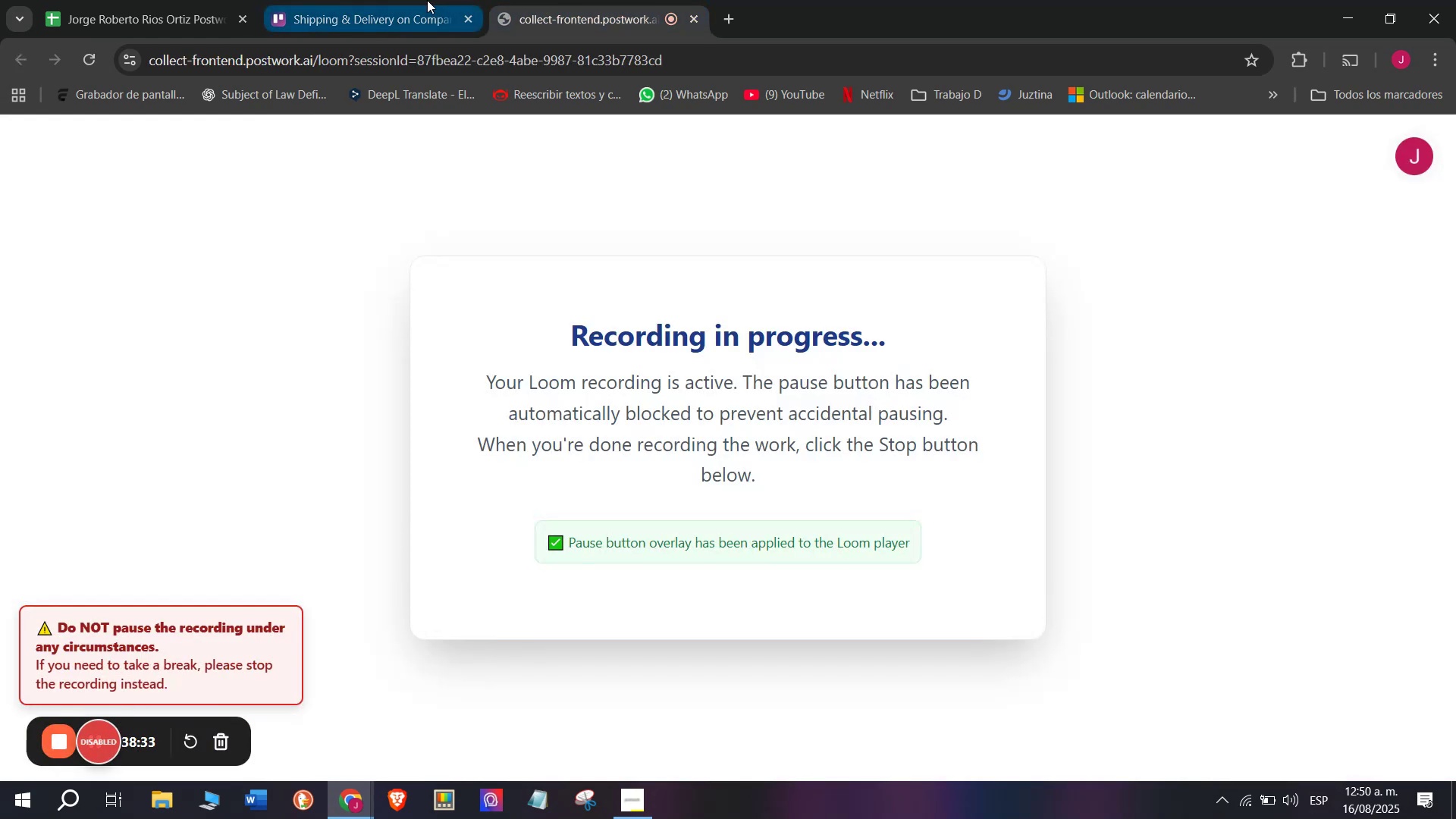 
left_click([427, 0])
 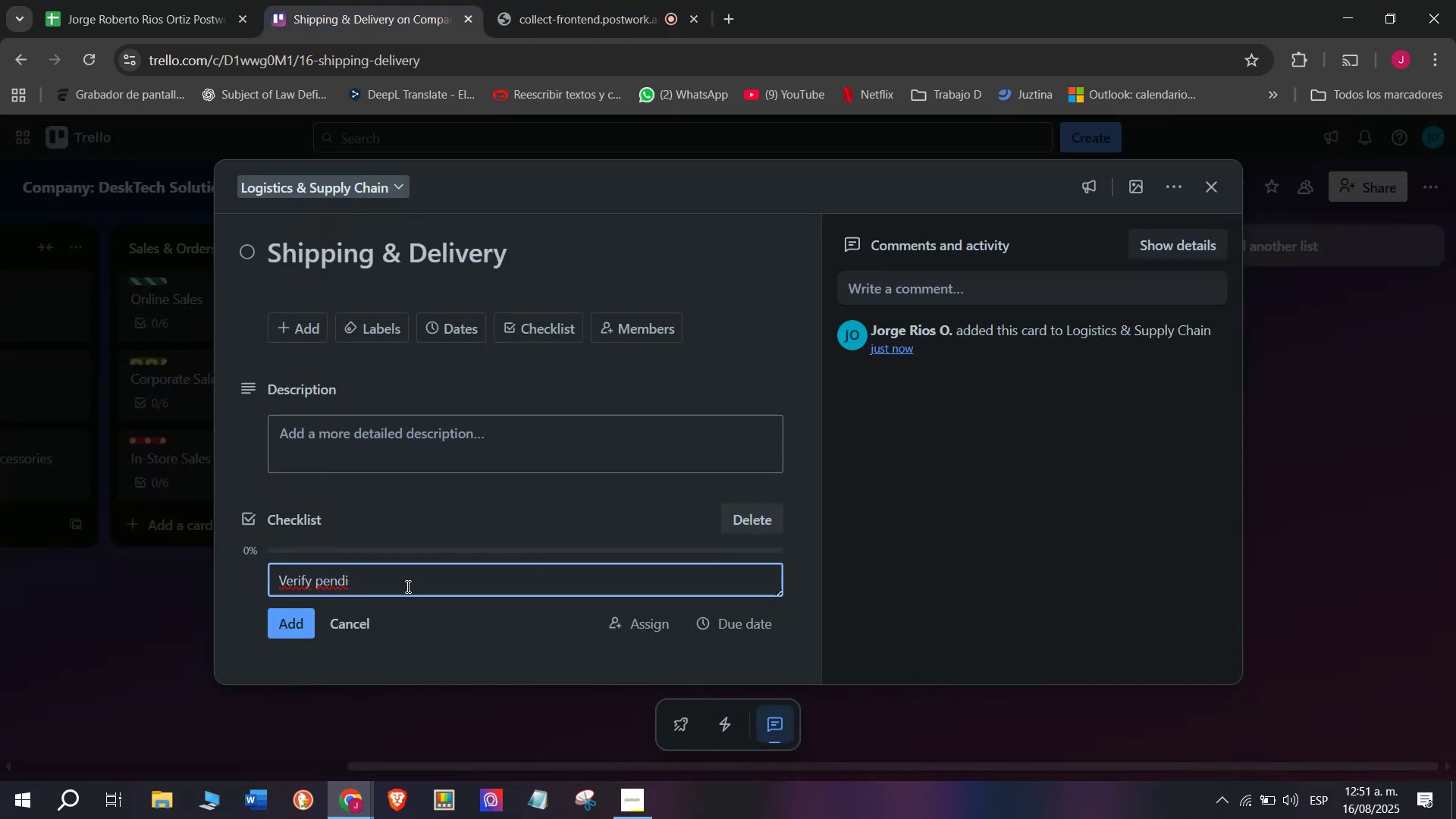 
wait(5.07)
 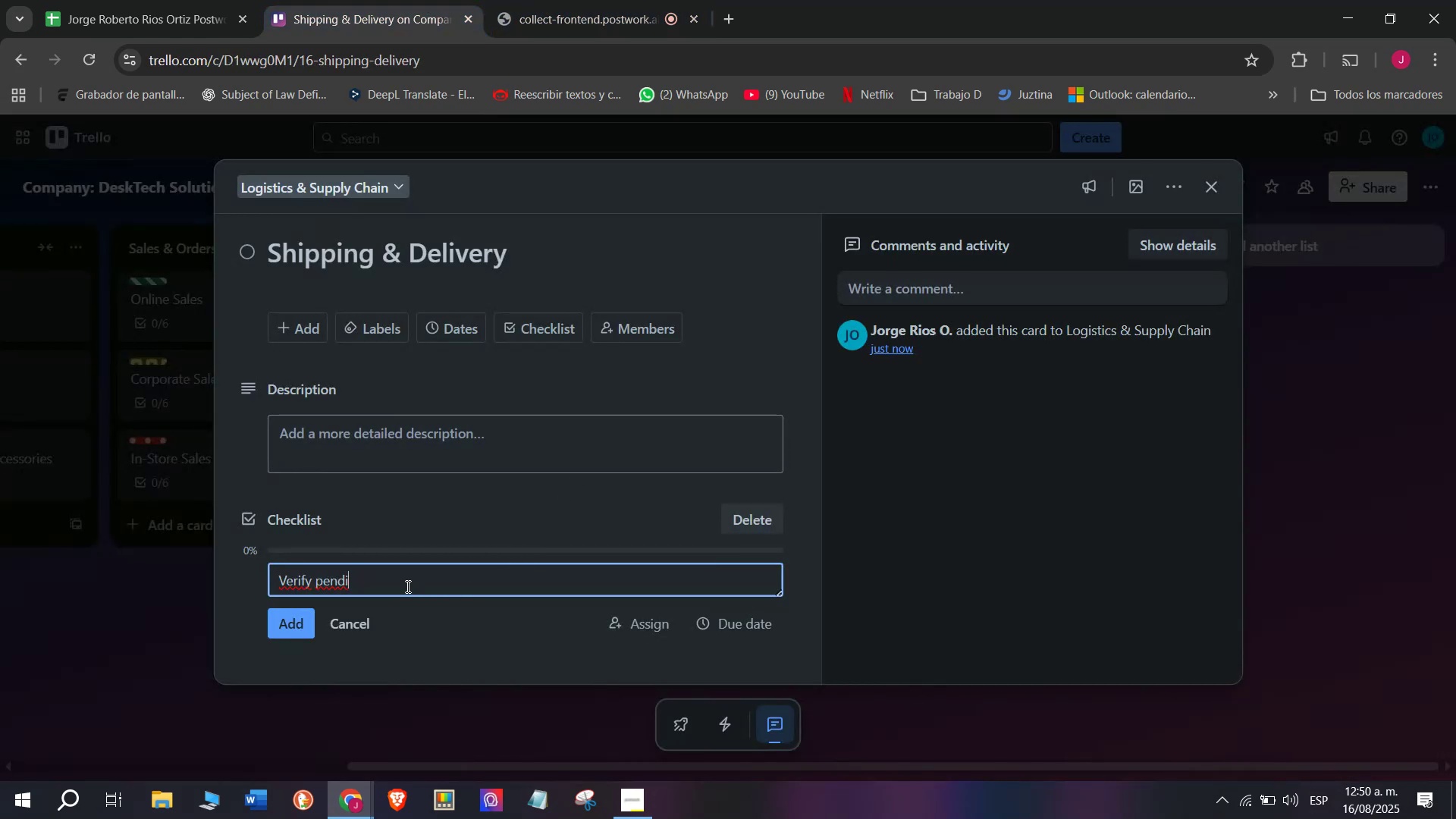 
type(ng orders)
 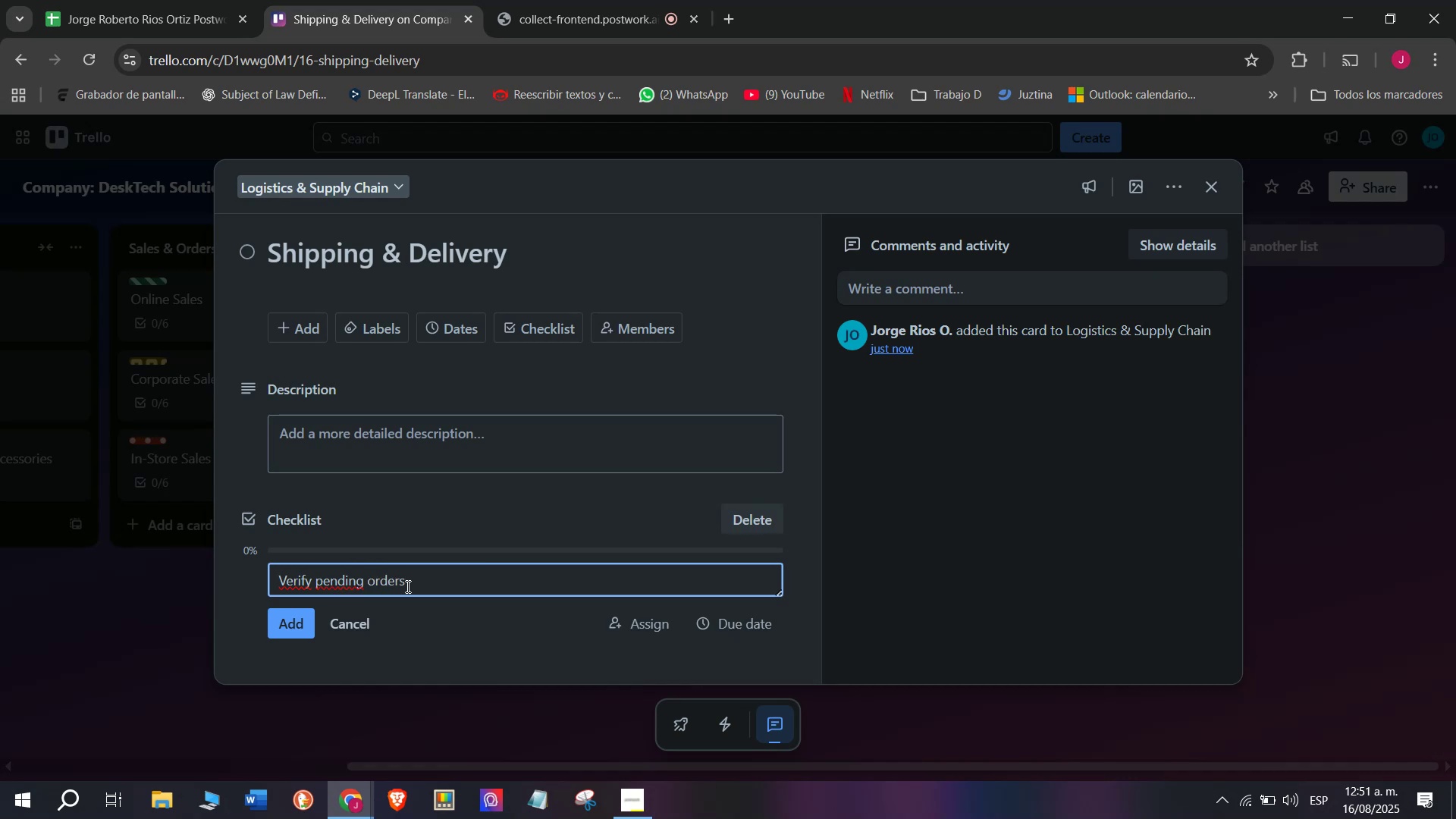 
key(Enter)
 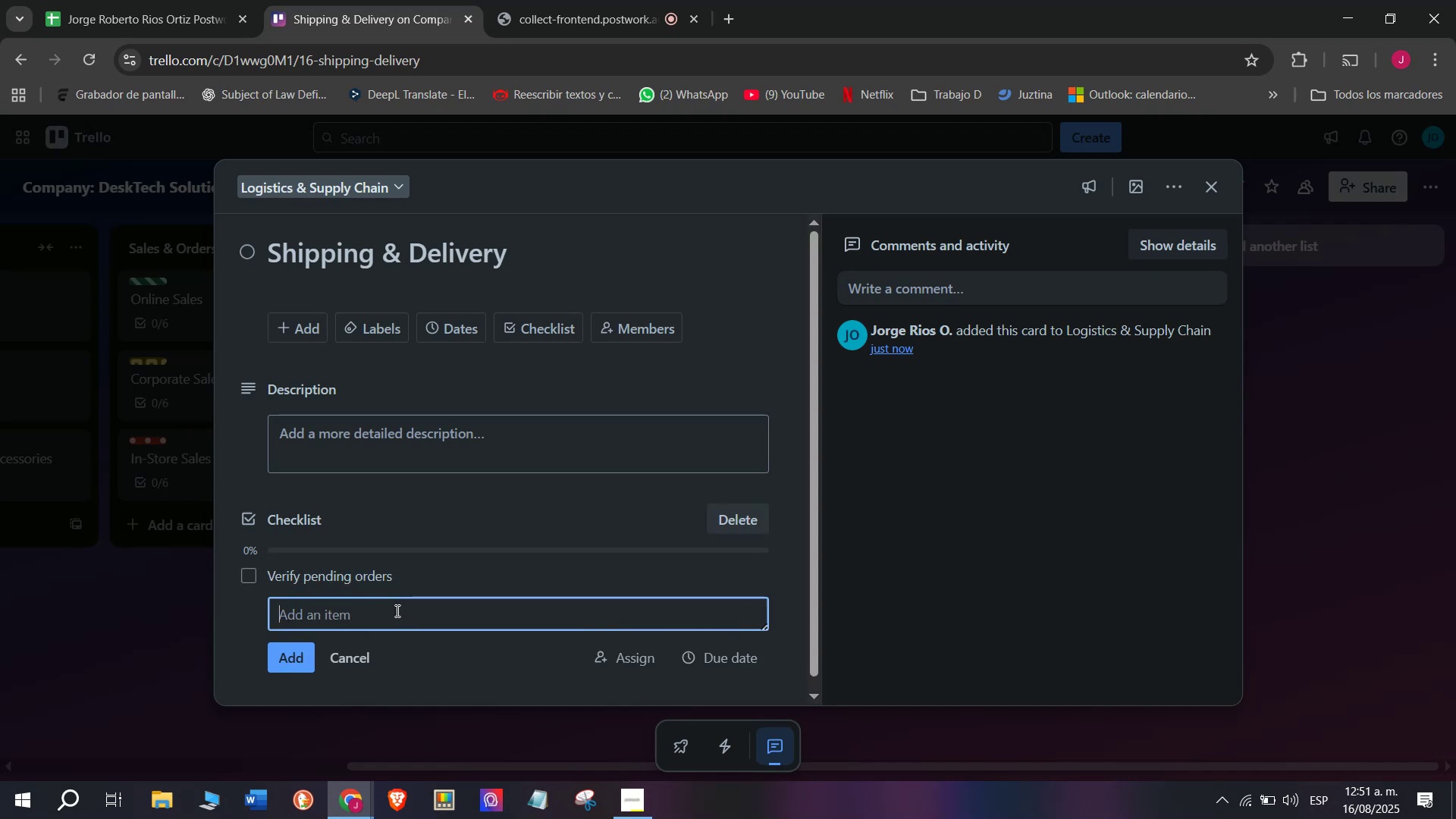 
type(Shca)
key(Backspace)
key(Backspace)
type(educ)
key(Backspace)
type(le)
 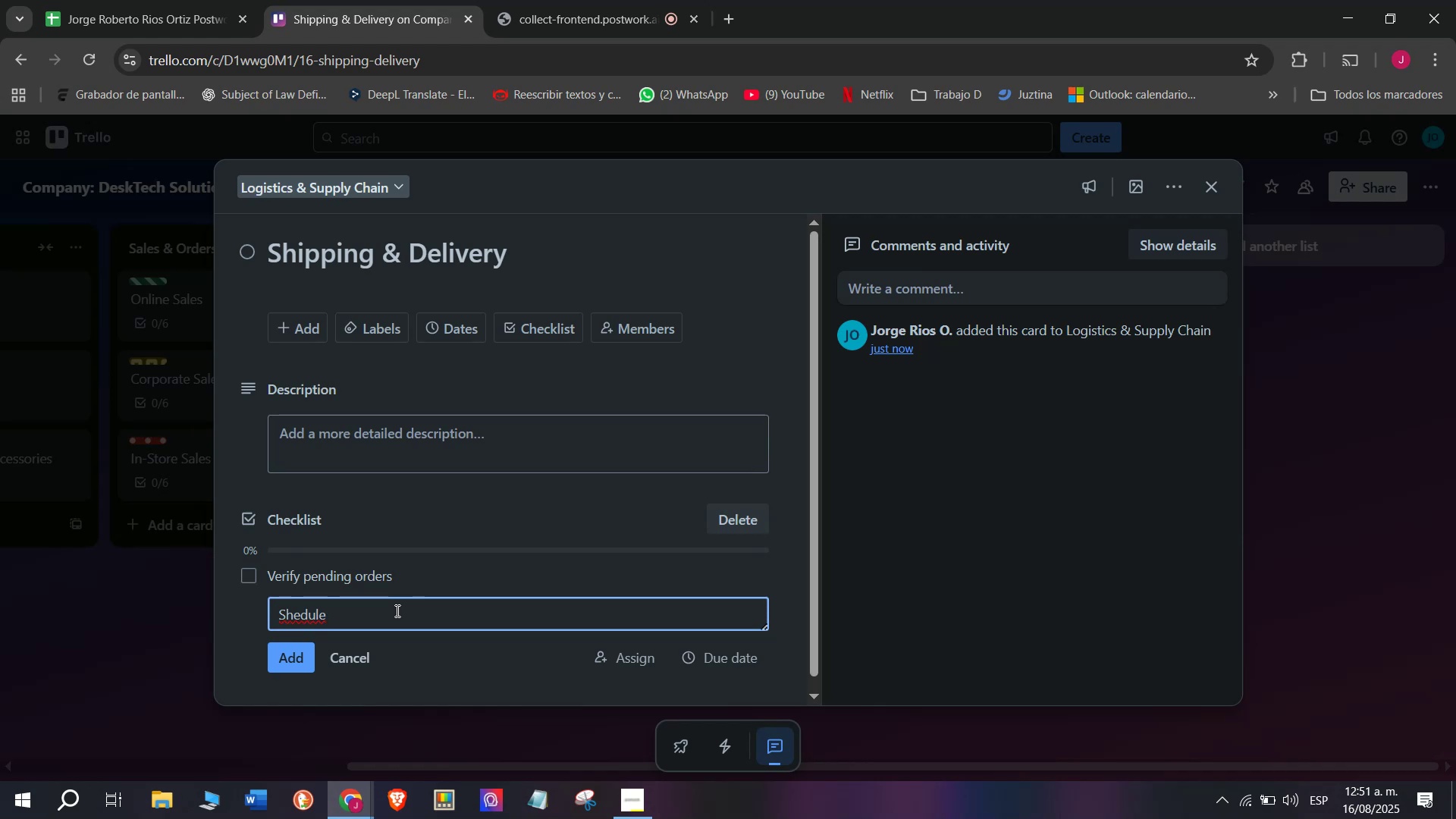 
type( courier pick-ups)
 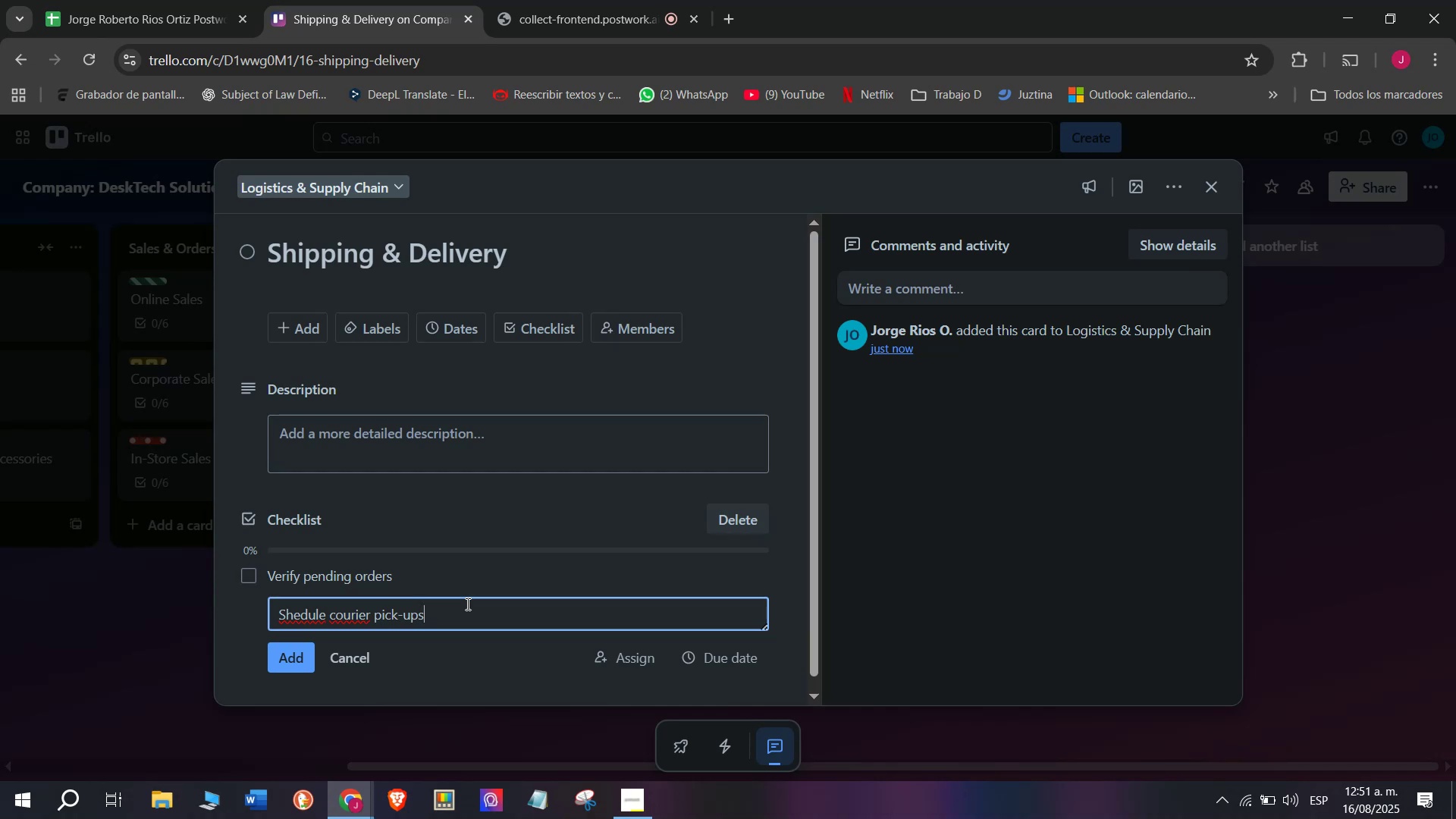 
wait(6.4)
 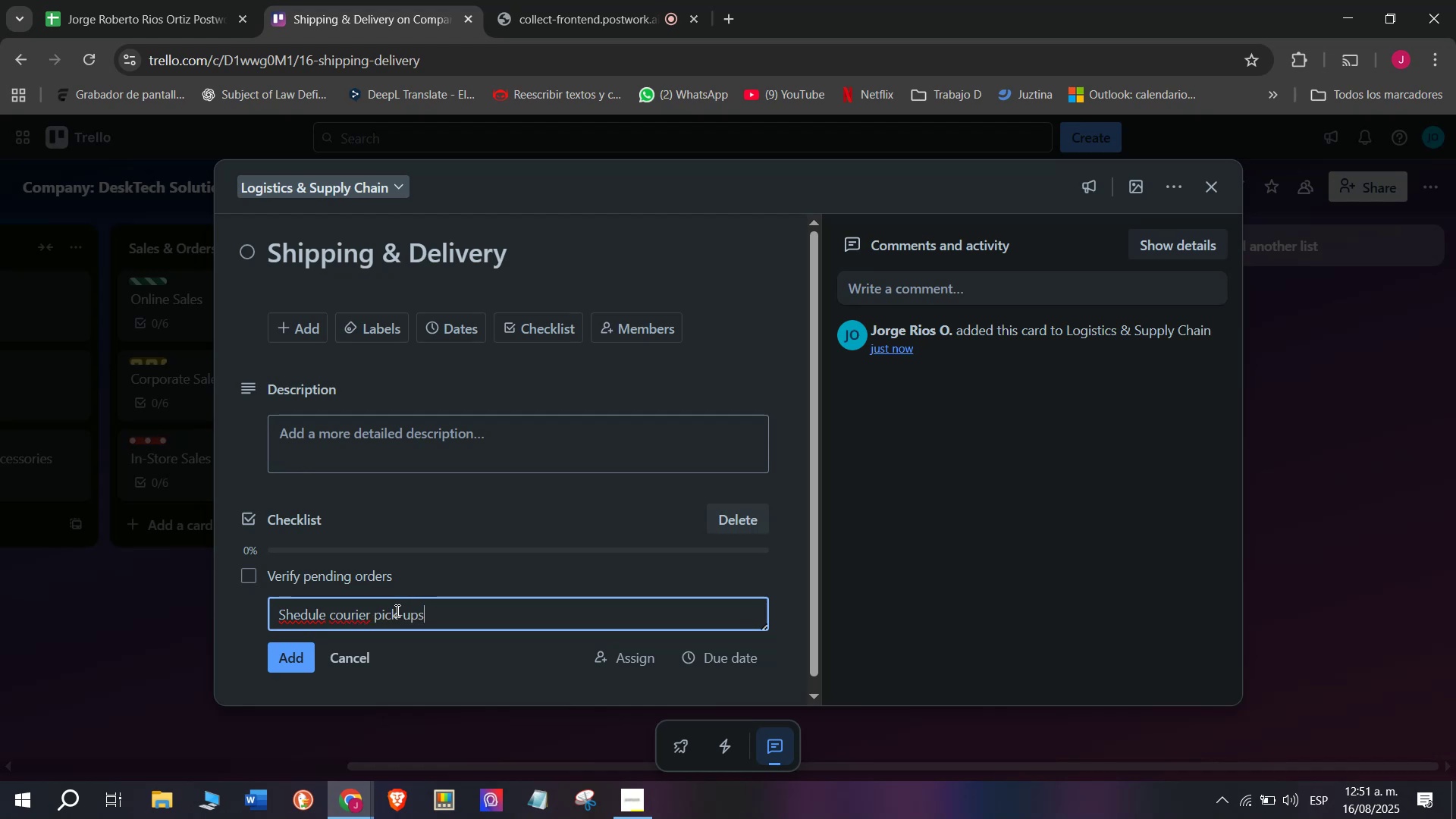 
key(Enter)
 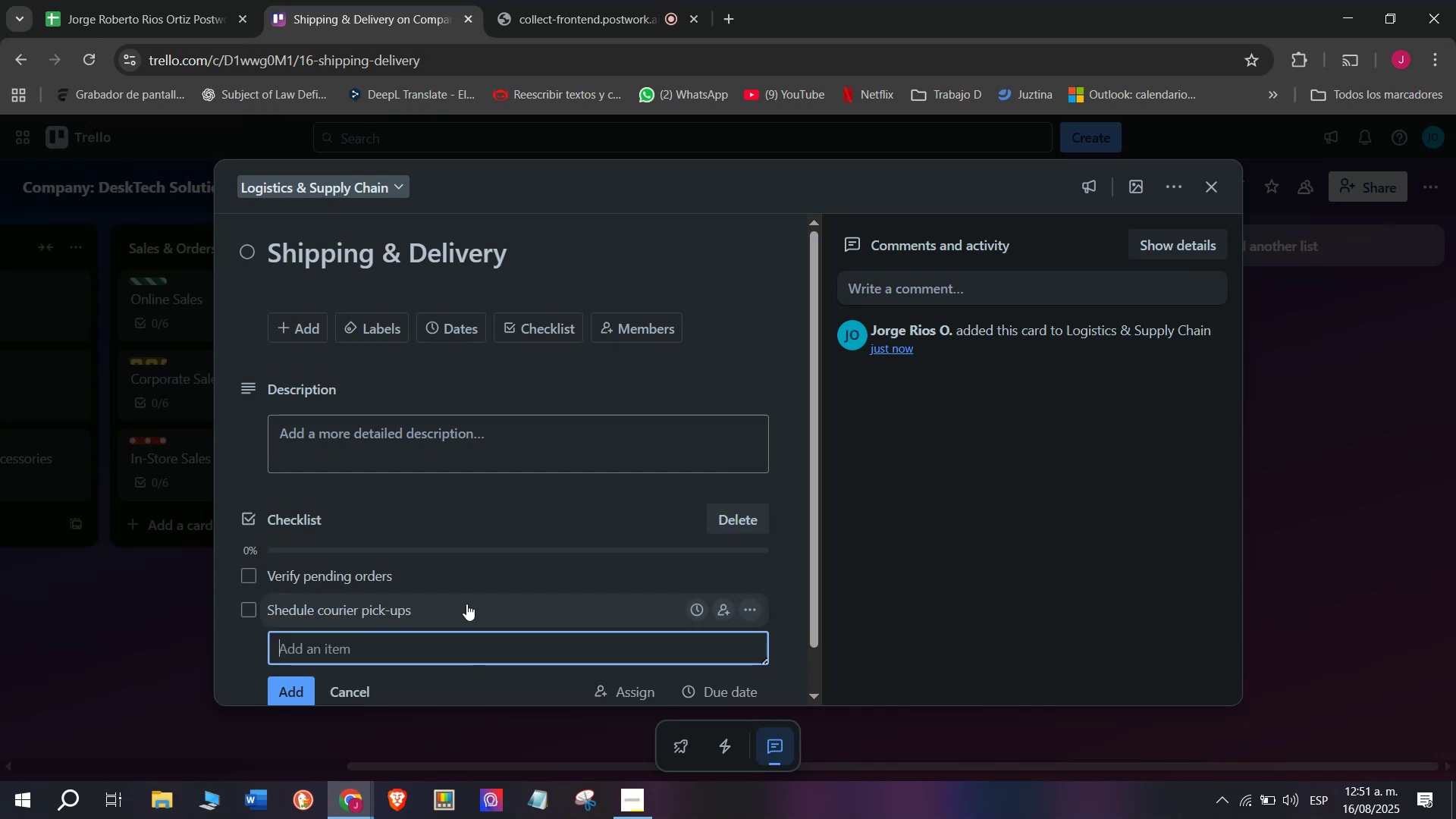 
type(COnfir)
key(Backspace)
key(Backspace)
key(Backspace)
key(Backspace)
key(Backspace)
type(onfirm deliove)
key(Backspace)
key(Backspace)
key(Backspace)
type(very)
 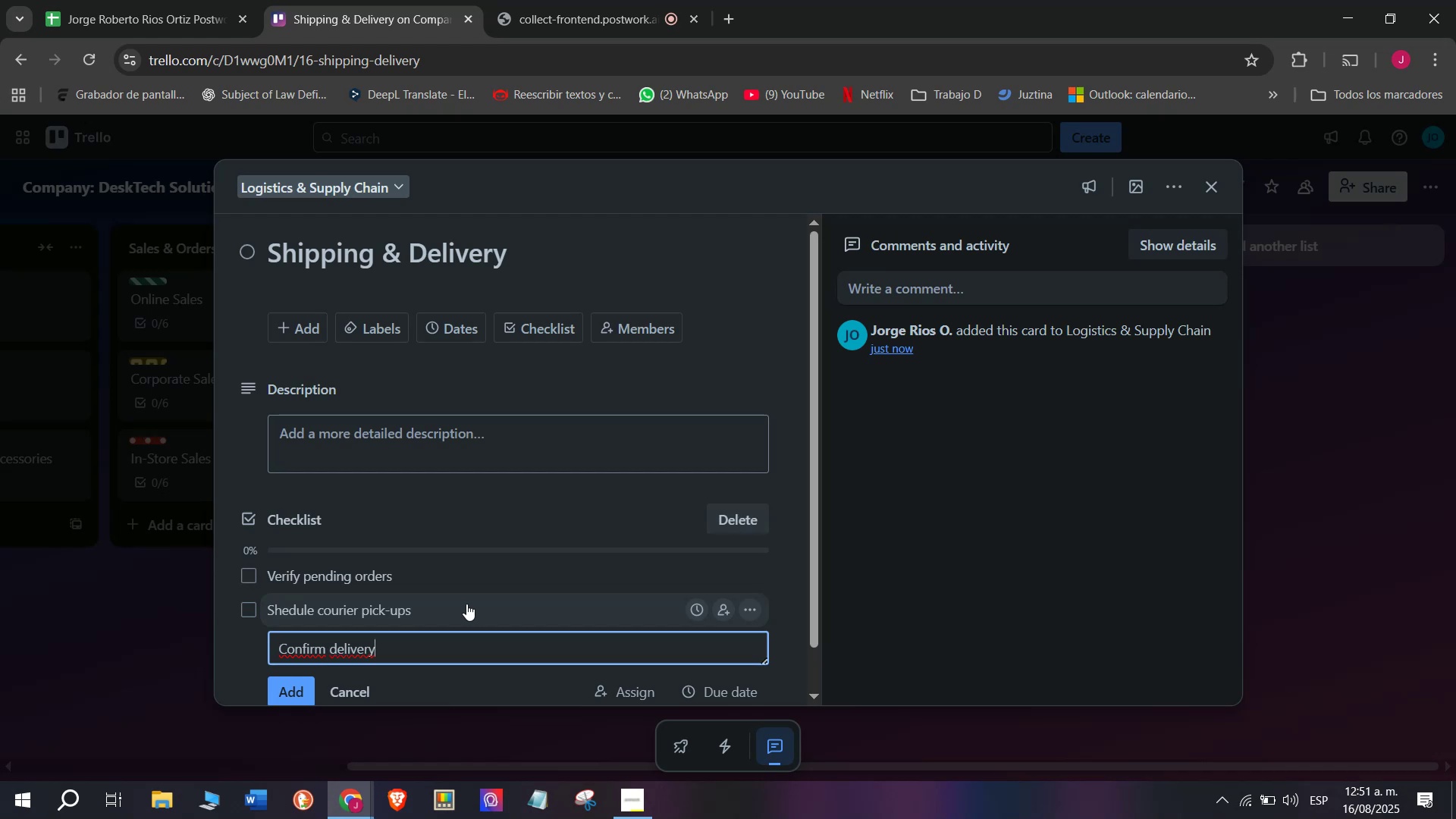 
type( reote)
key(Backspace)
key(Backspace)
key(Backspace)
key(Backspace)
type(outes )
 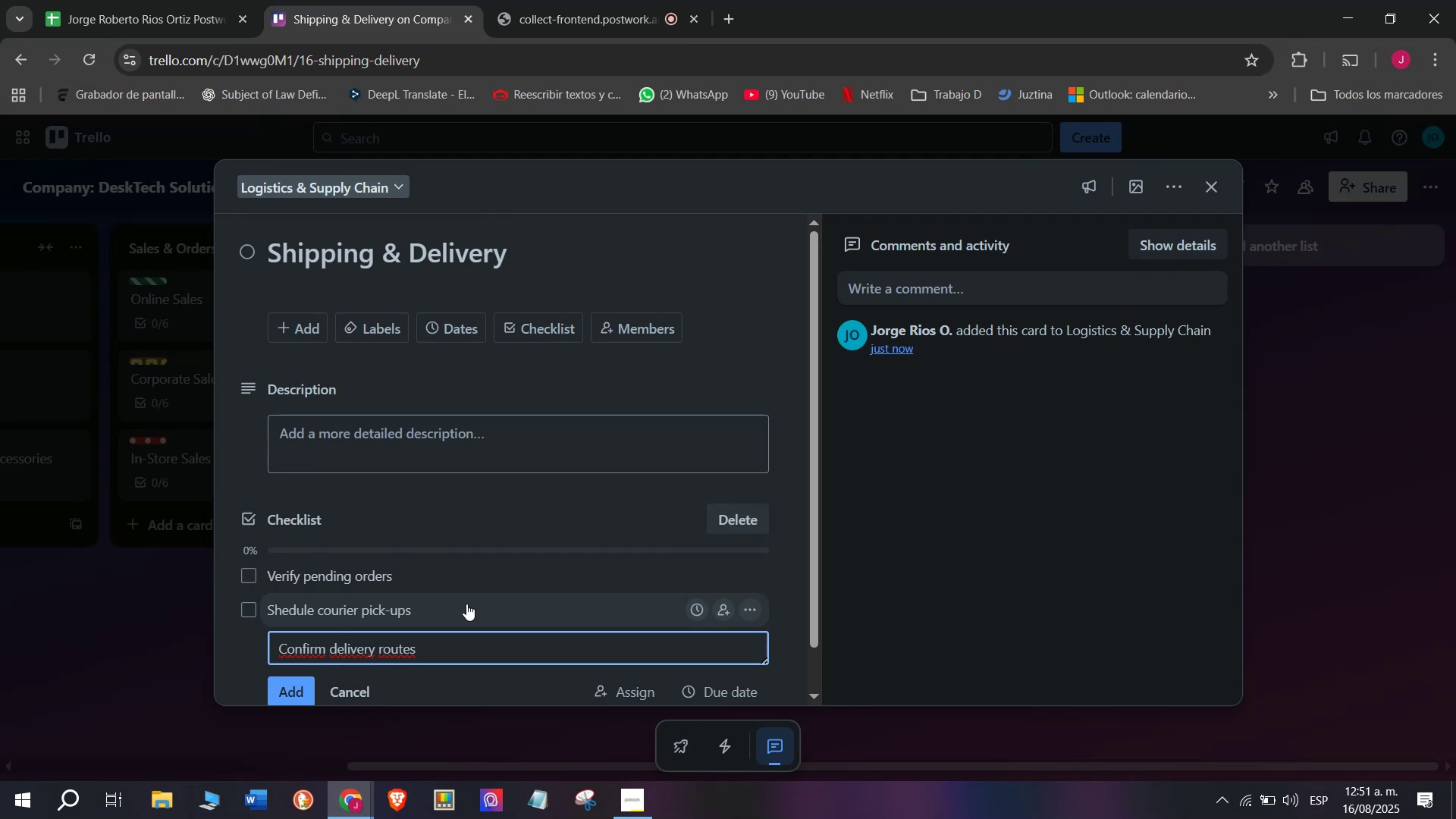 
wait(5.47)
 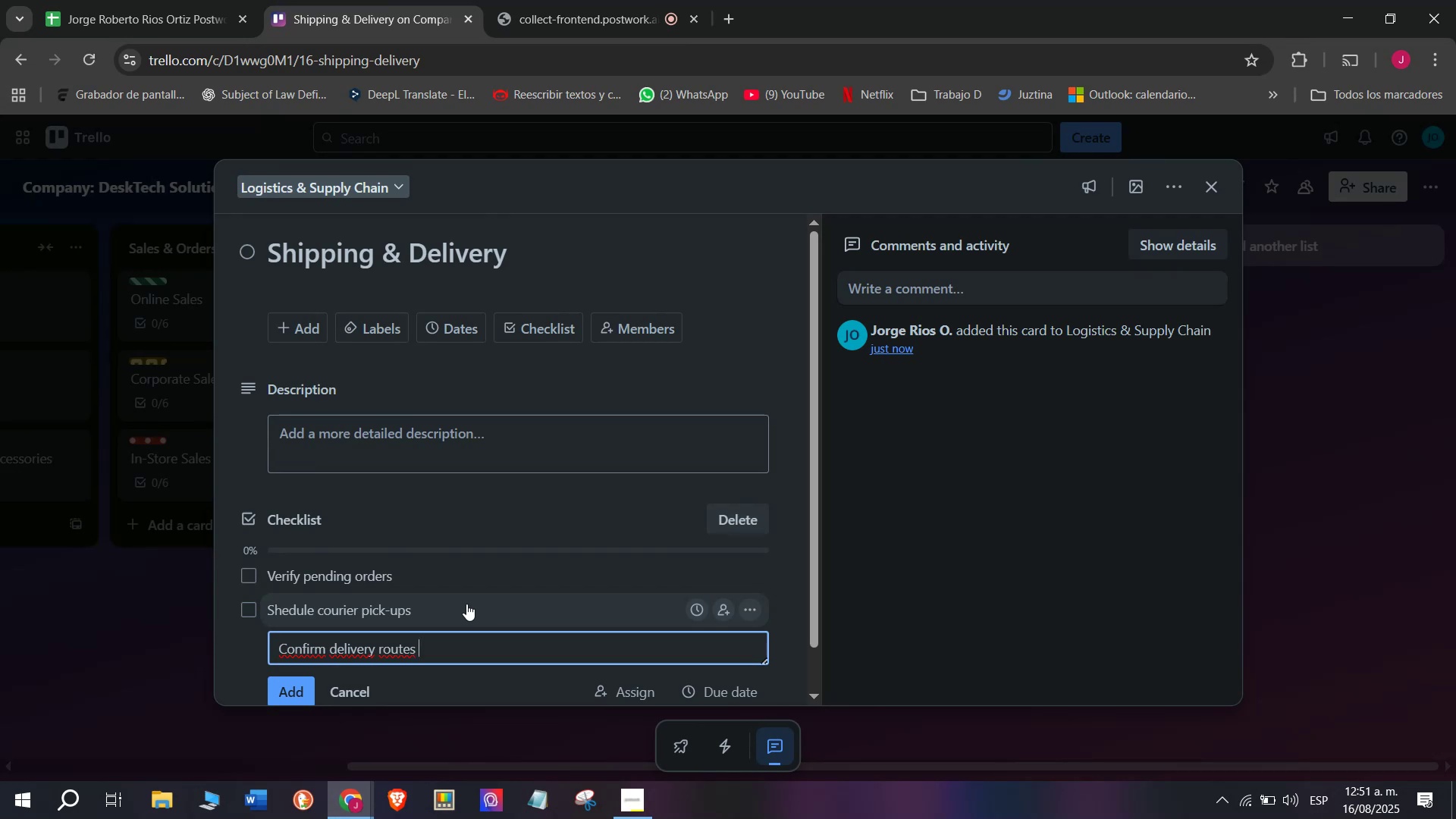 
key(Enter)
 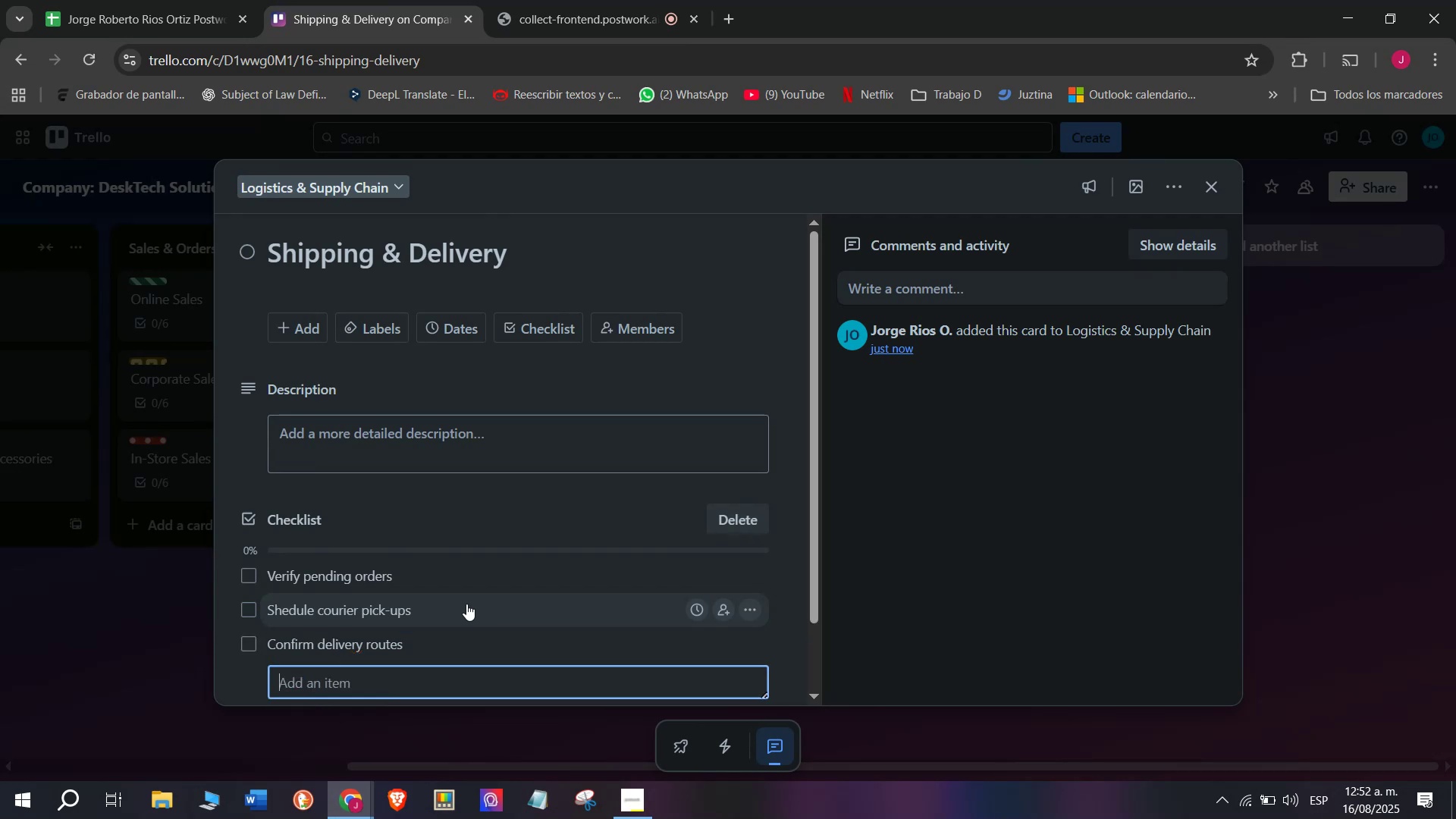 
type(TRa)
key(Backspace)
key(Backspace)
type(ran)
key(Backspace)
type(nck)
key(Backspace)
key(Backspace)
key(Backspace)
type(kc)
key(Backspace)
key(Backspace)
type(ck real-tioime)
key(Backspace)
key(Backspace)
key(Backspace)
key(Backspace)
type(me shipments)
 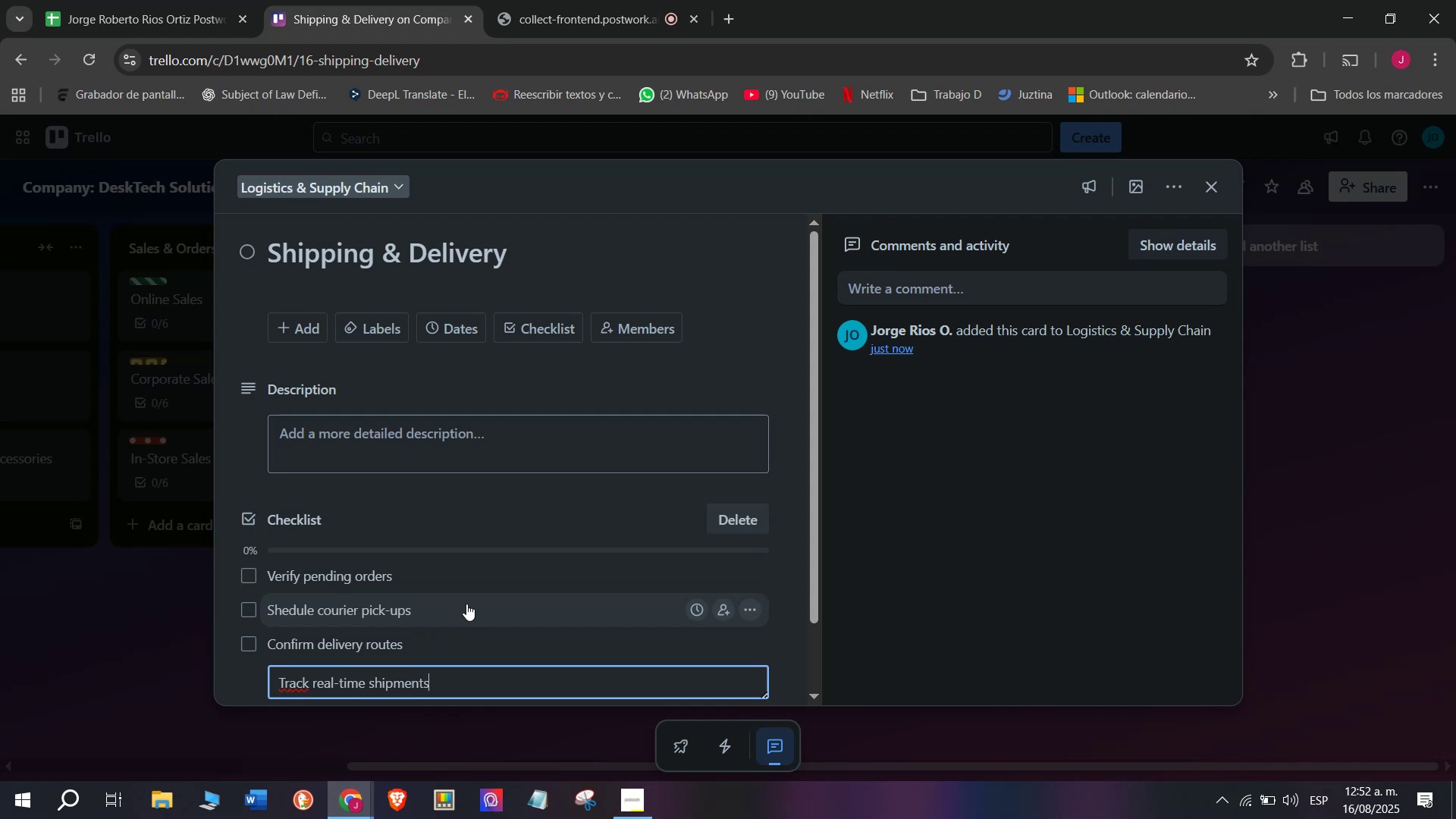 
key(Enter)
 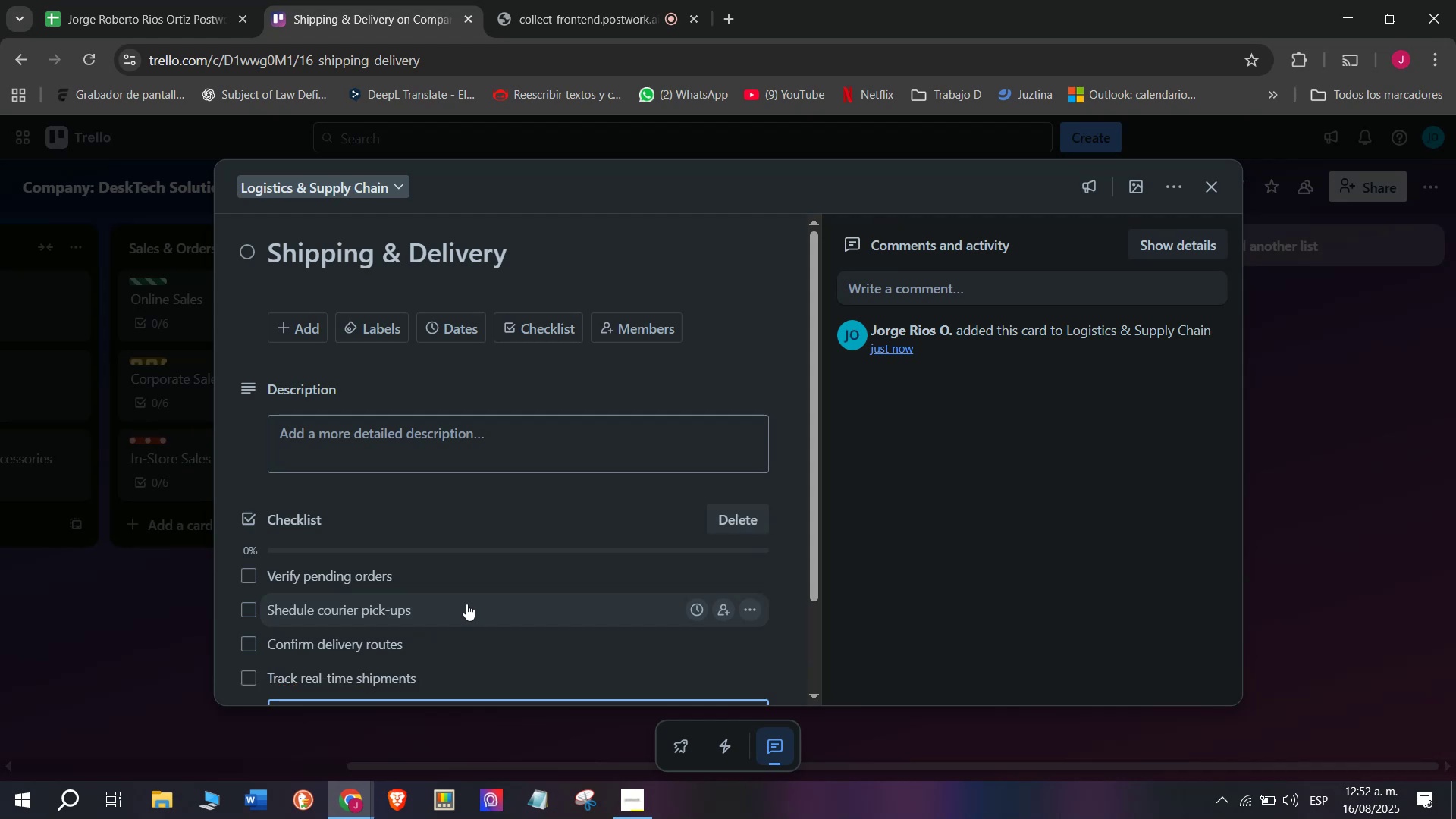 
scroll: coordinate [466, 604], scroll_direction: down, amount: 3.0
 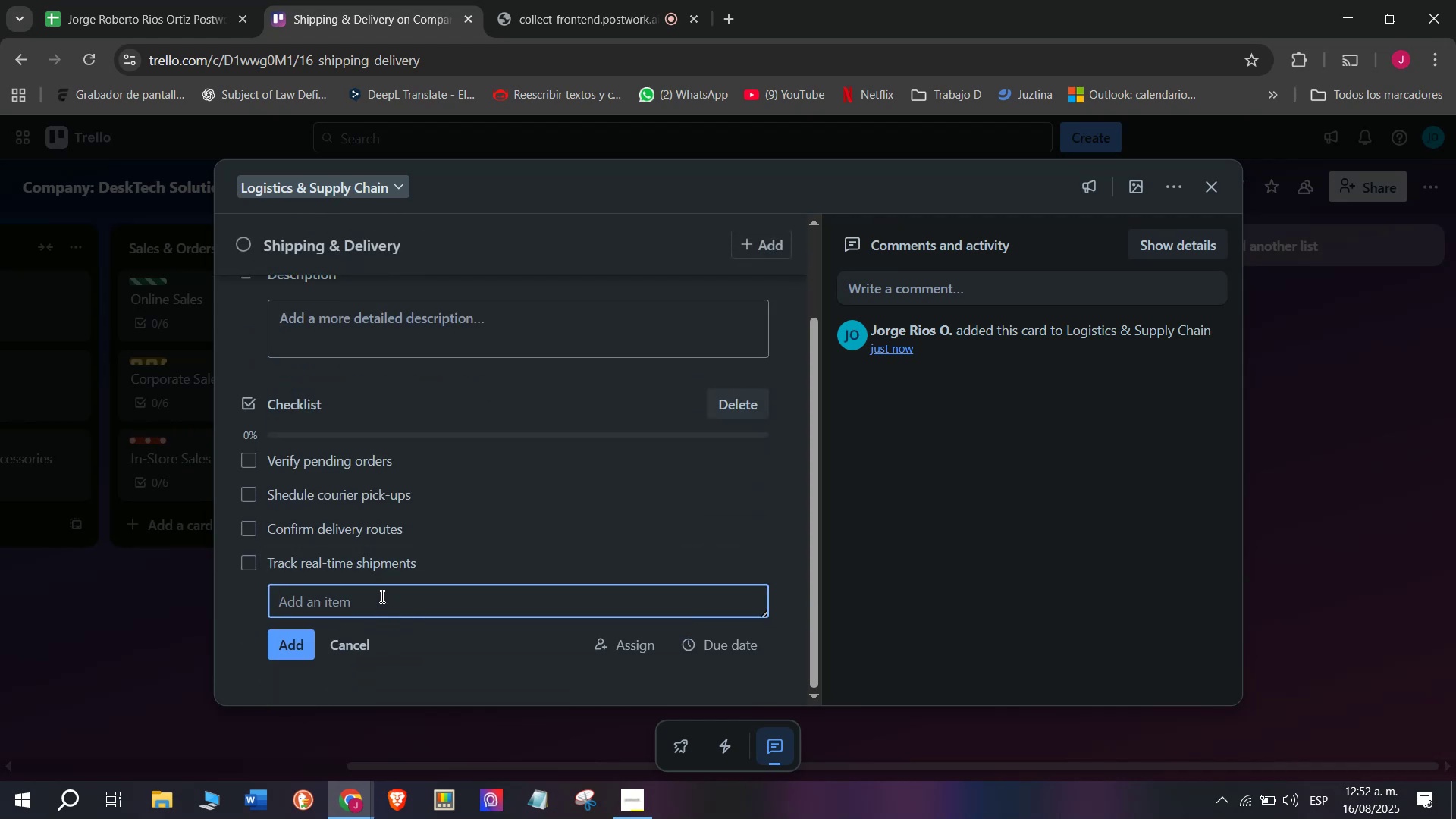 
type(Reso)
key(Backspace)
type(olve faide)
key(Backspace)
key(Backspace)
type(led deliveries)
 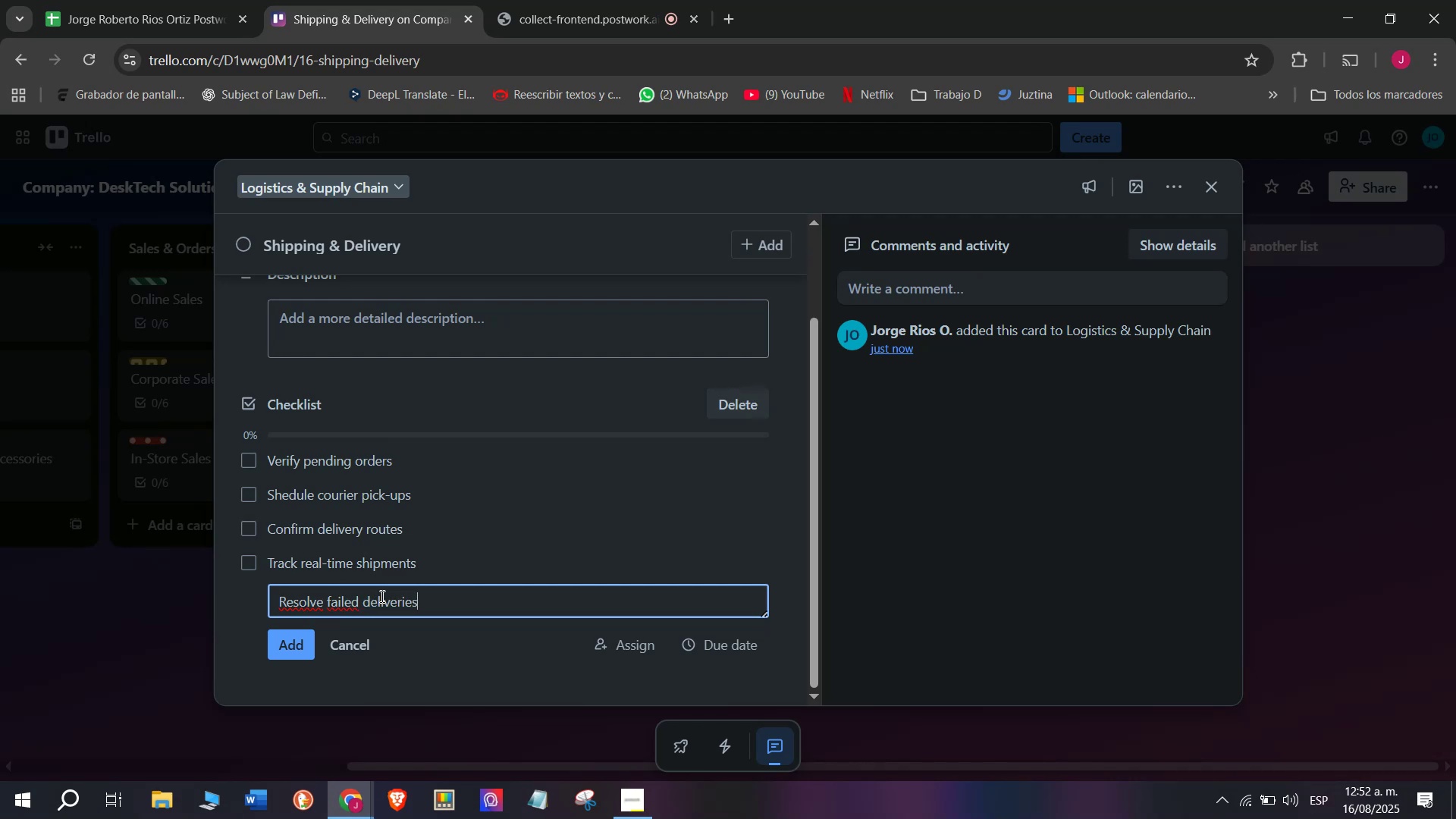 
key(Enter)
 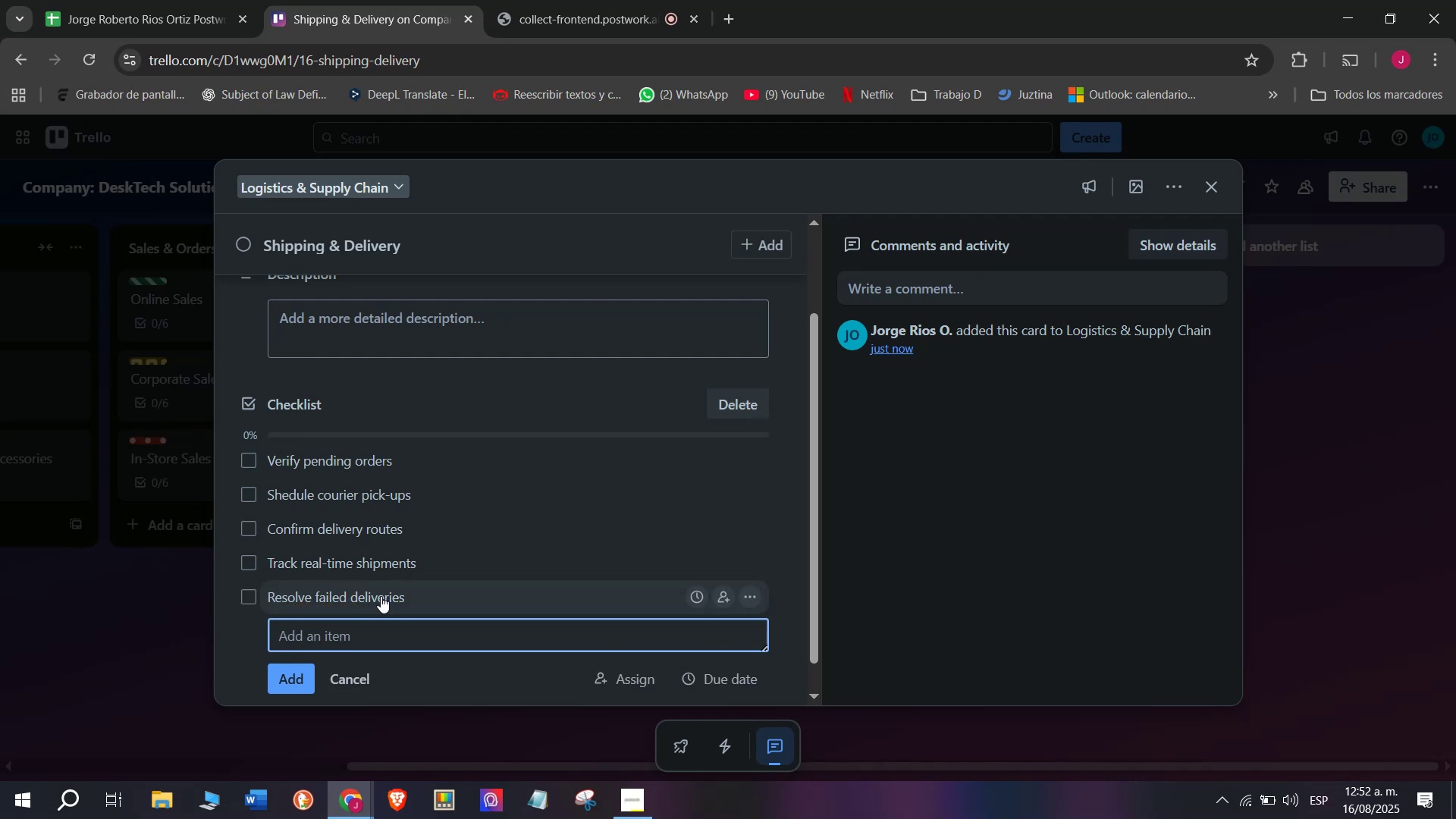 
scroll: coordinate [381, 596], scroll_direction: down, amount: 2.0
 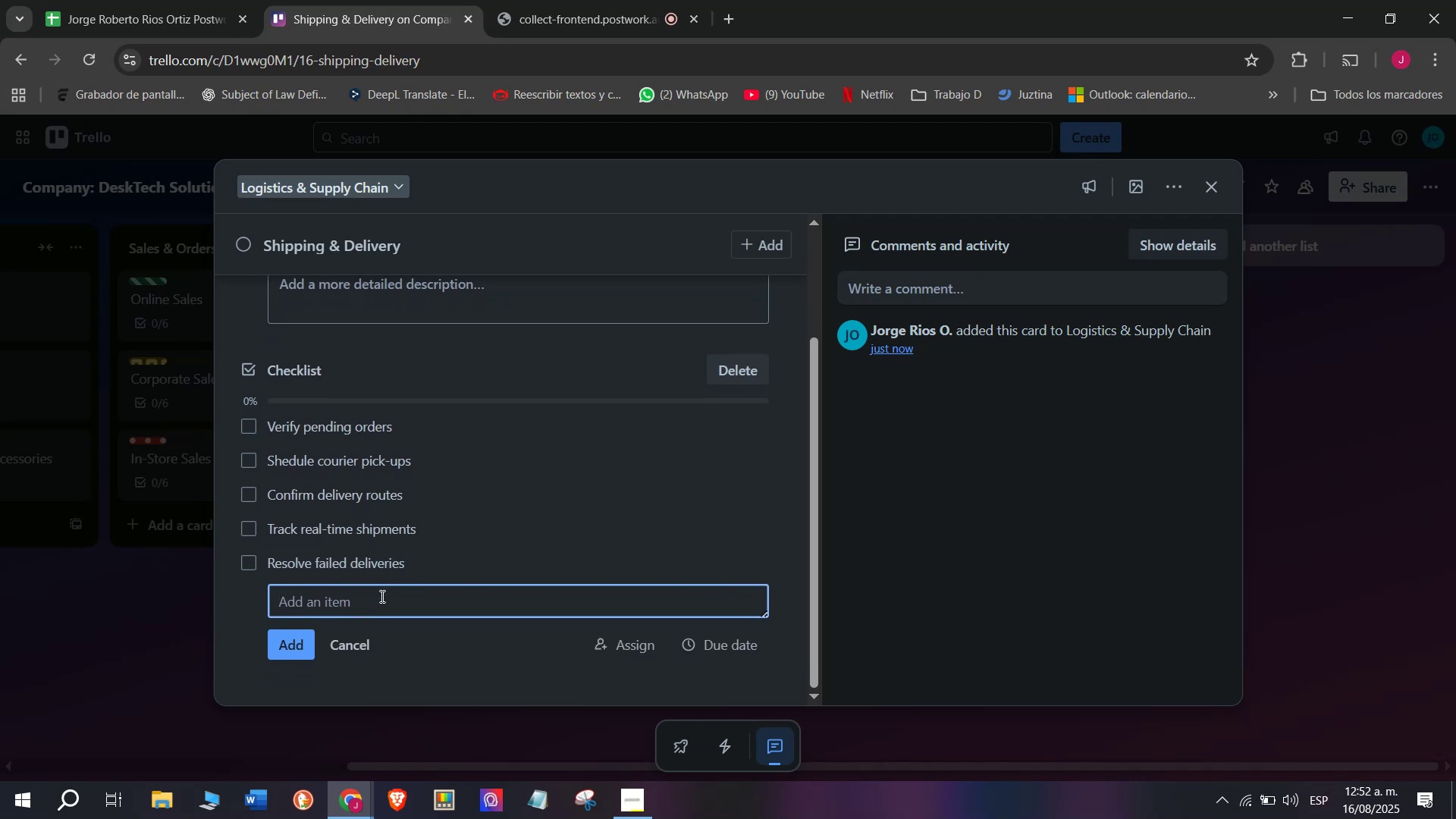 
left_click([381, 596])
 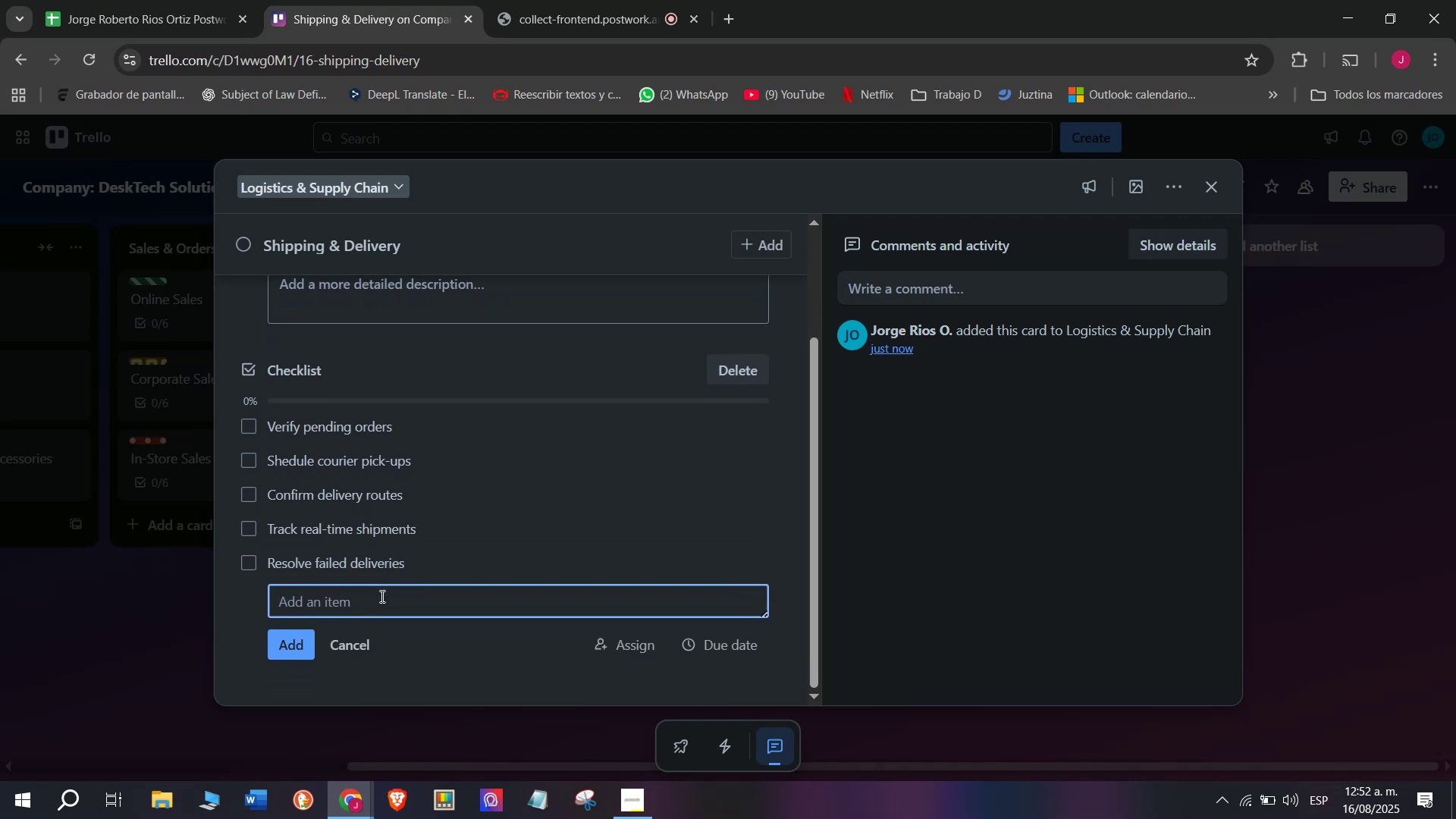 
type(Sed)
key(Backspace)
type(nd update)
 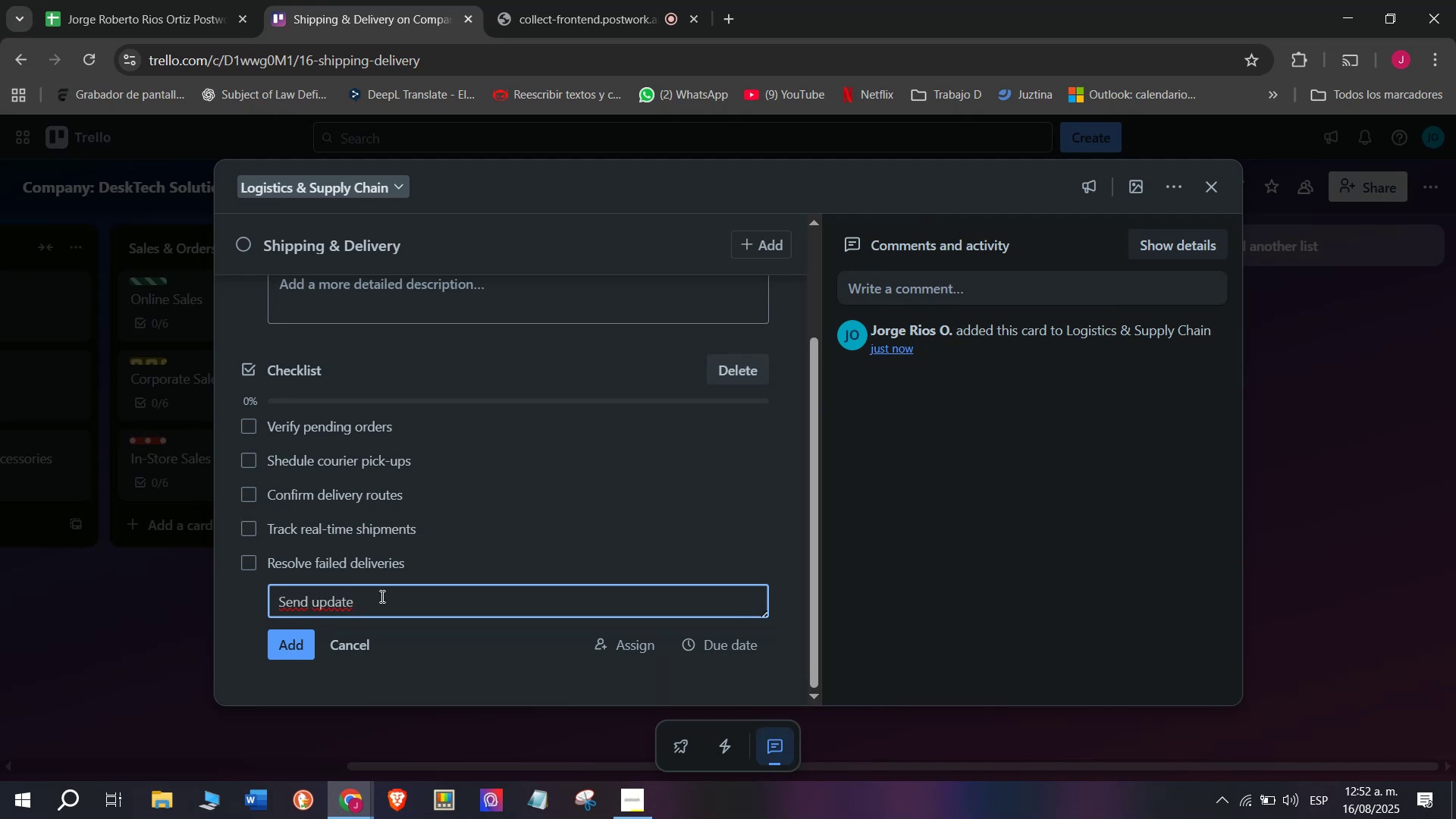 
type(s to custo)
 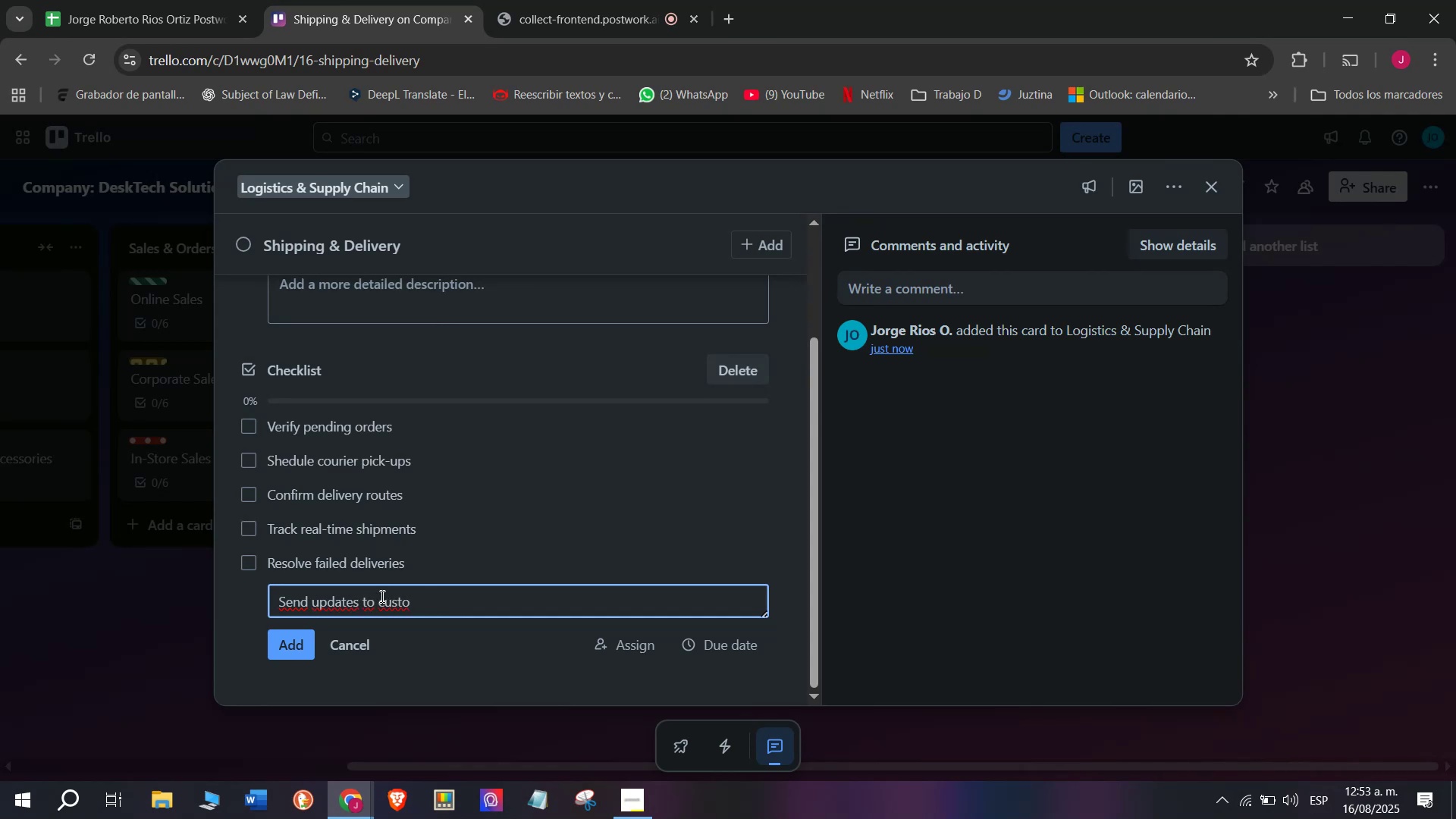 
wait(5.45)
 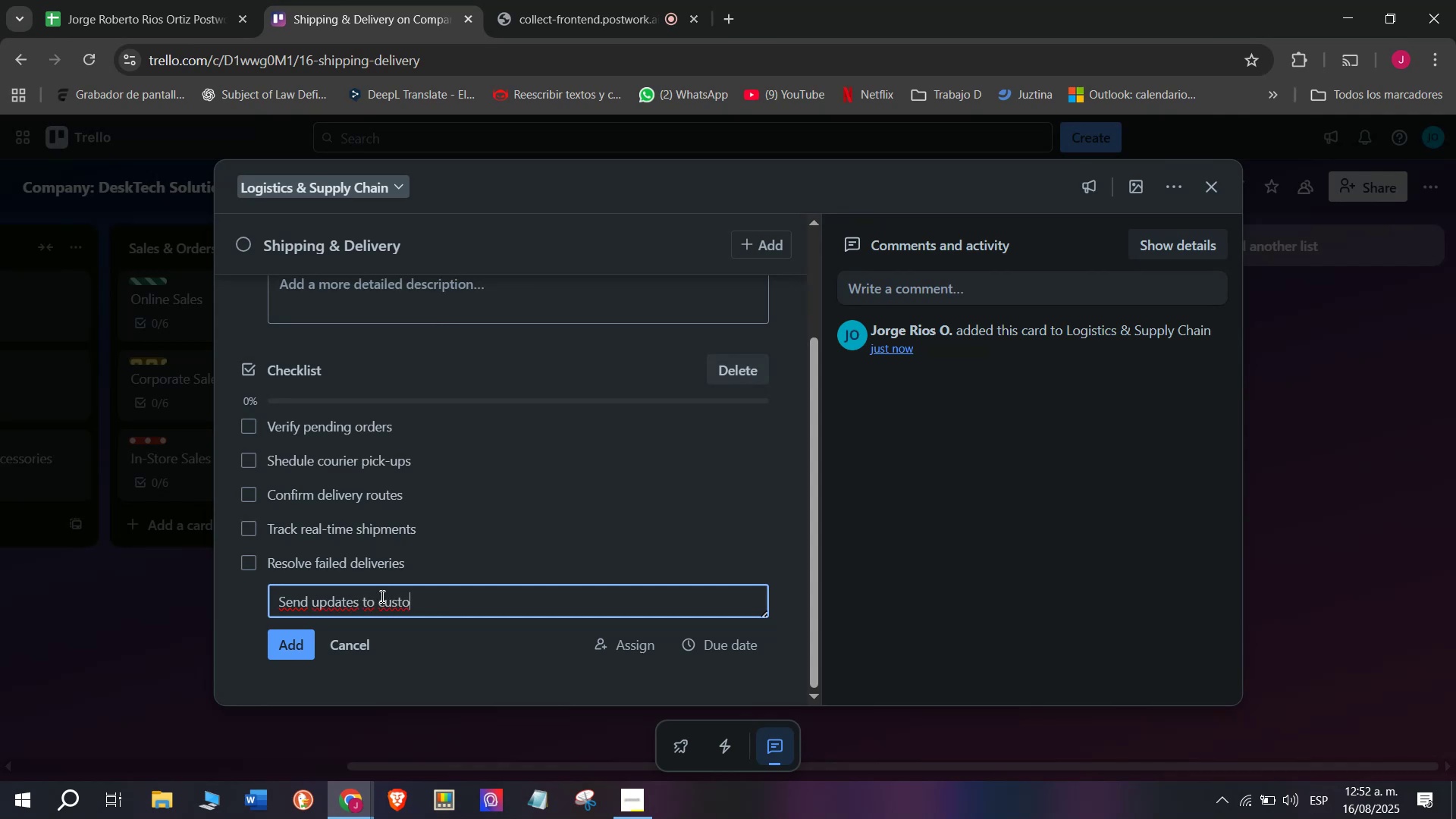 
type(mers)
 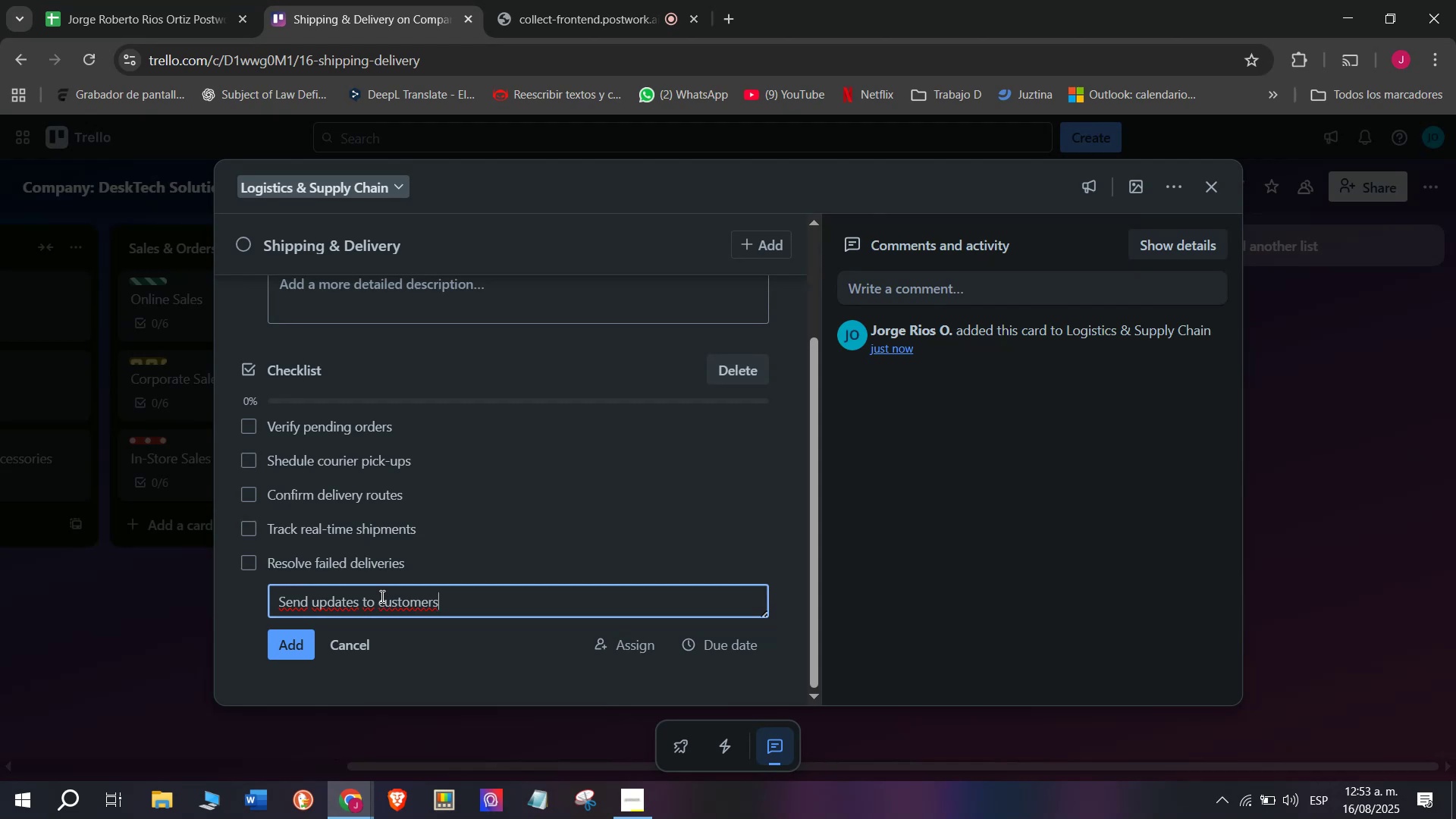 
key(Enter)
 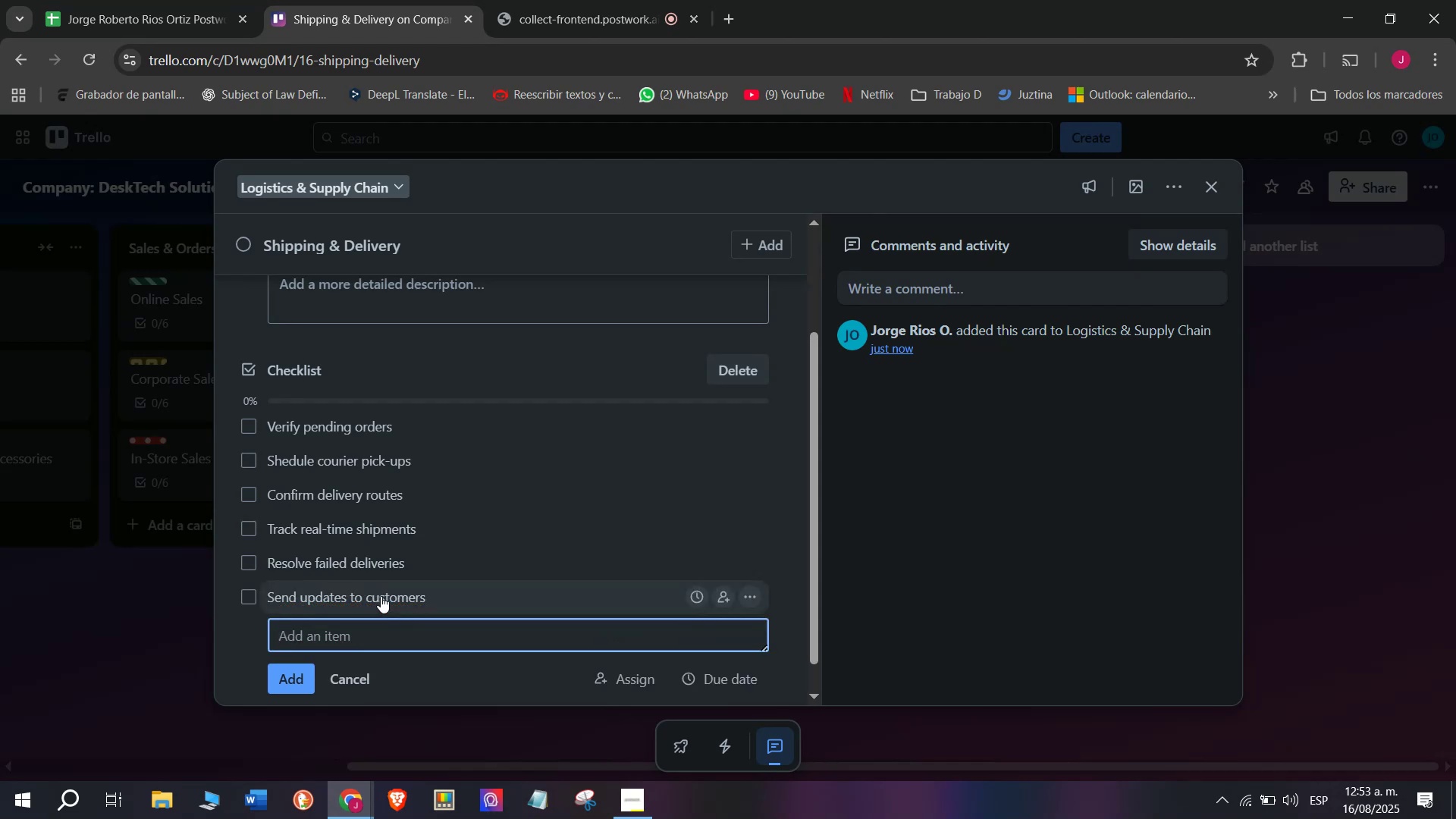 
scroll: coordinate [412, 494], scroll_direction: up, amount: 3.0
 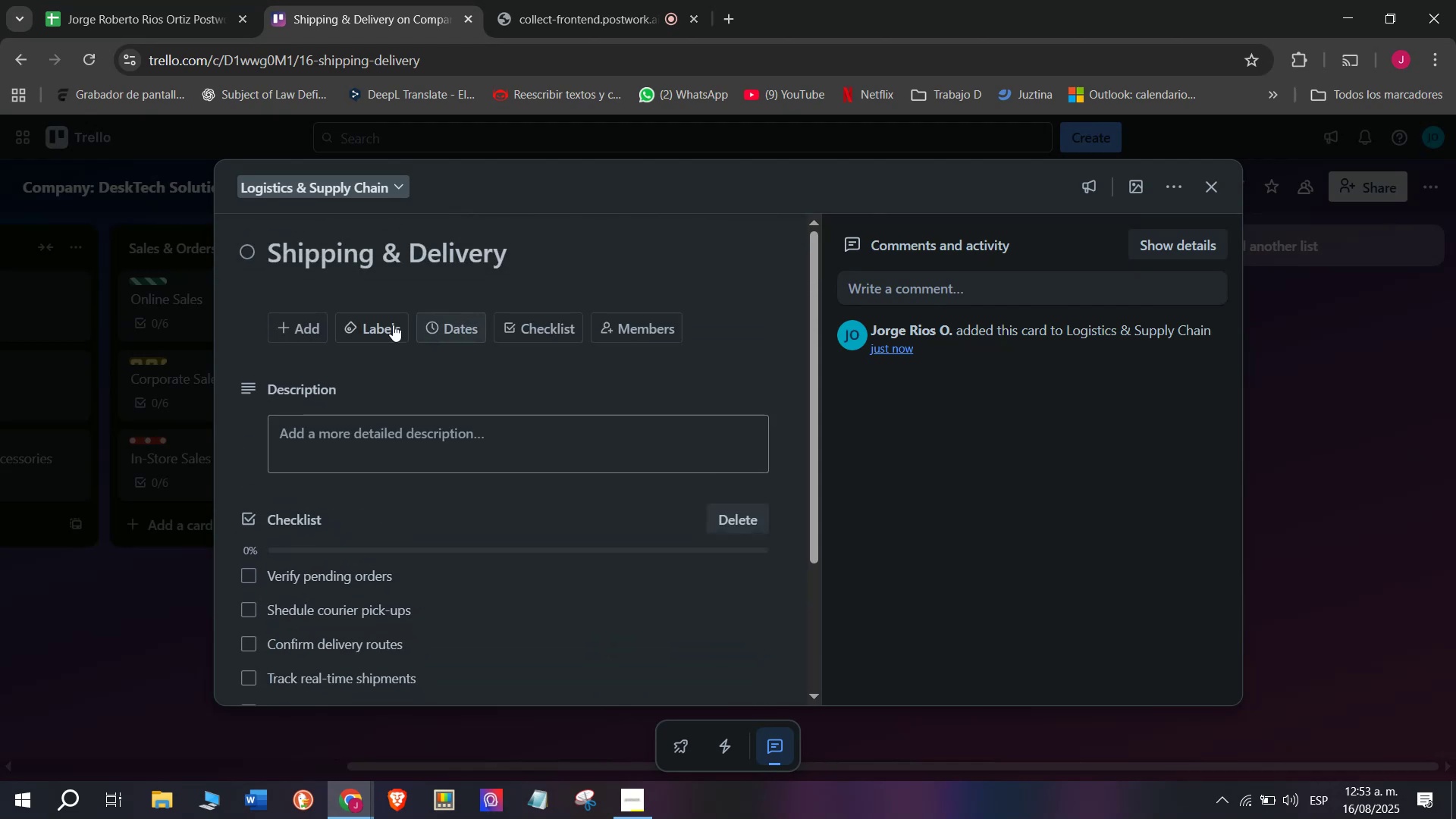 
left_click([371, 328])
 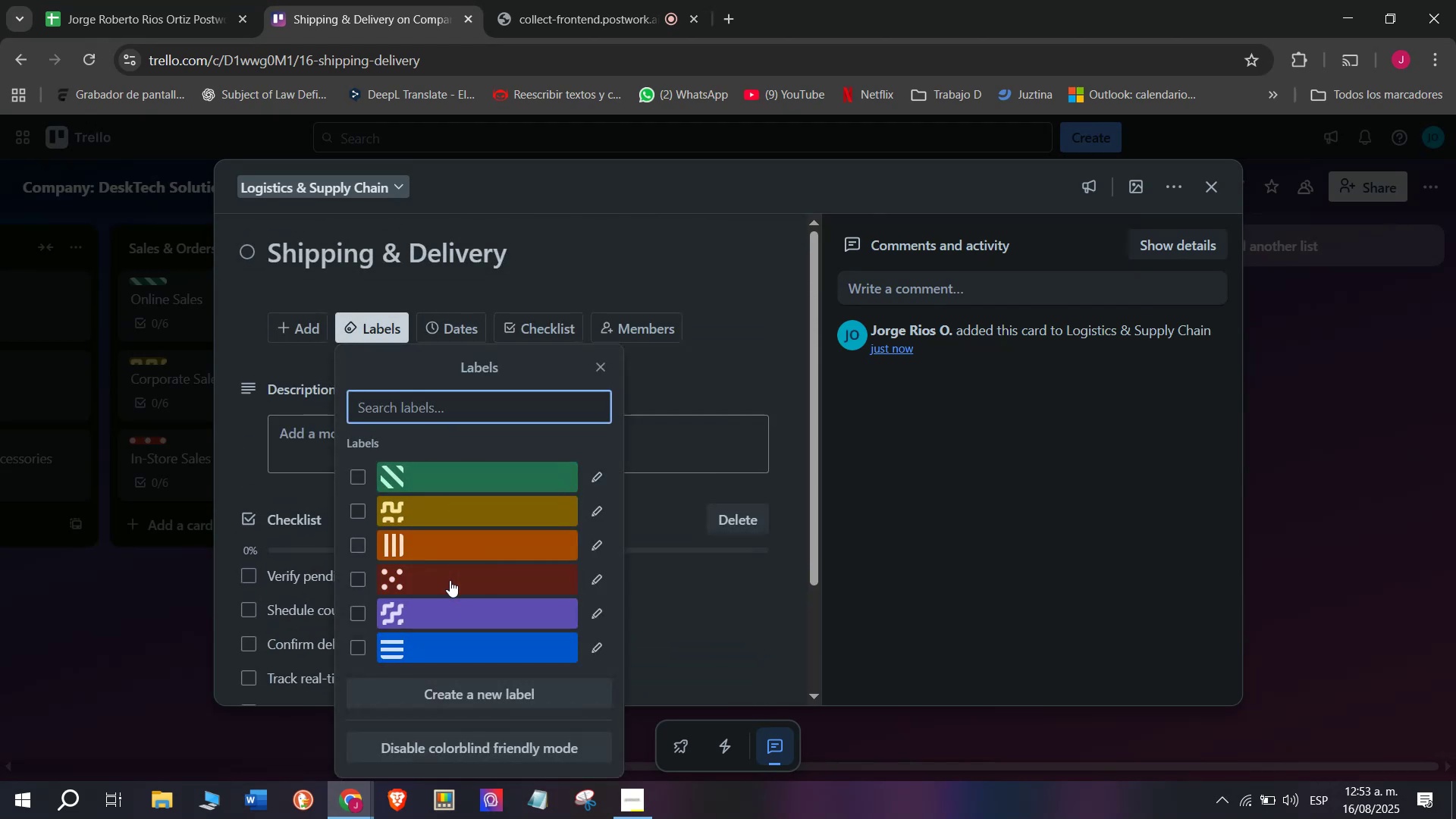 
left_click([450, 580])
 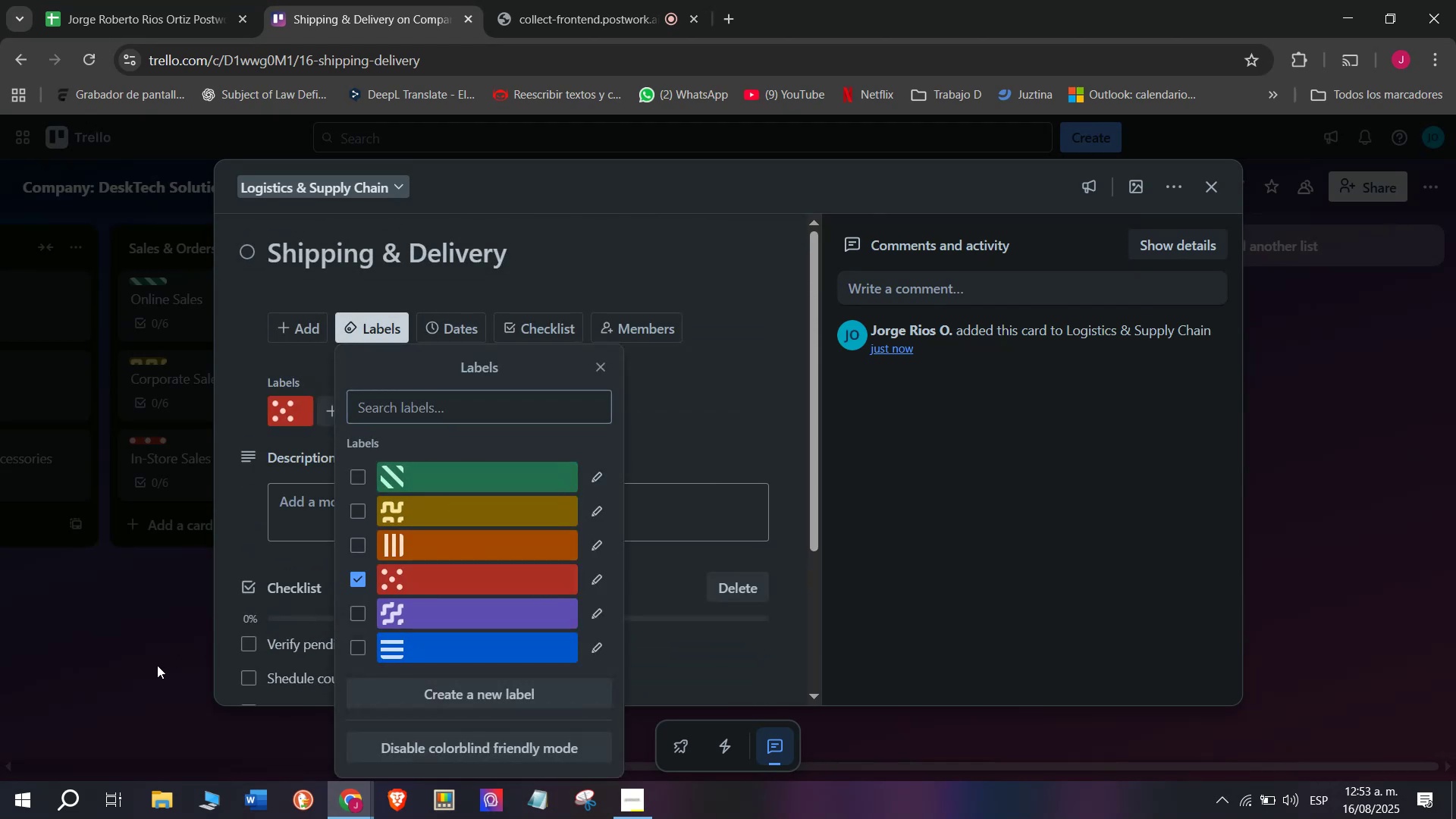 
double_click([157, 665])
 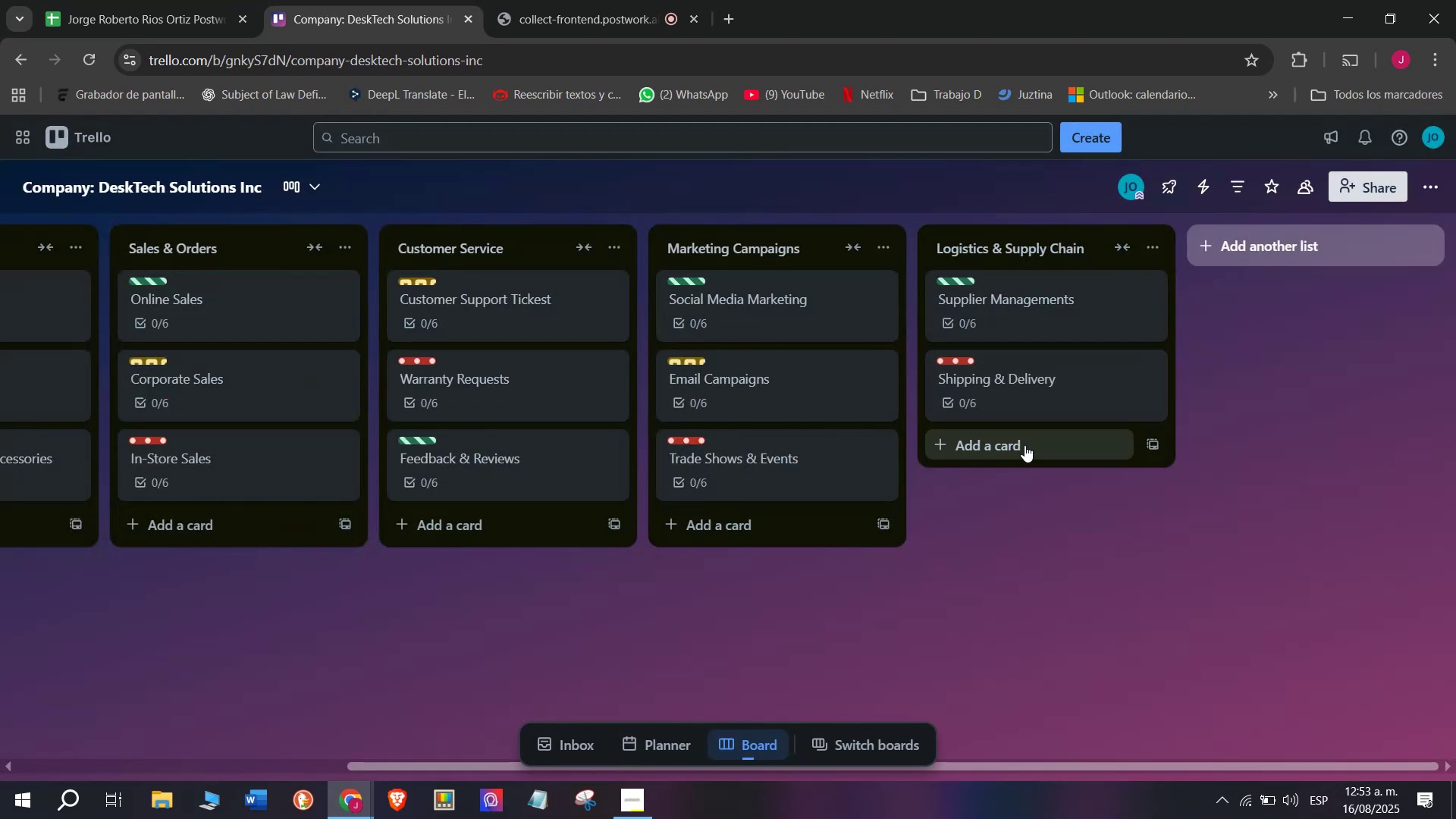 
left_click([1065, 410])
 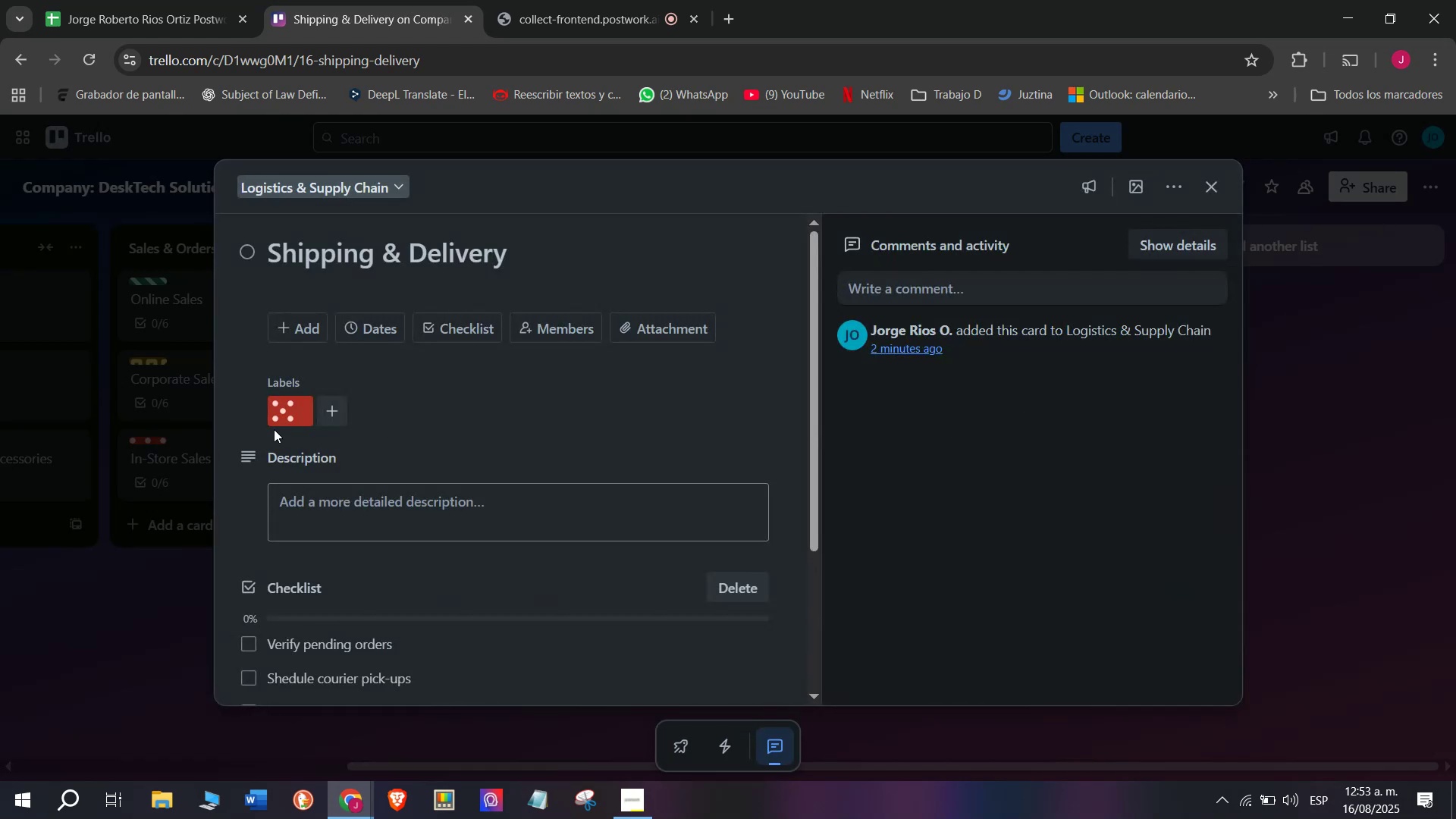 
left_click([284, 406])
 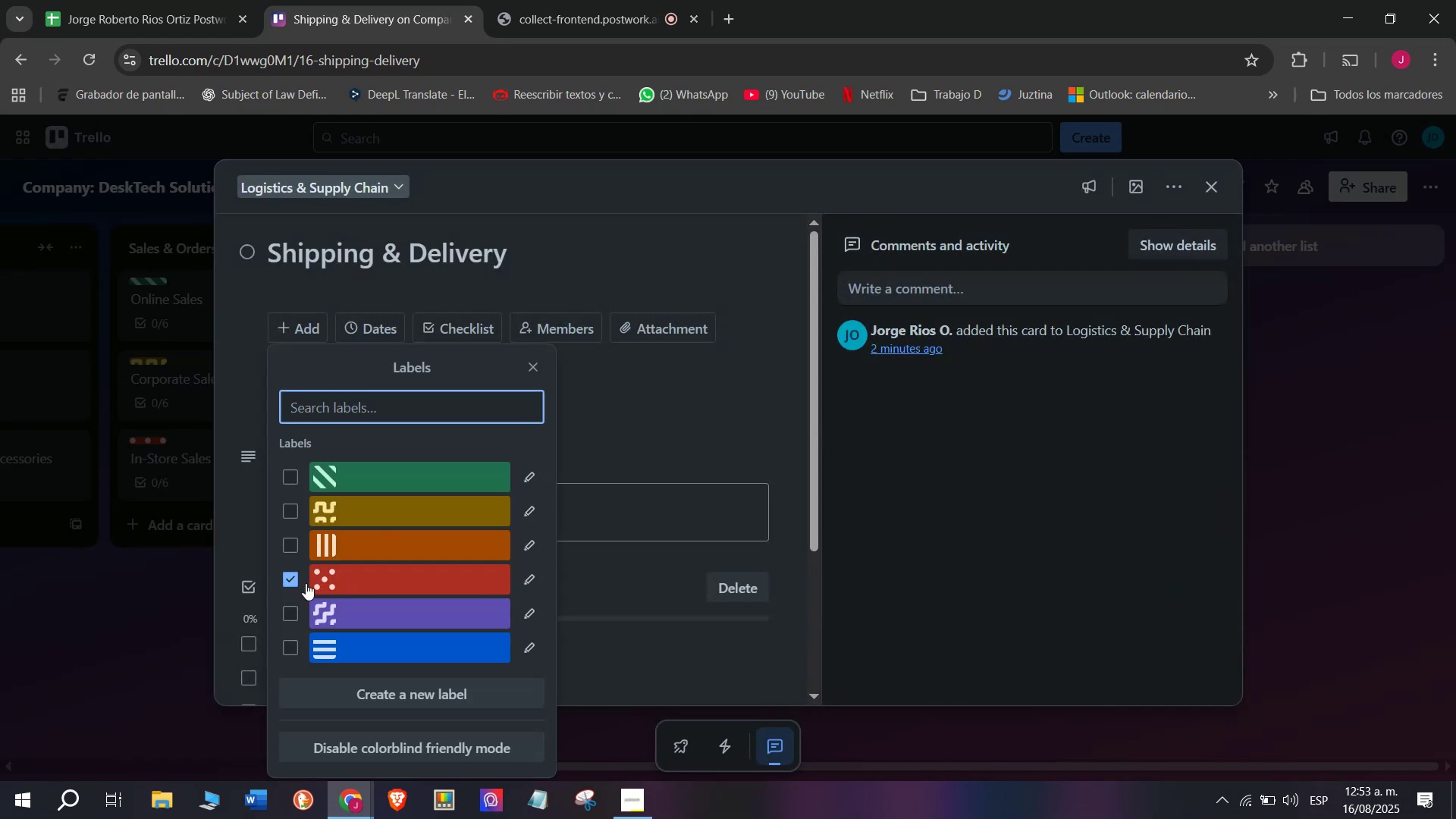 
left_click([286, 583])
 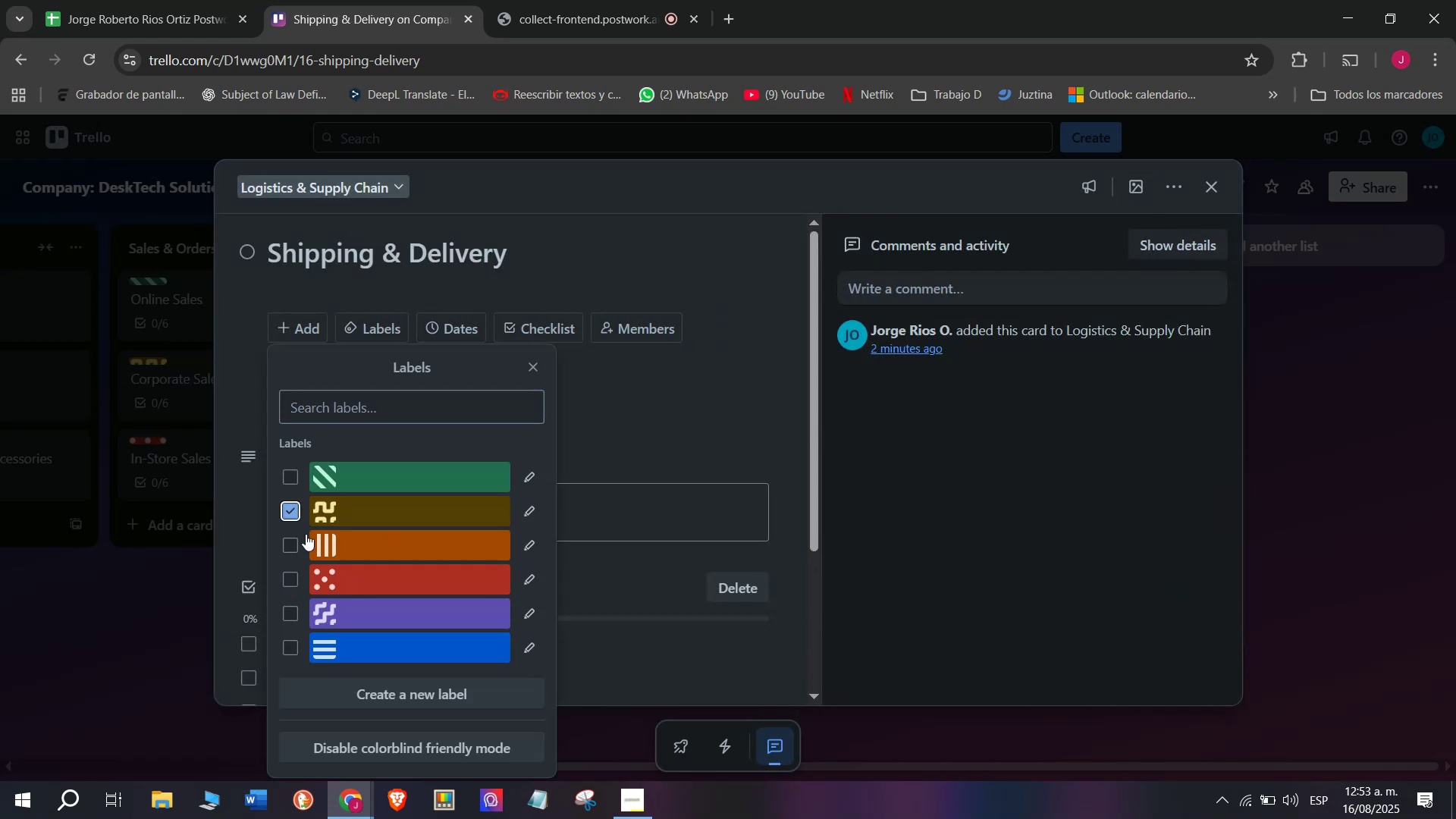 
double_click([121, 644])
 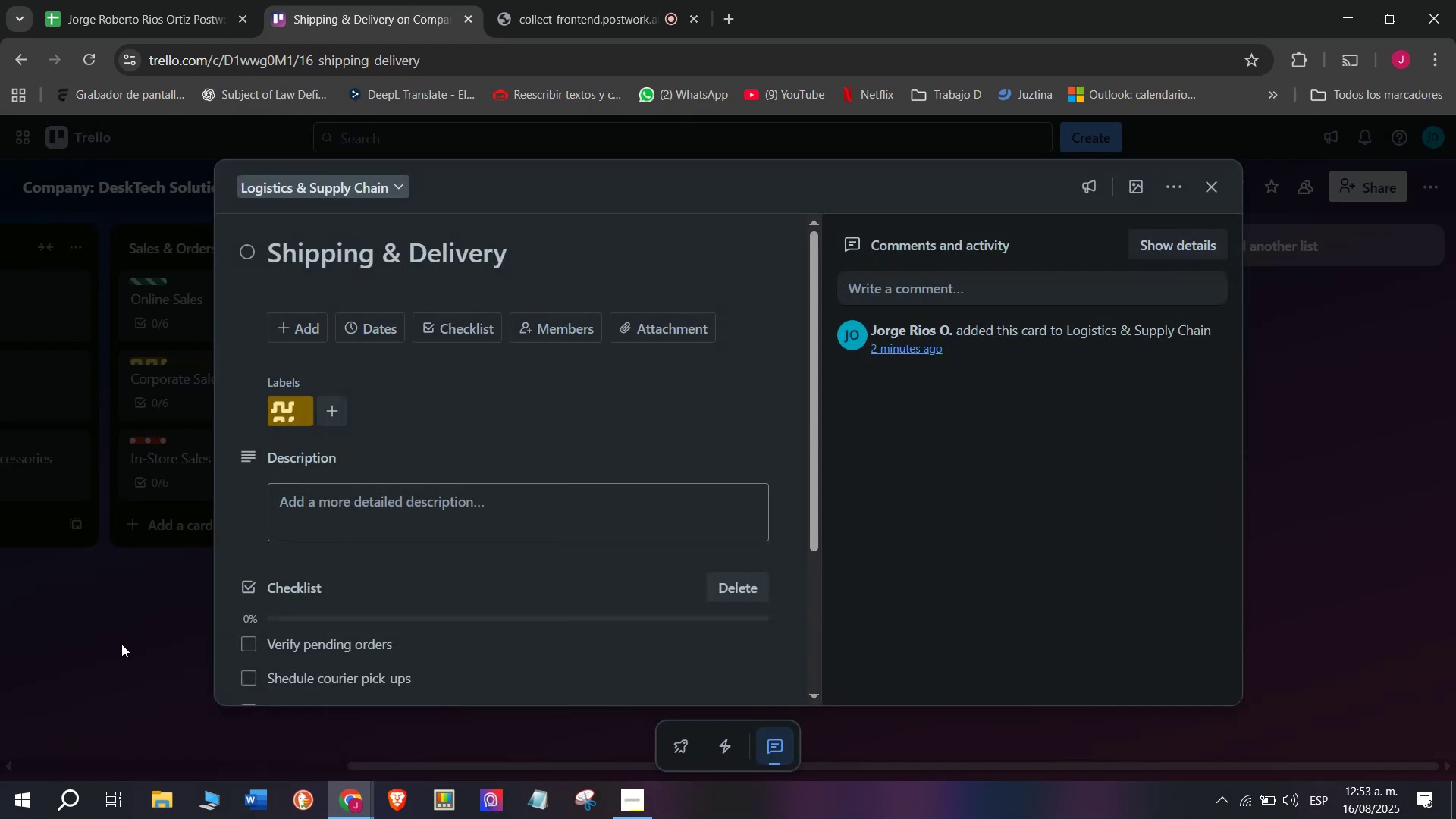 
triple_click([121, 644])
 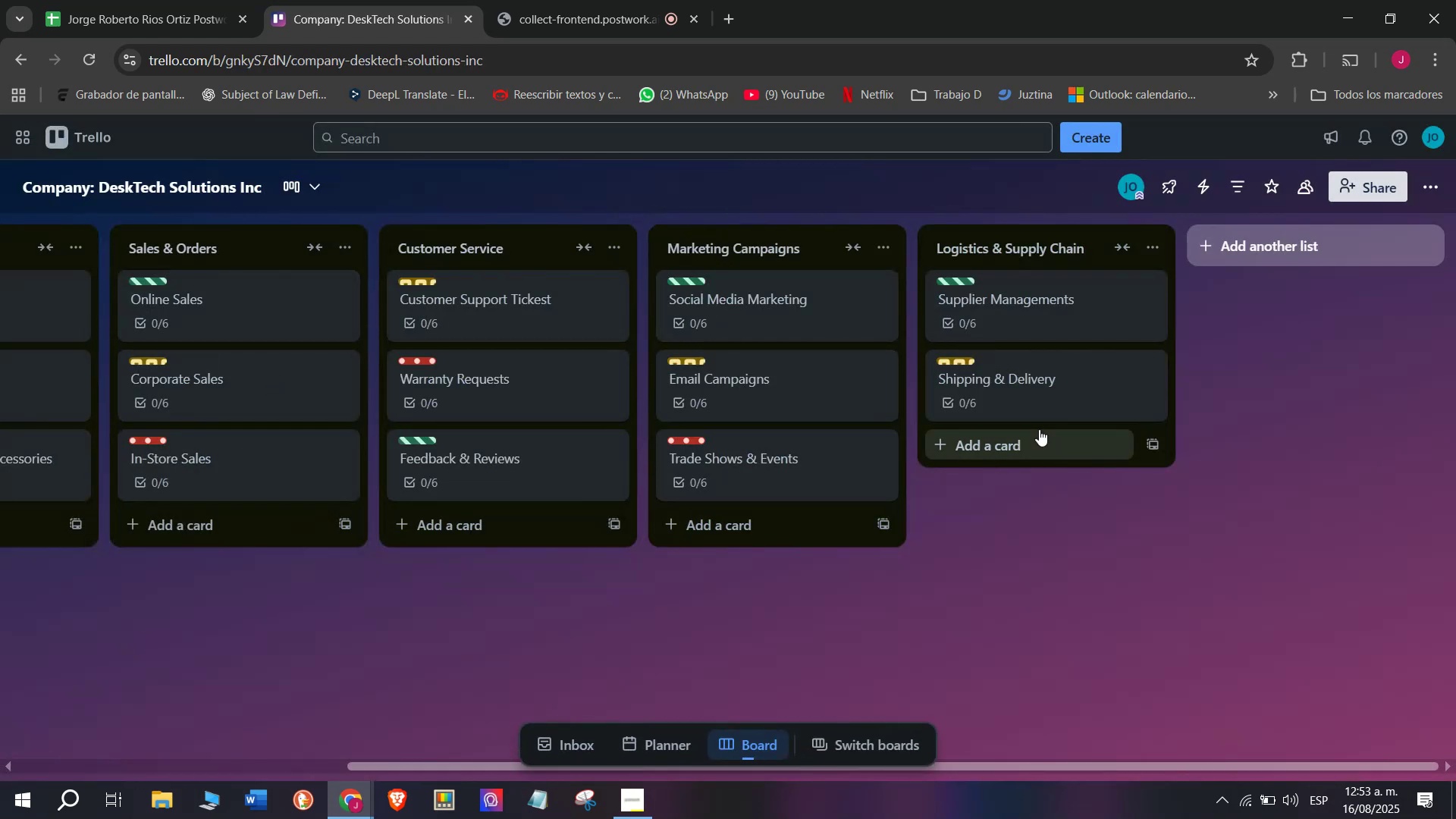 
wait(5.74)
 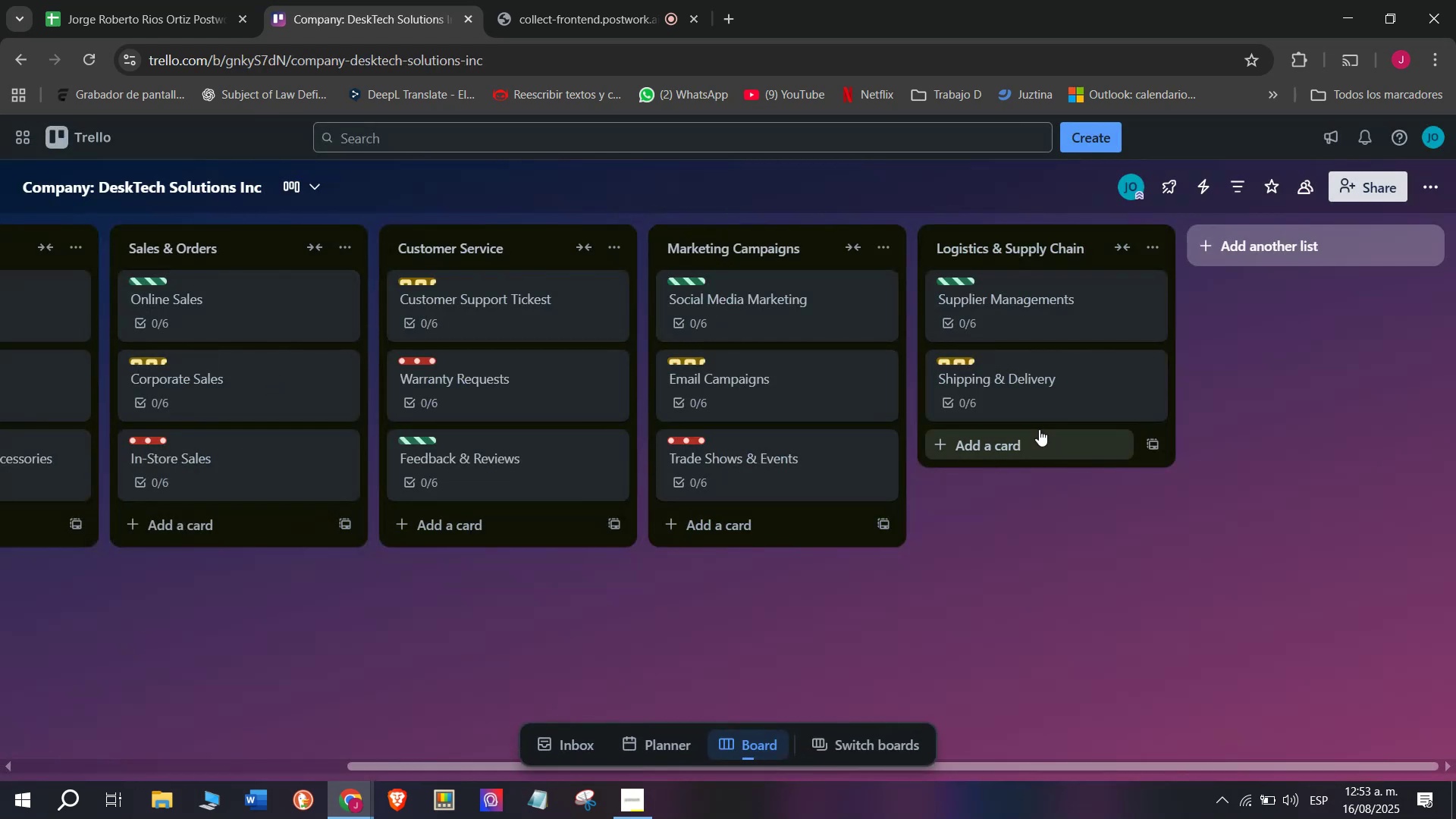 
left_click([1039, 431])
 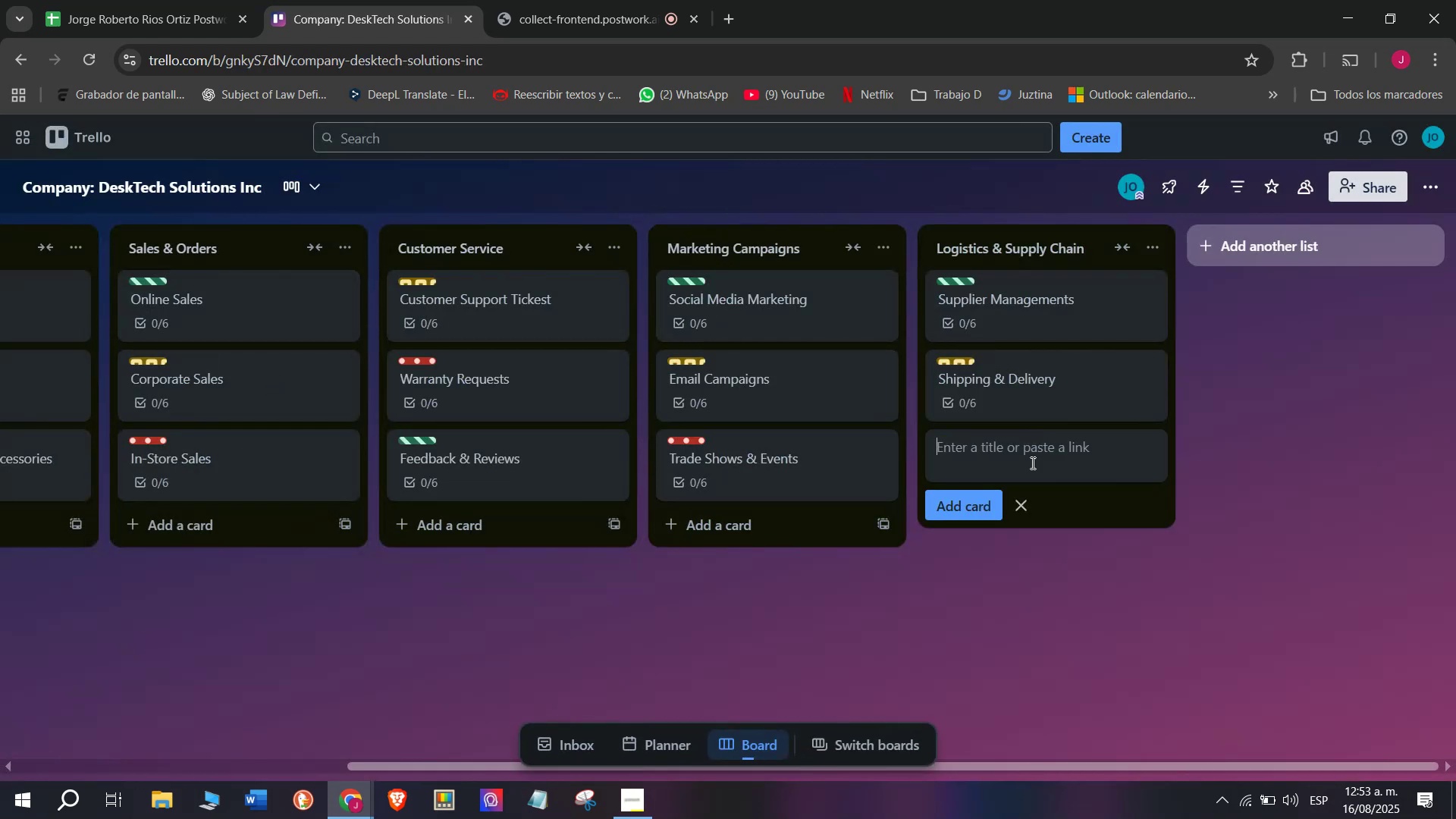 
left_click([1031, 465])
 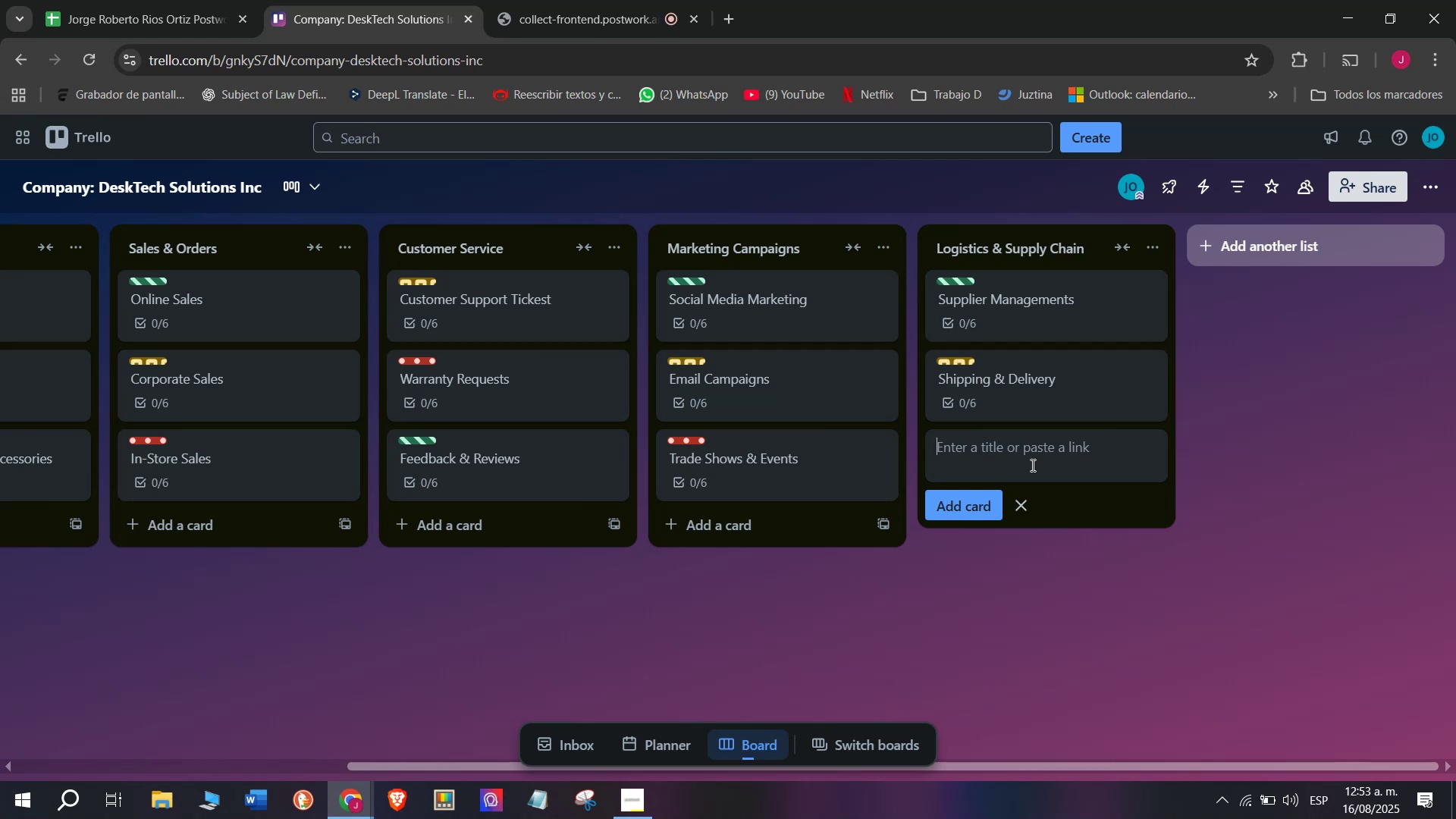 
type(WE)
key(Backspace)
type(W)
key(Backspace)
type(arew)
key(Backspace)
type(house)
 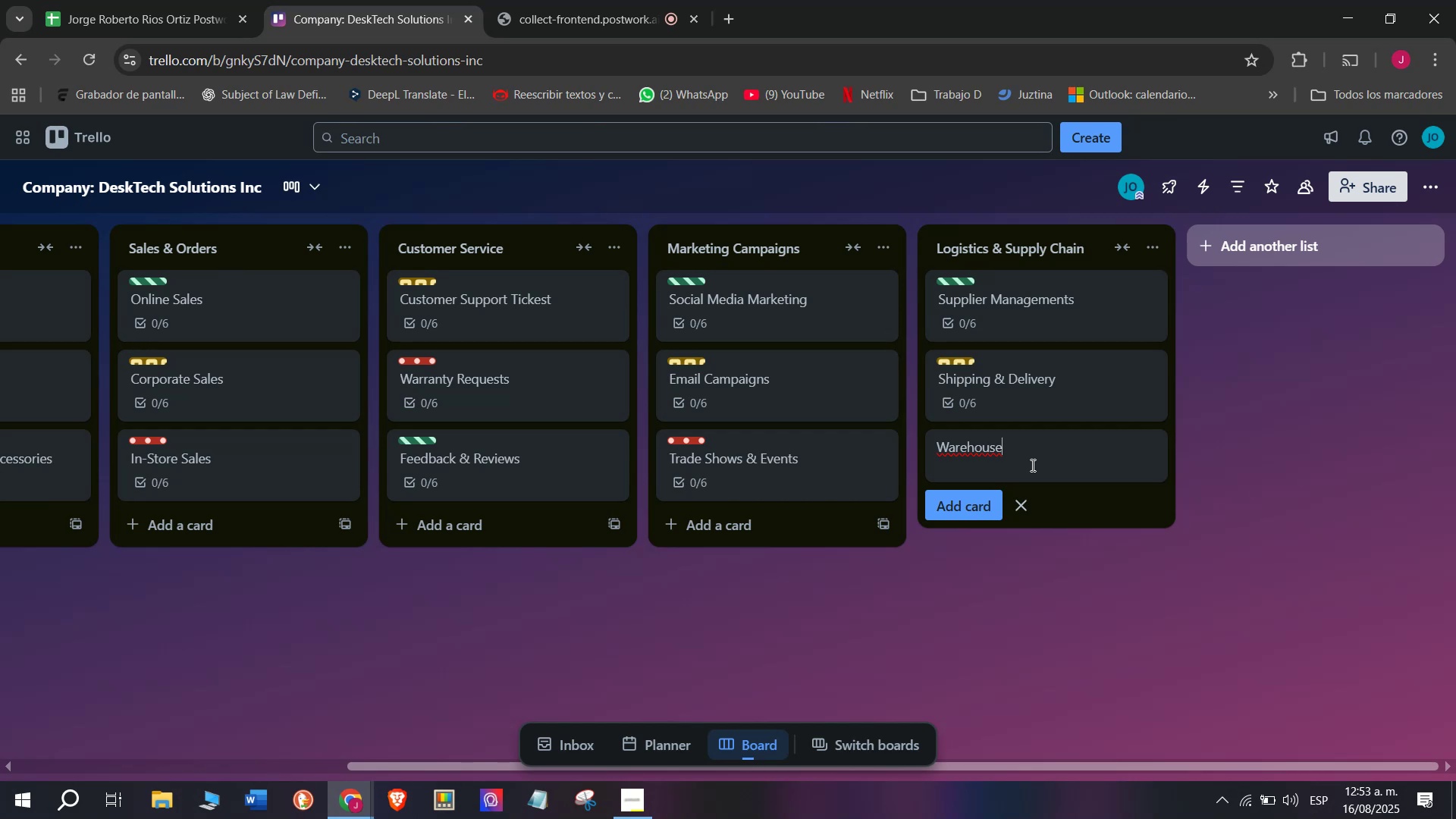 
wait(5.84)
 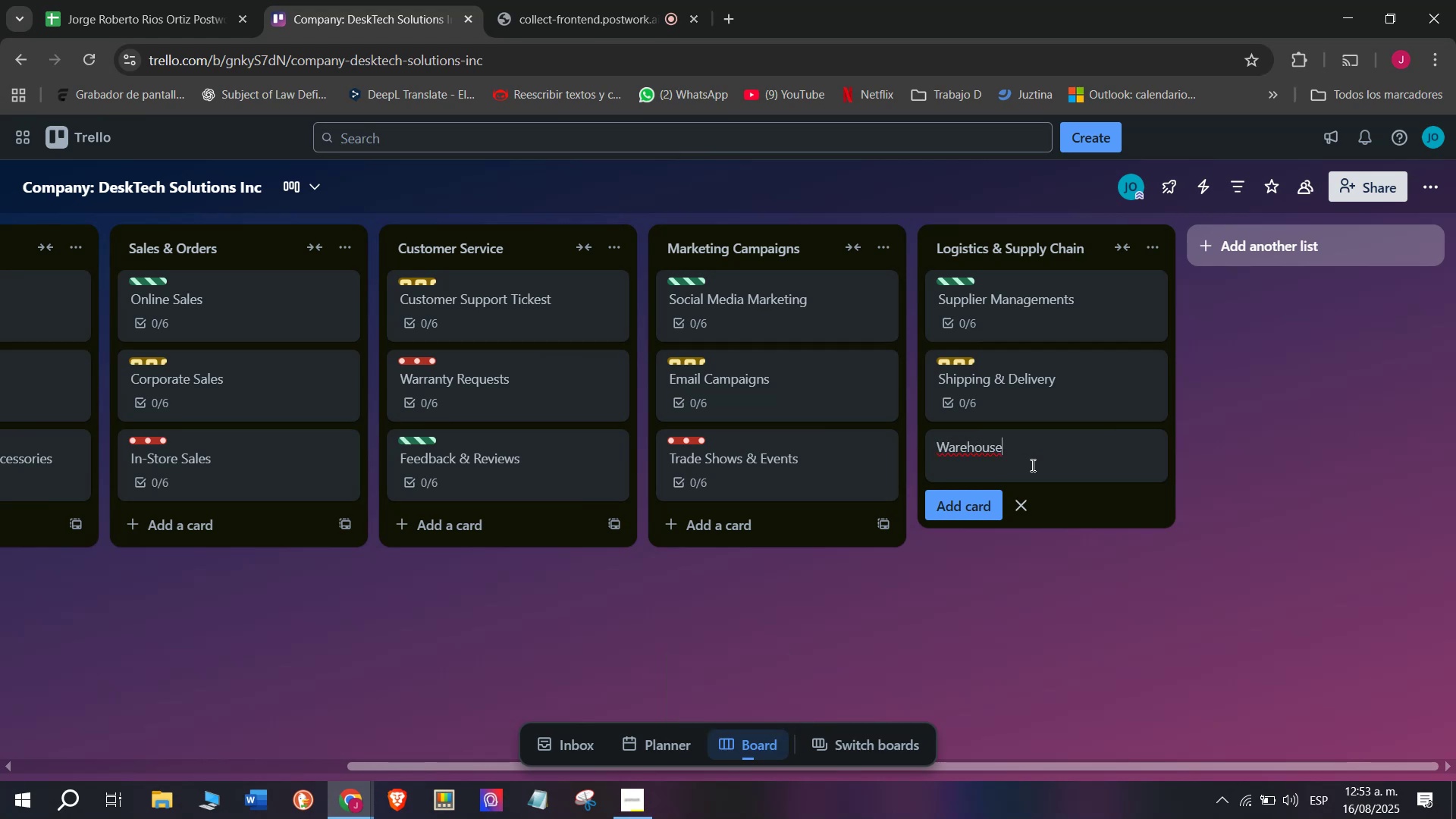 
type( control)
key(Backspace)
key(Backspace)
key(Backspace)
key(Backspace)
key(Backspace)
key(Backspace)
key(Backspace)
type(Control )
 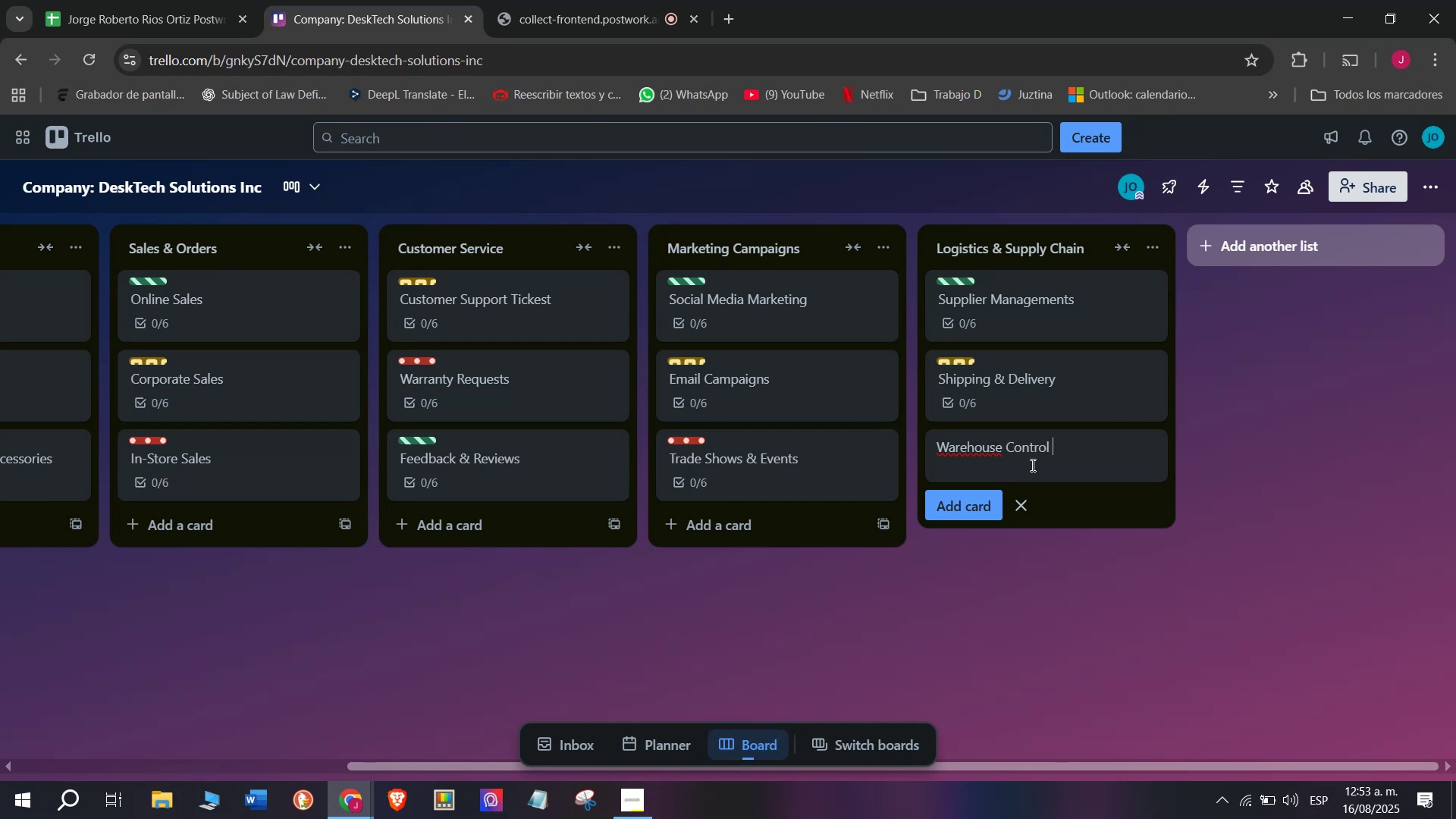 
key(Enter)
 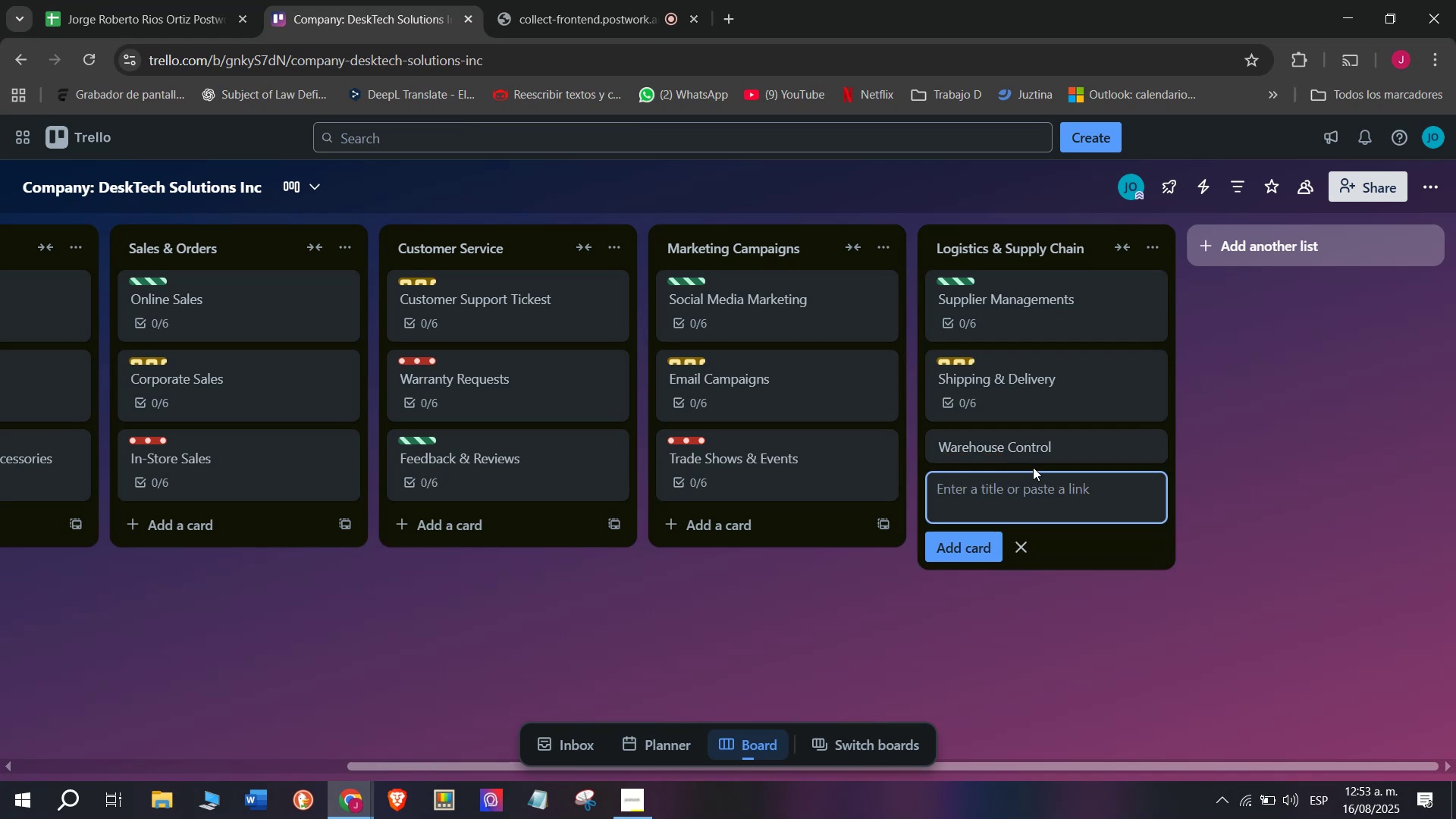 
left_click([1048, 451])
 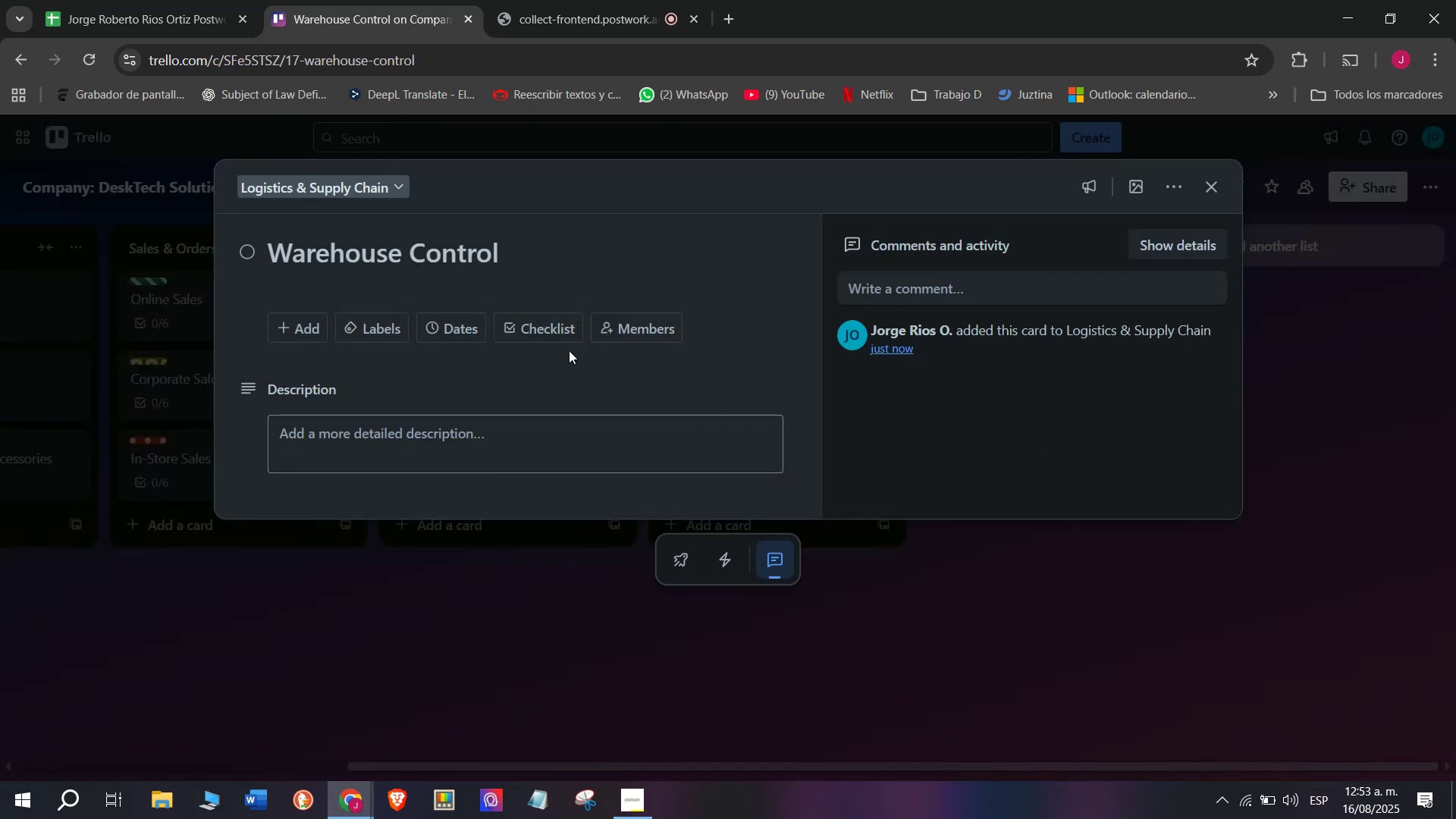 
left_click([538, 328])
 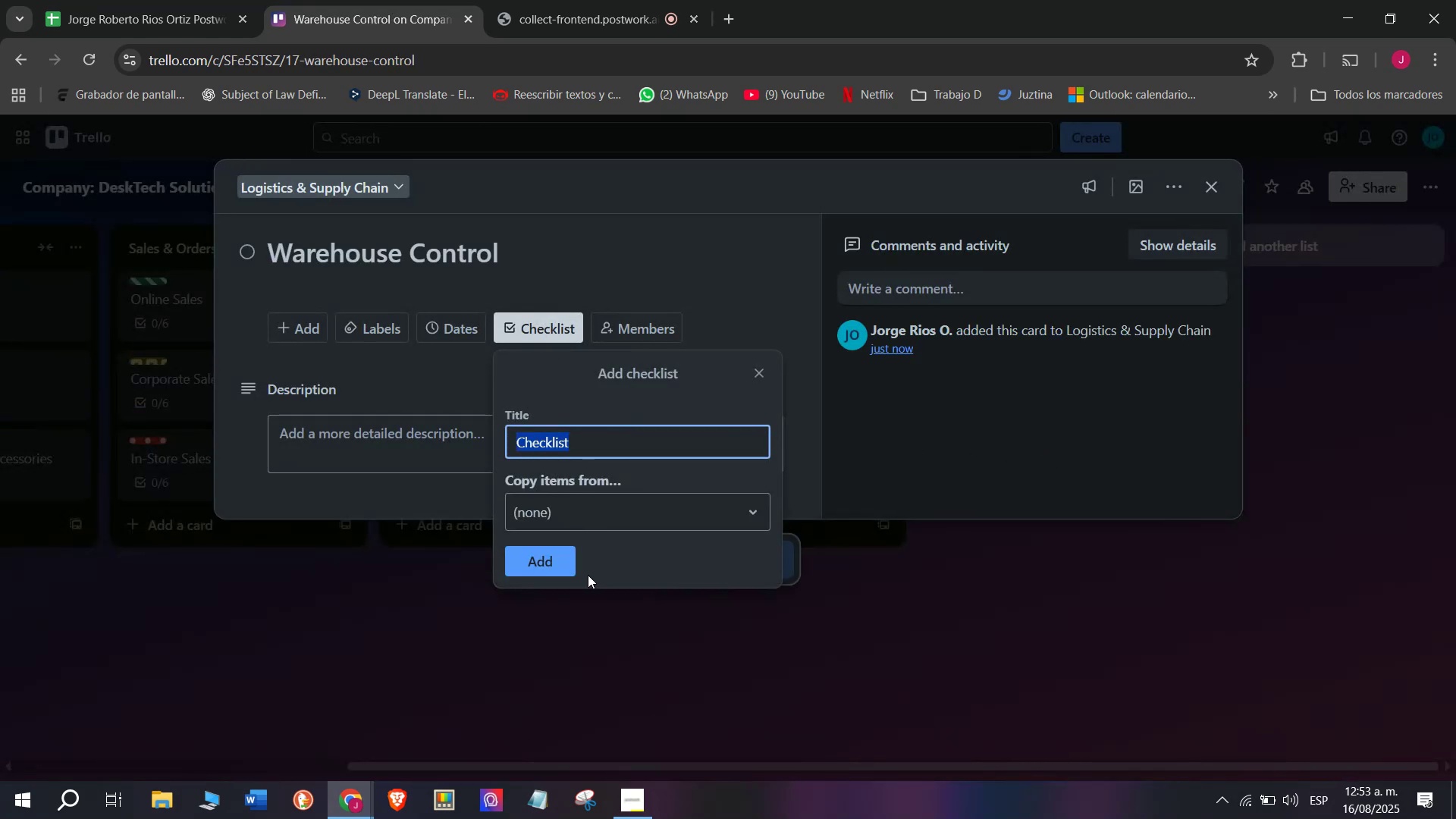 
left_click([548, 561])
 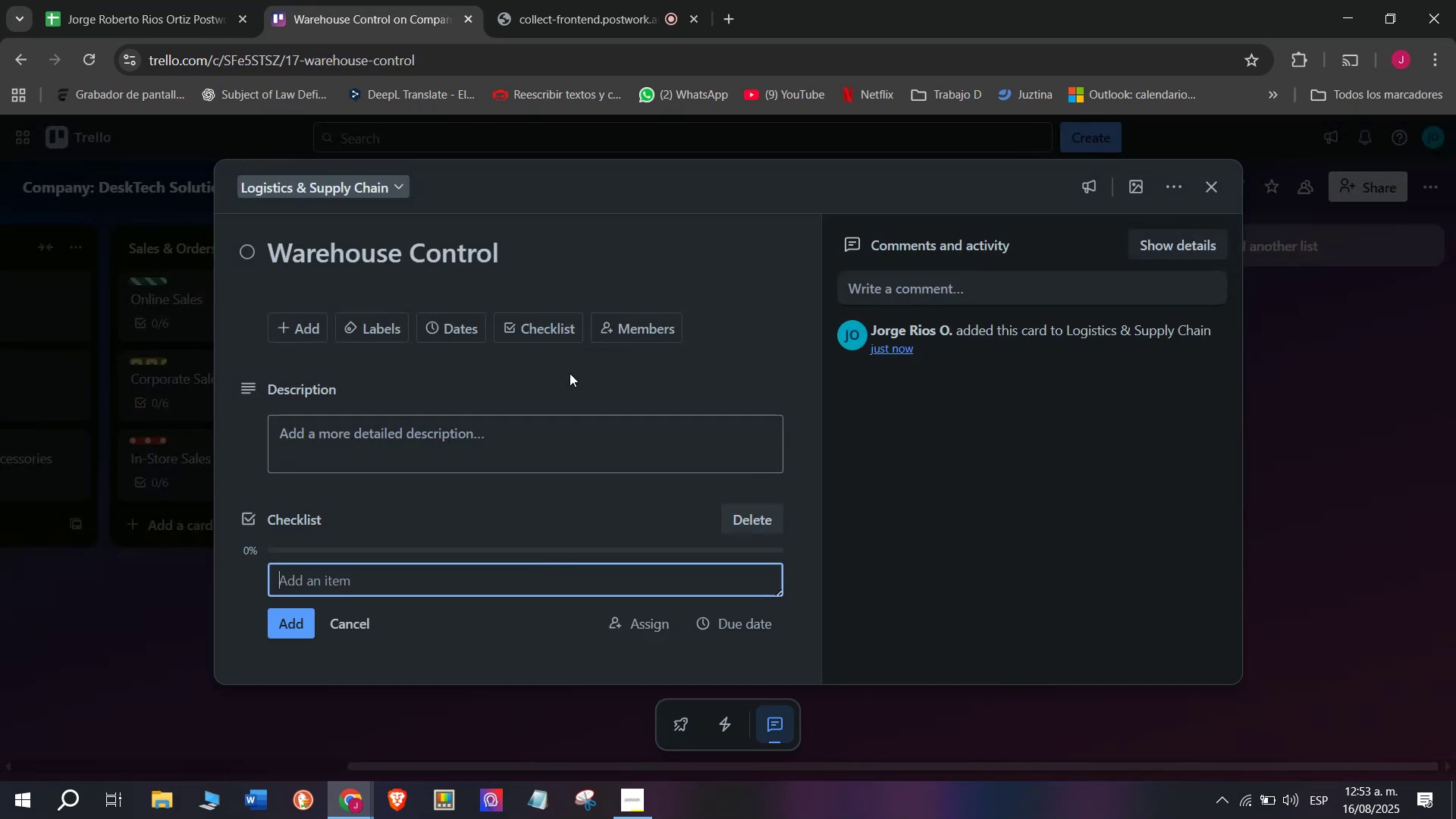 
left_click([556, 0])
 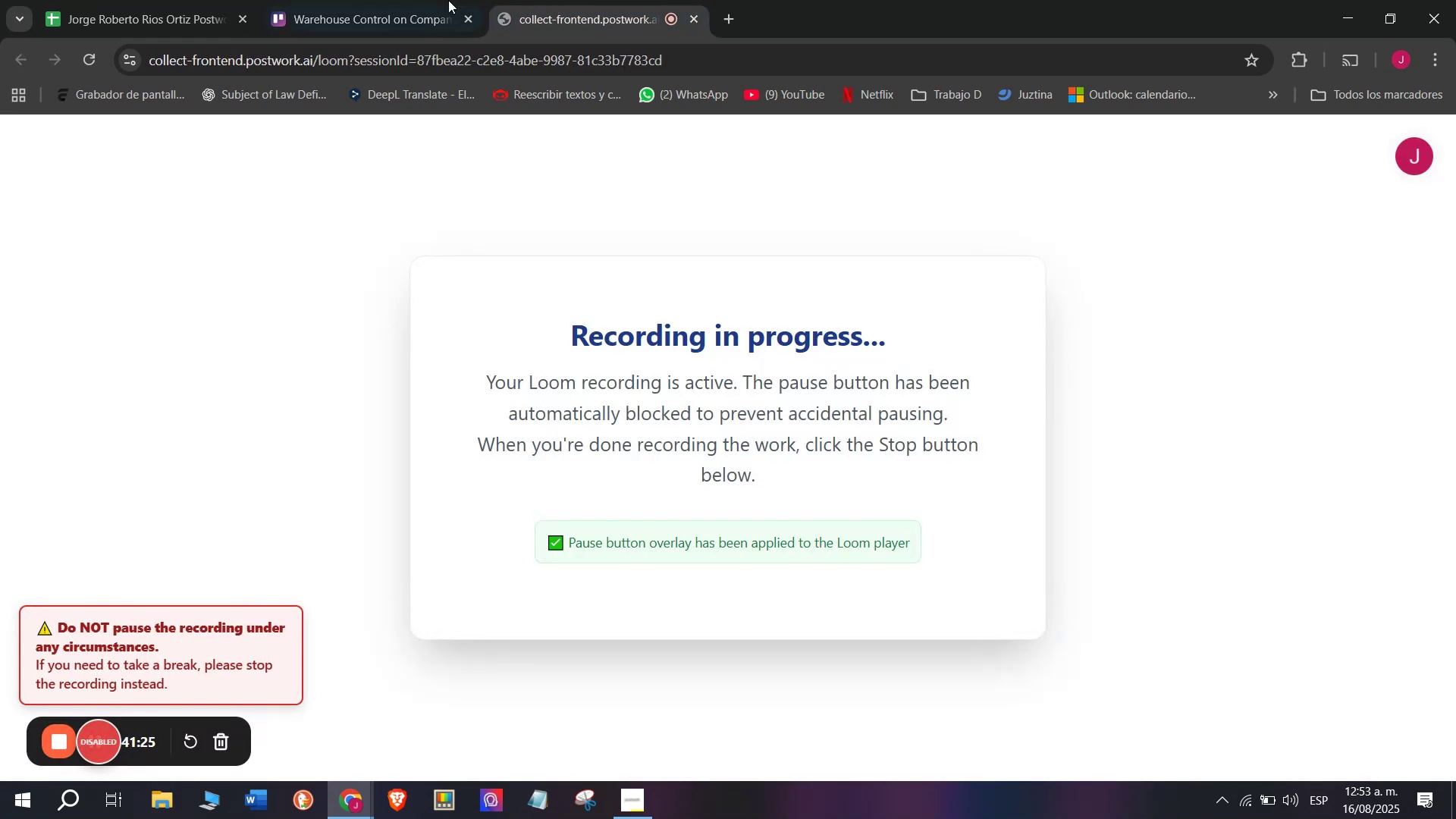 
left_click([422, 0])
 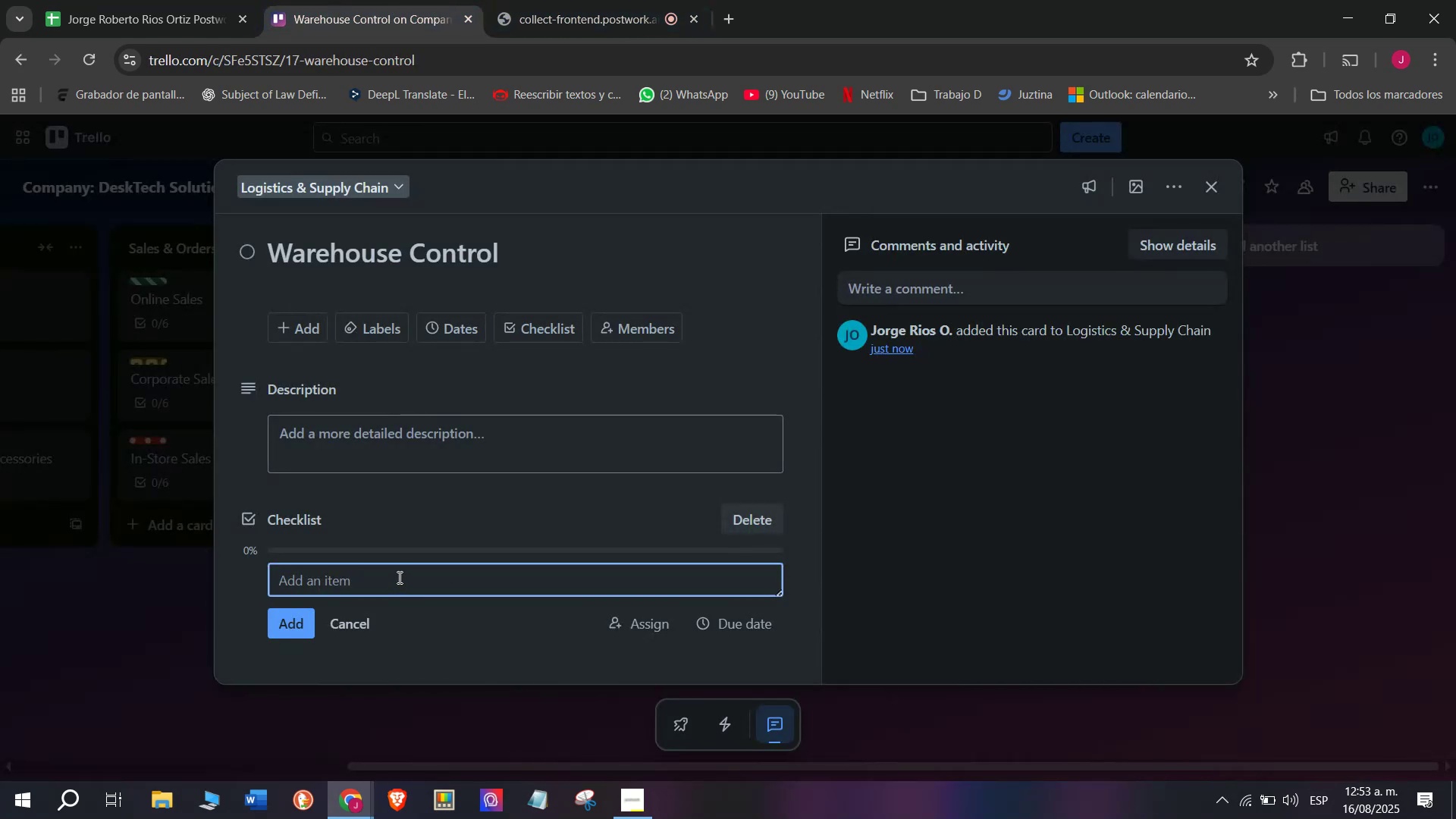 
left_click([398, 576])
 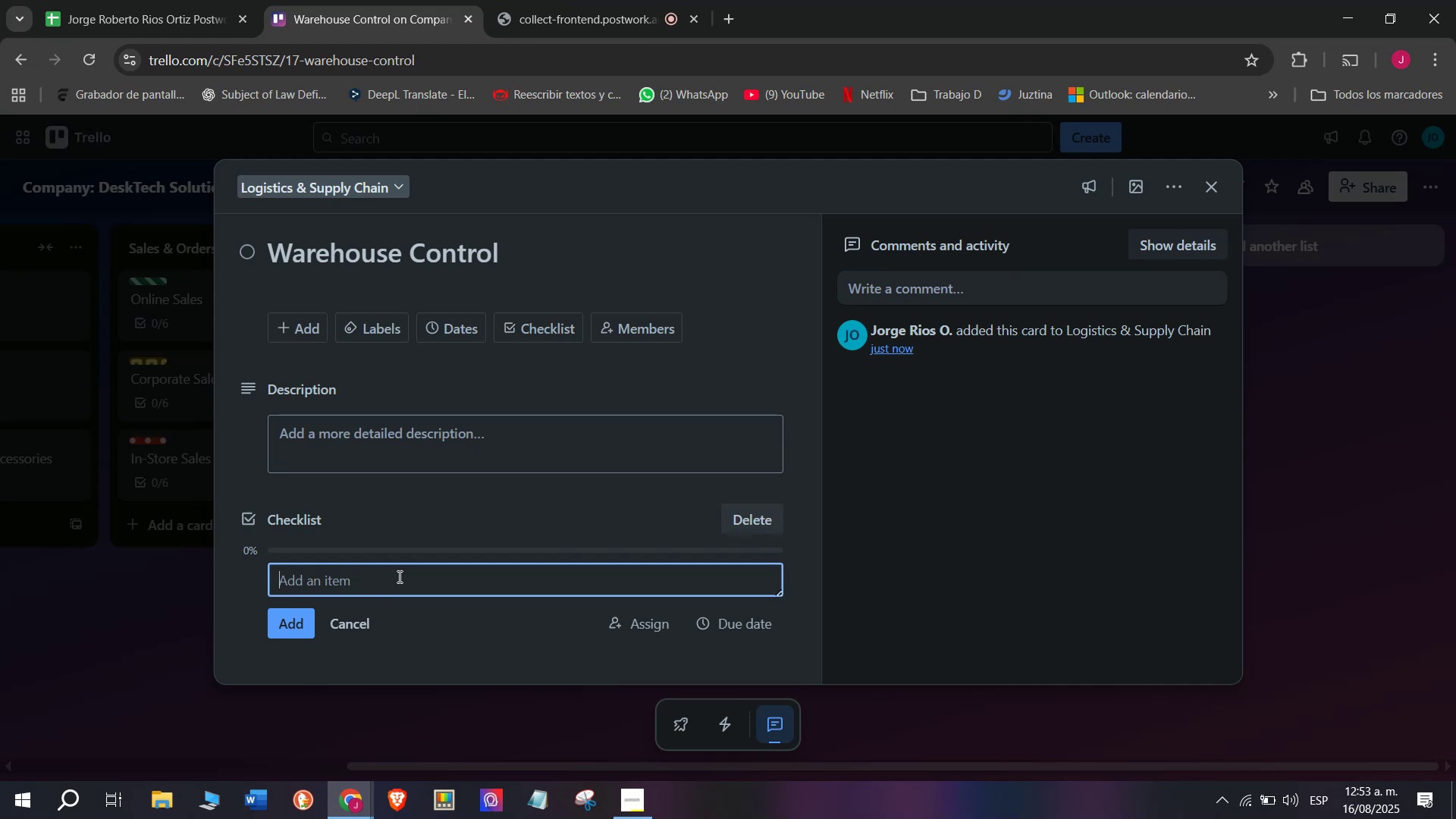 
wait(9.1)
 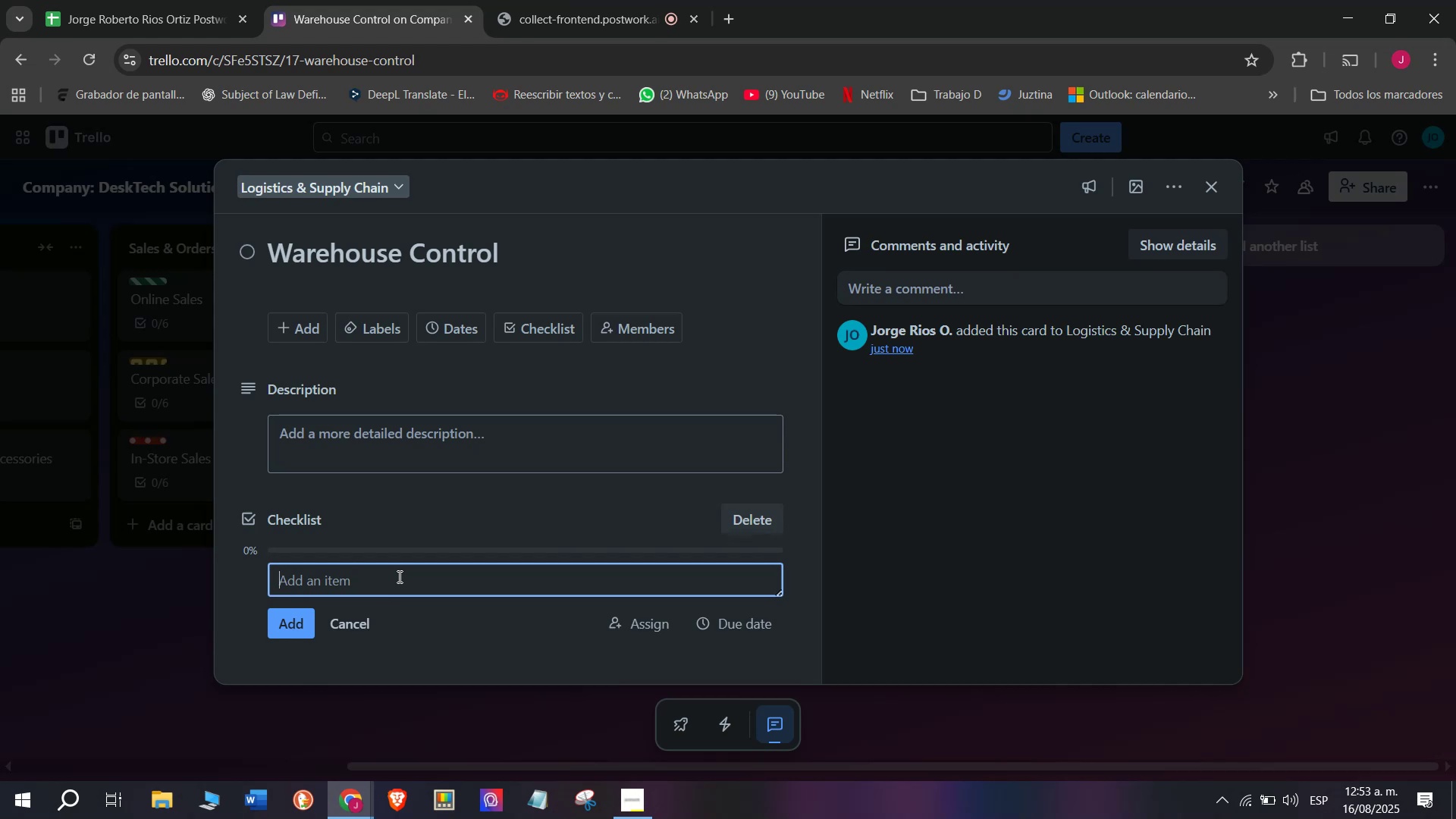 
type(Wa)
key(Backspace)
key(Backspace)
key(Backspace)
type(Conducrt)
key(Backspace)
type(])
key(Backspace)
type(t)
key(Backspace)
key(Backspace)
type(t s)
 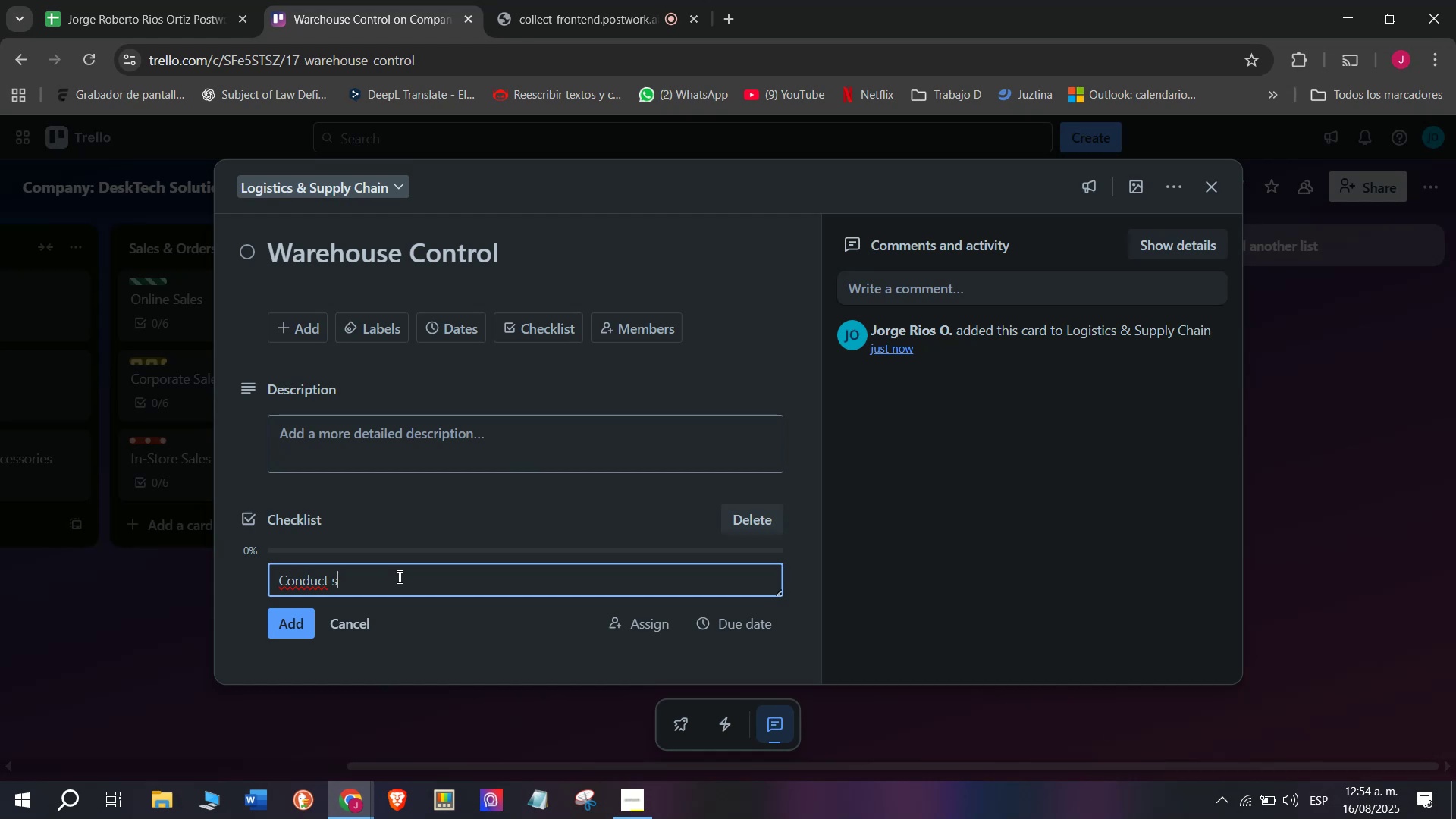 
type(tock audits)
 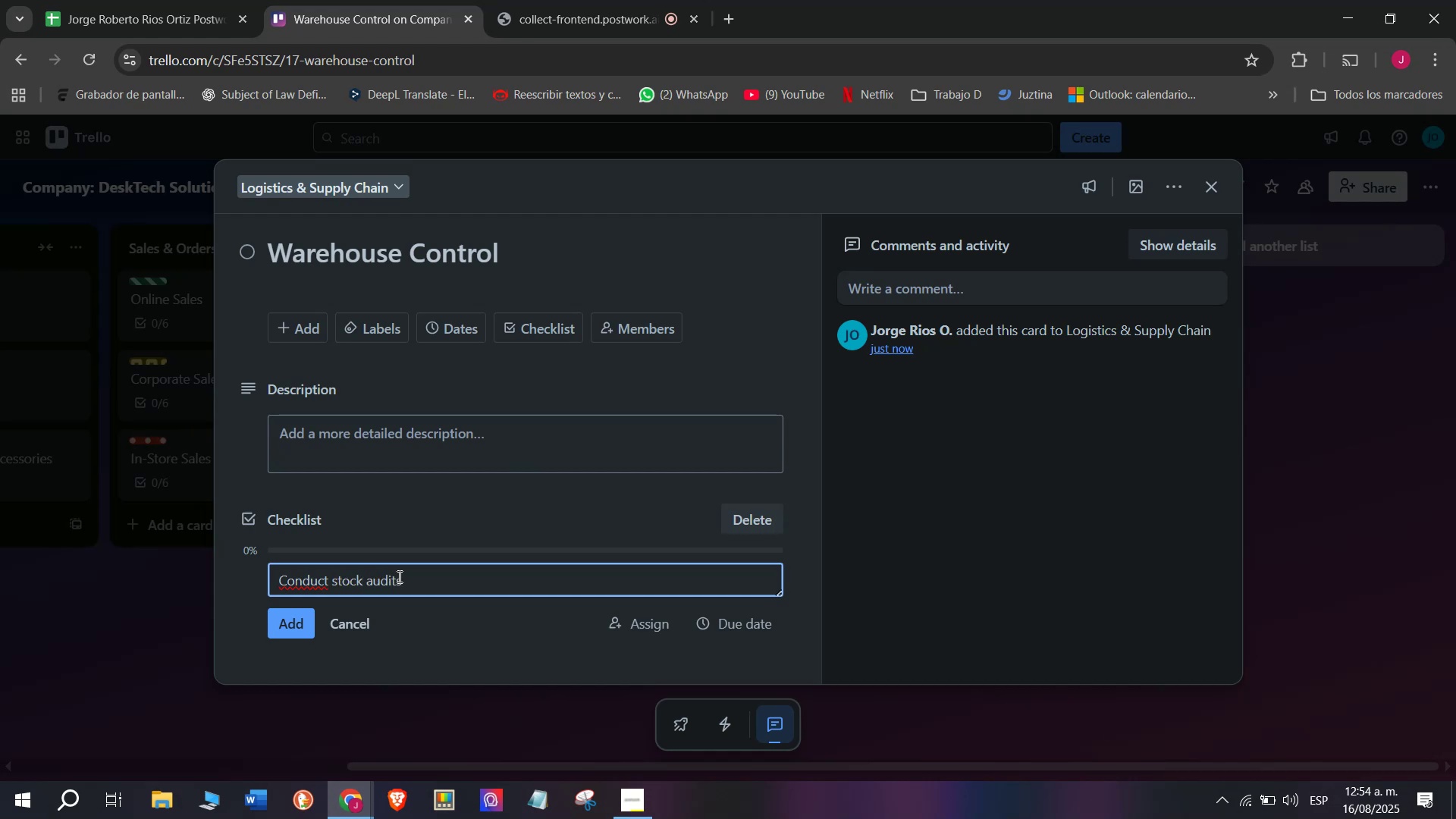 
key(Enter)
 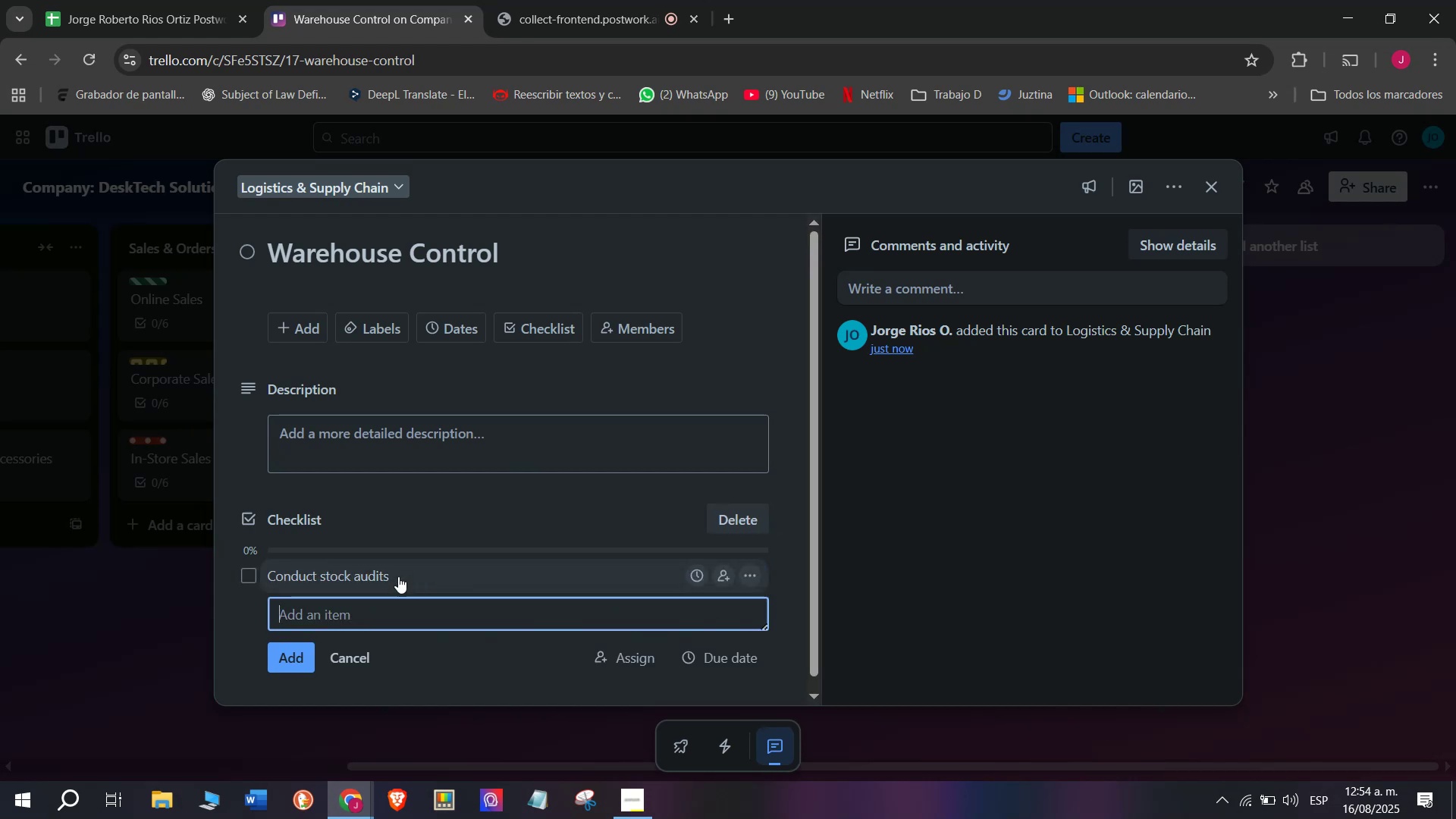 
type(Reoganui)
key(Backspace)
key(Backspace)
type(ize)
 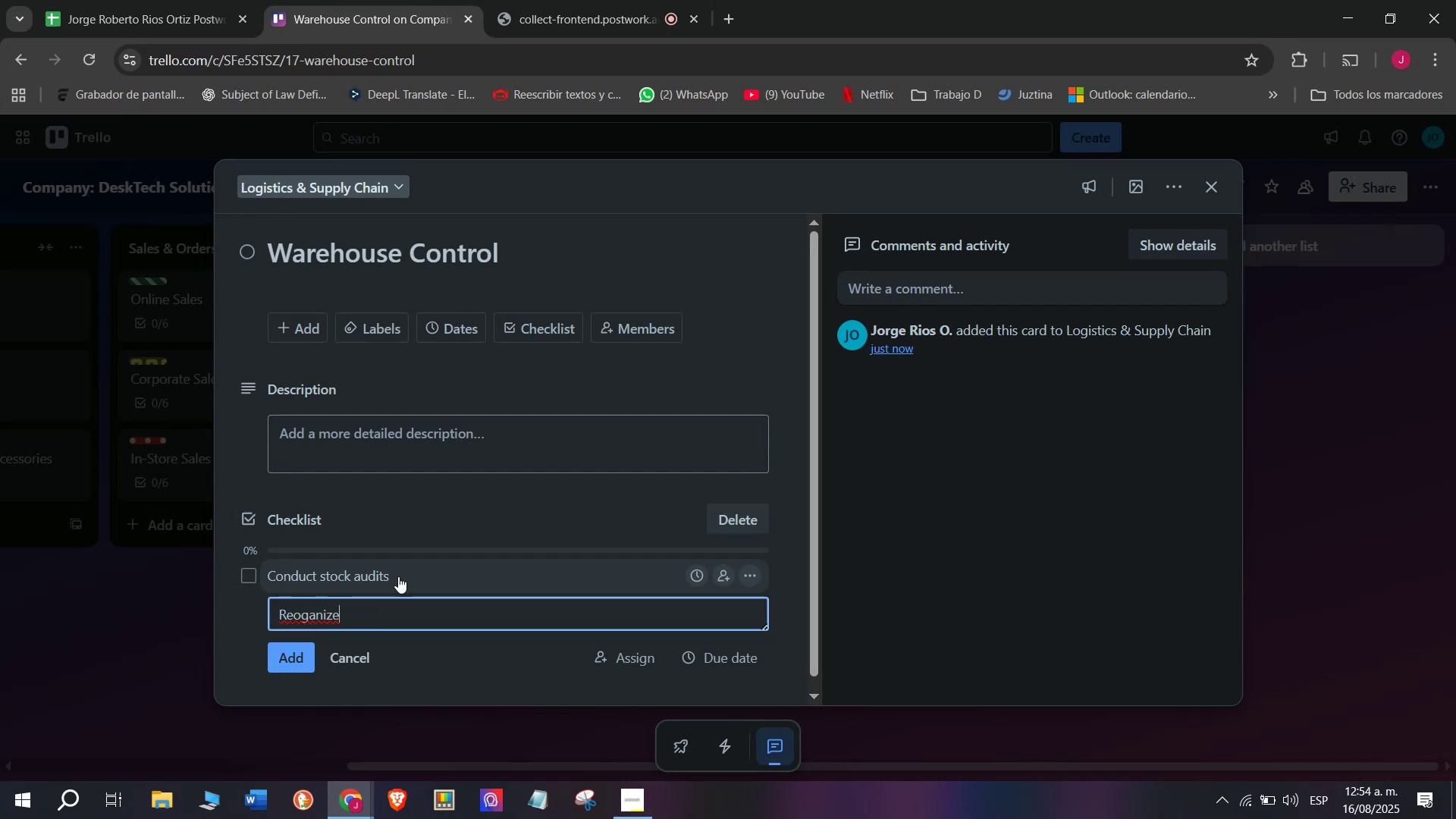 
type( storage zones )
 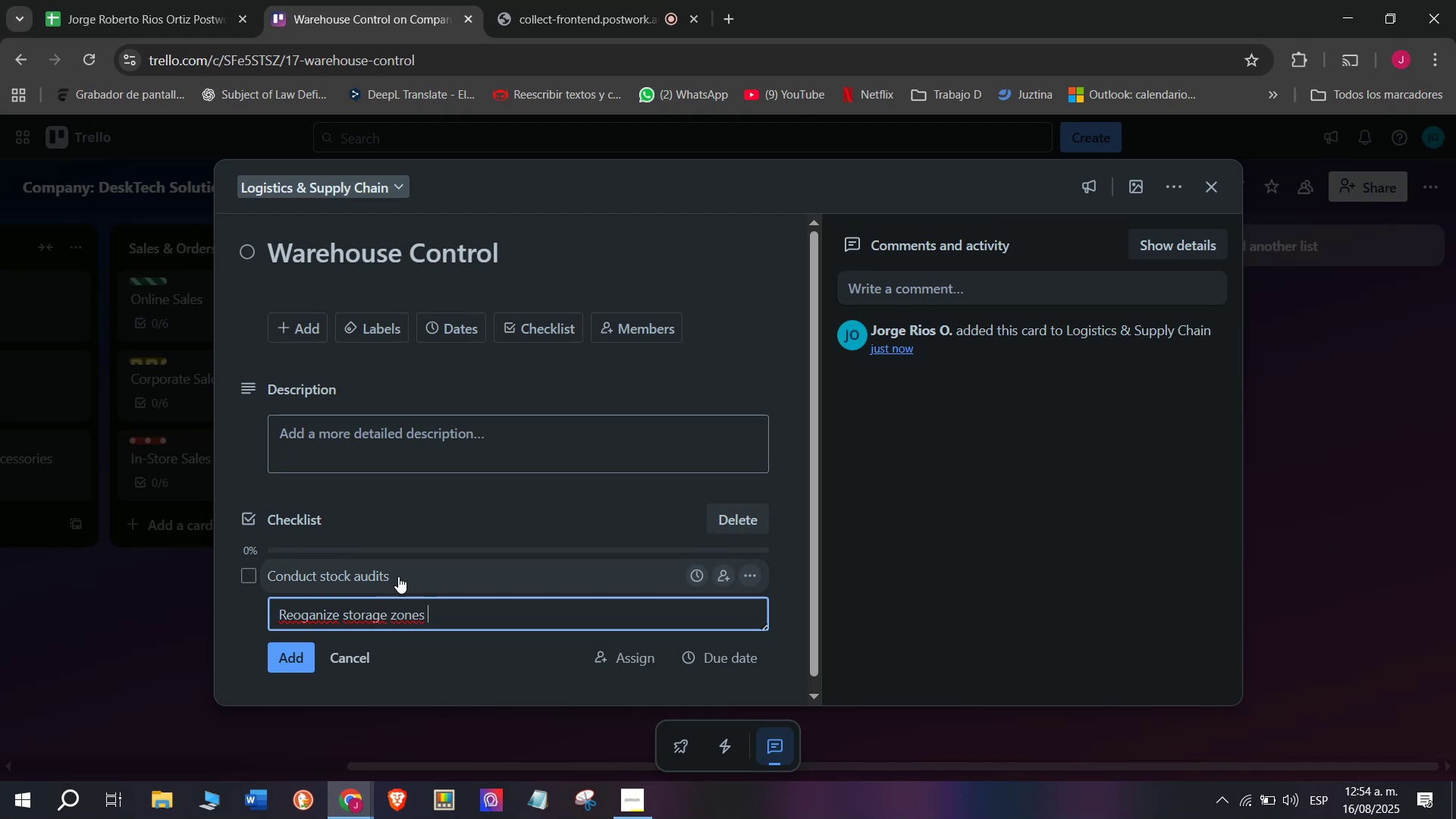 
key(Enter)
 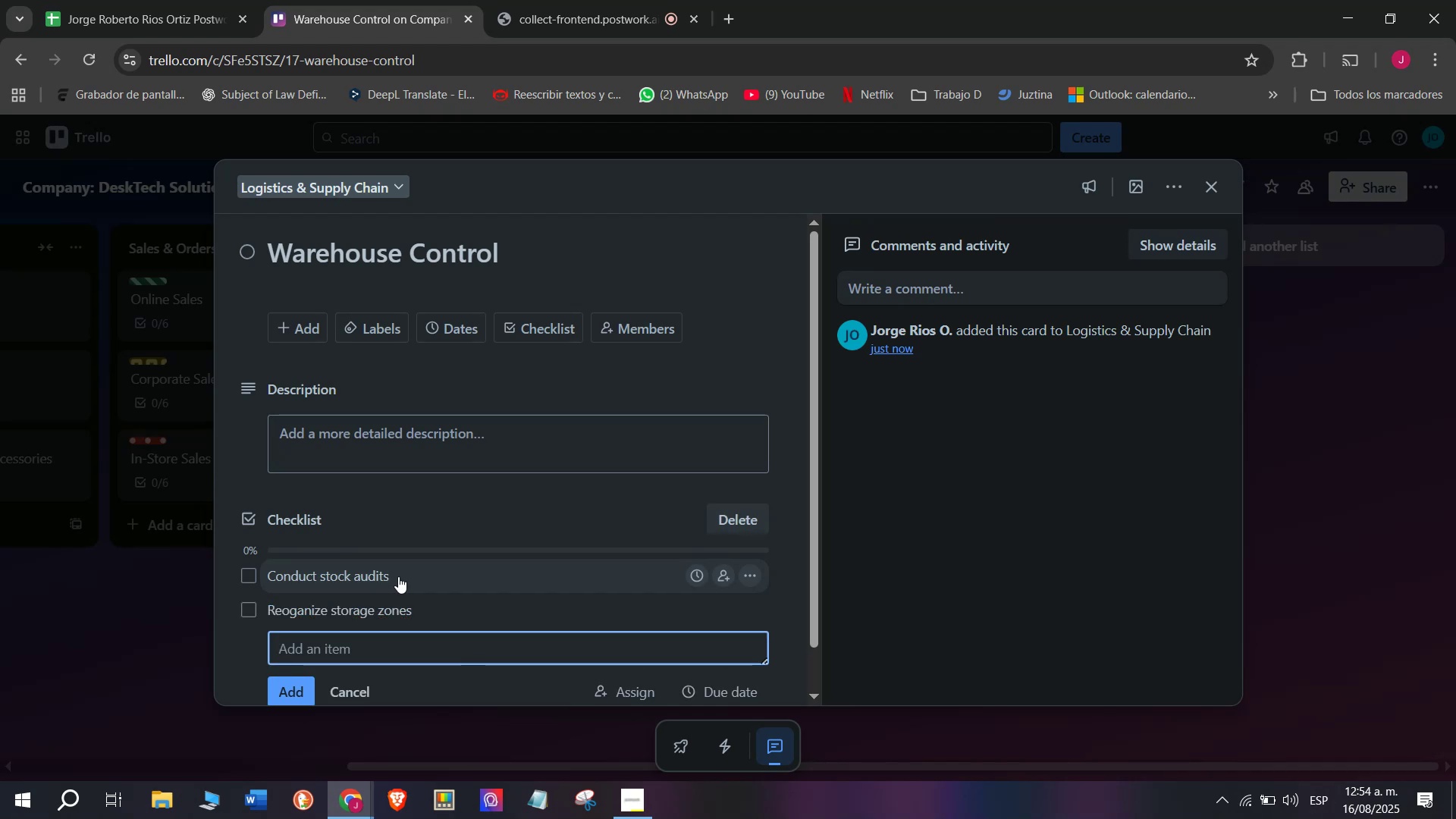 
type(Confrom)
key(Backspace)
key(Backspace)
key(Backspace)
type(or)
key(Backspace)
key(Backspace)
type(irma)
key(Backspace)
type( iinvento)
key(Backspace)
key(Backspace)
key(Backspace)
key(Backspace)
key(Backspace)
key(Backspace)
key(Backspace)
type(ncven)
key(Backspace)
key(Backspace)
key(Backspace)
key(Backspace)
type(ventory system)
 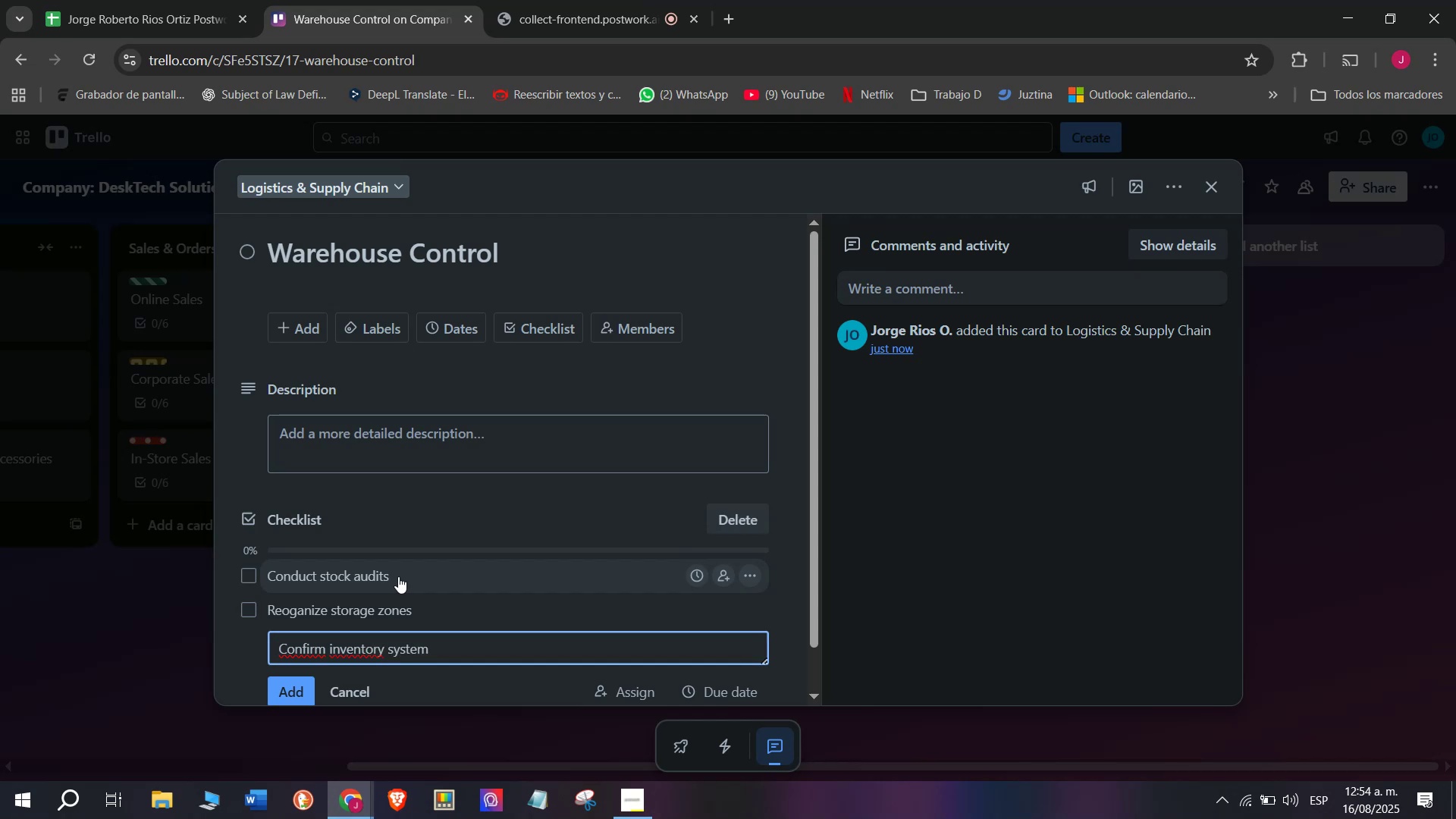 
key(Enter)
 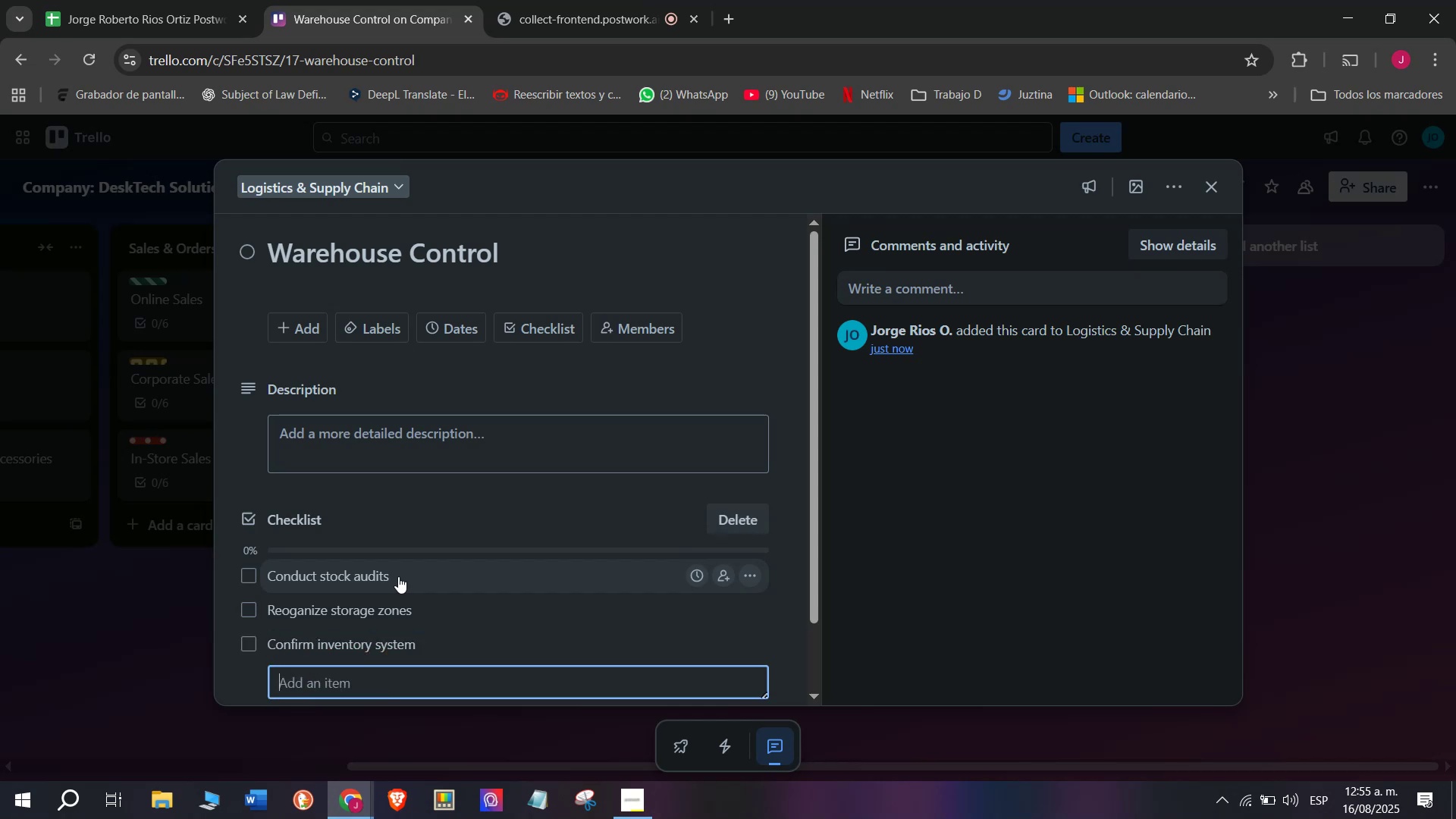 
type(Mrk)
key(Backspace)
key(Backspace)
type(ark low-stocjk)
key(Backspace)
key(Backspace)
key(Backspace)
type(k )
key(Backspace)
key(Backspace)
type(ck alerts)
 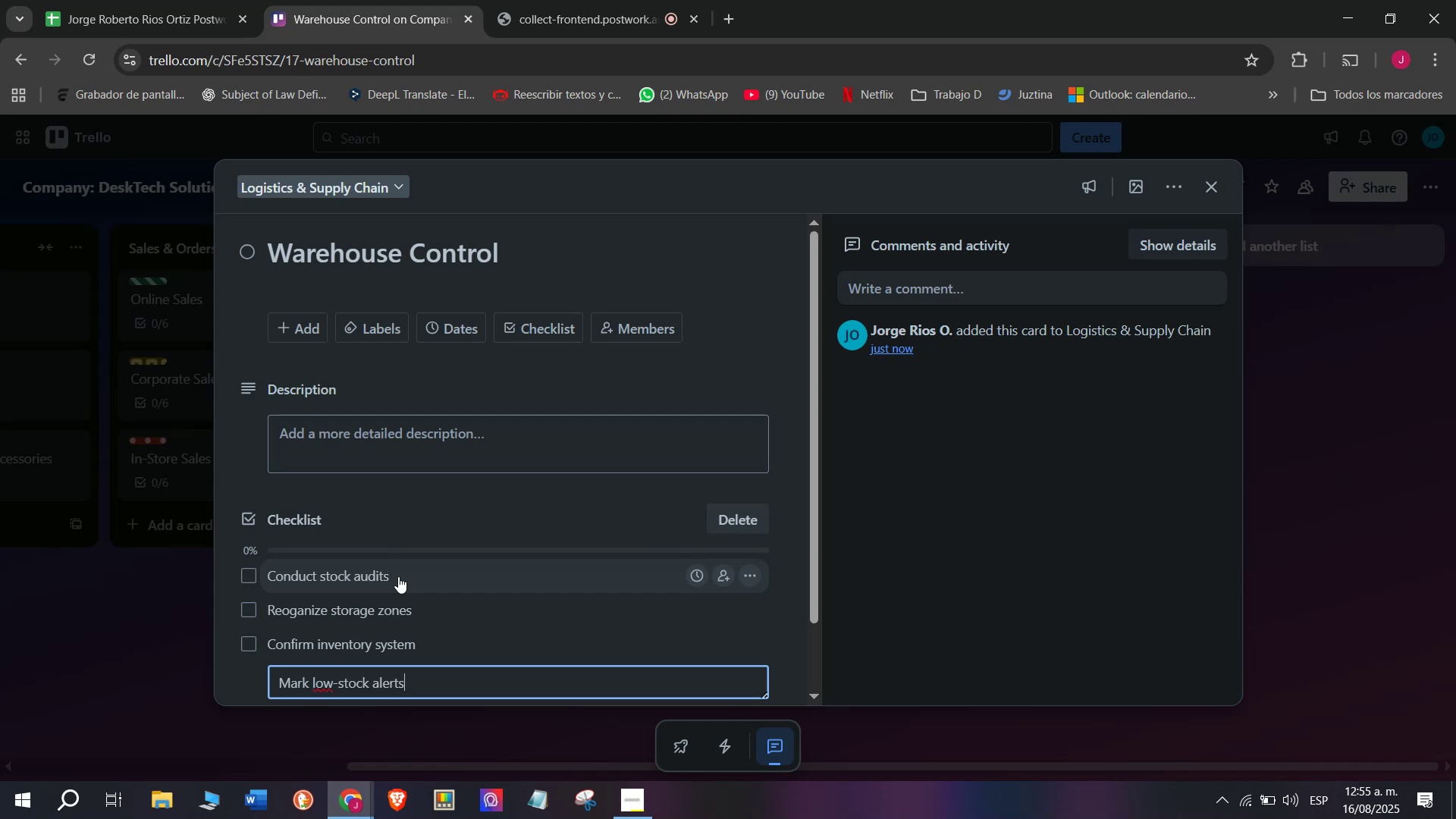 
key(Enter)
 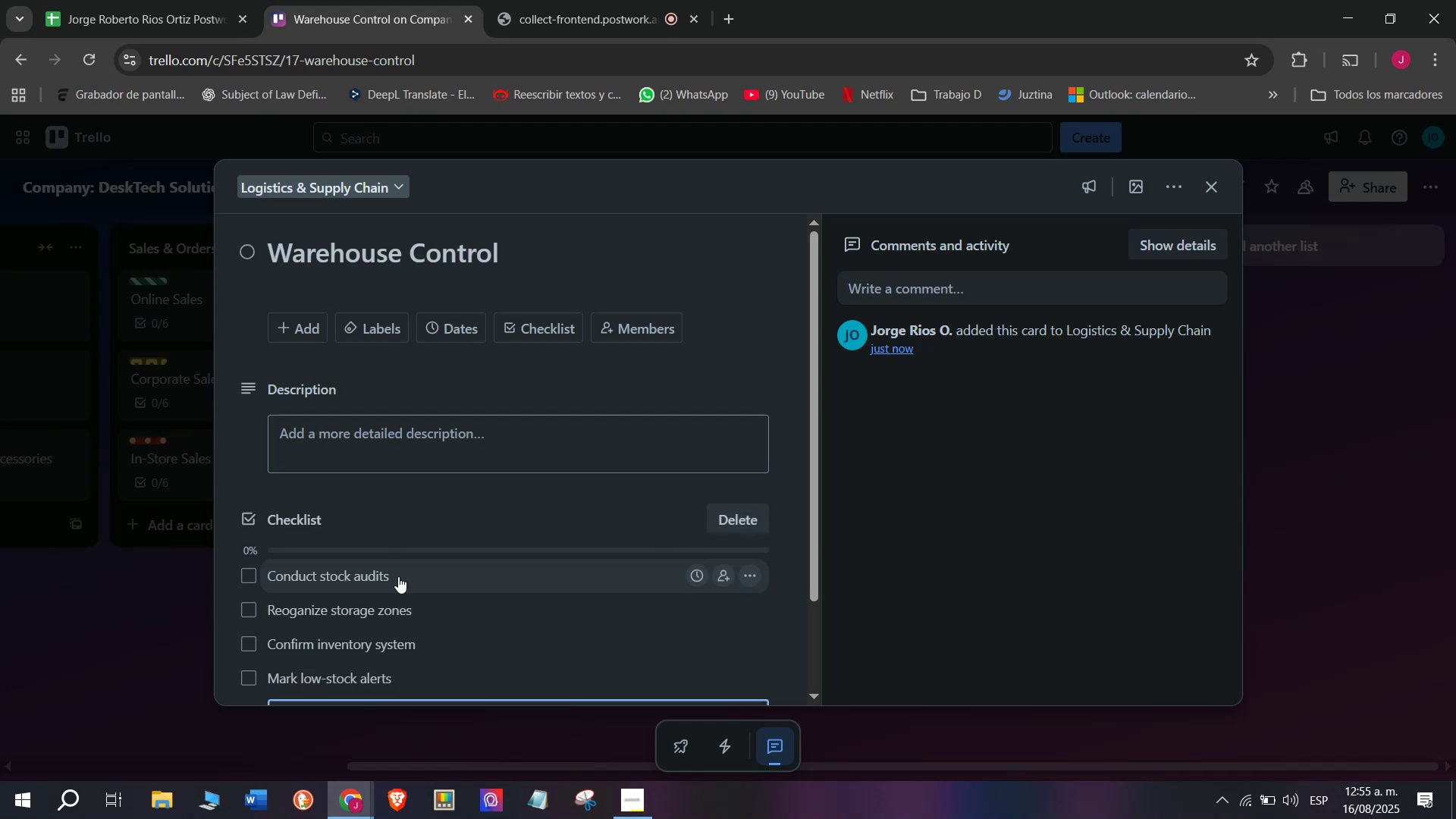 
scroll: coordinate [398, 576], scroll_direction: down, amount: 4.0
 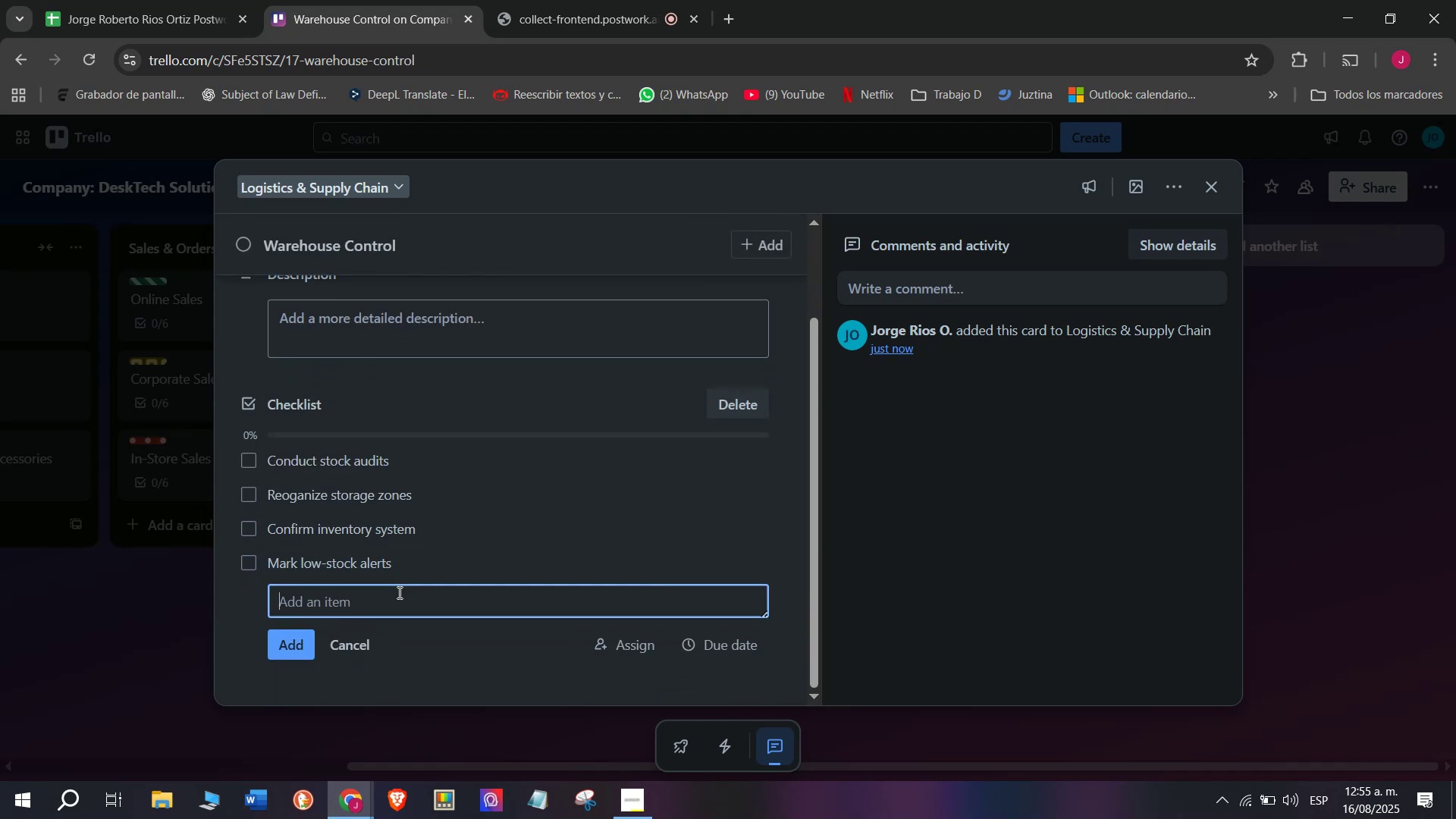 
type(Trtai)
key(Backspace)
key(Backspace)
key(Backspace)
type(ain wae)
key(Backspace)
type(rehoyse)
key(Backspace)
key(Backspace)
key(Backspace)
type(use staff)
 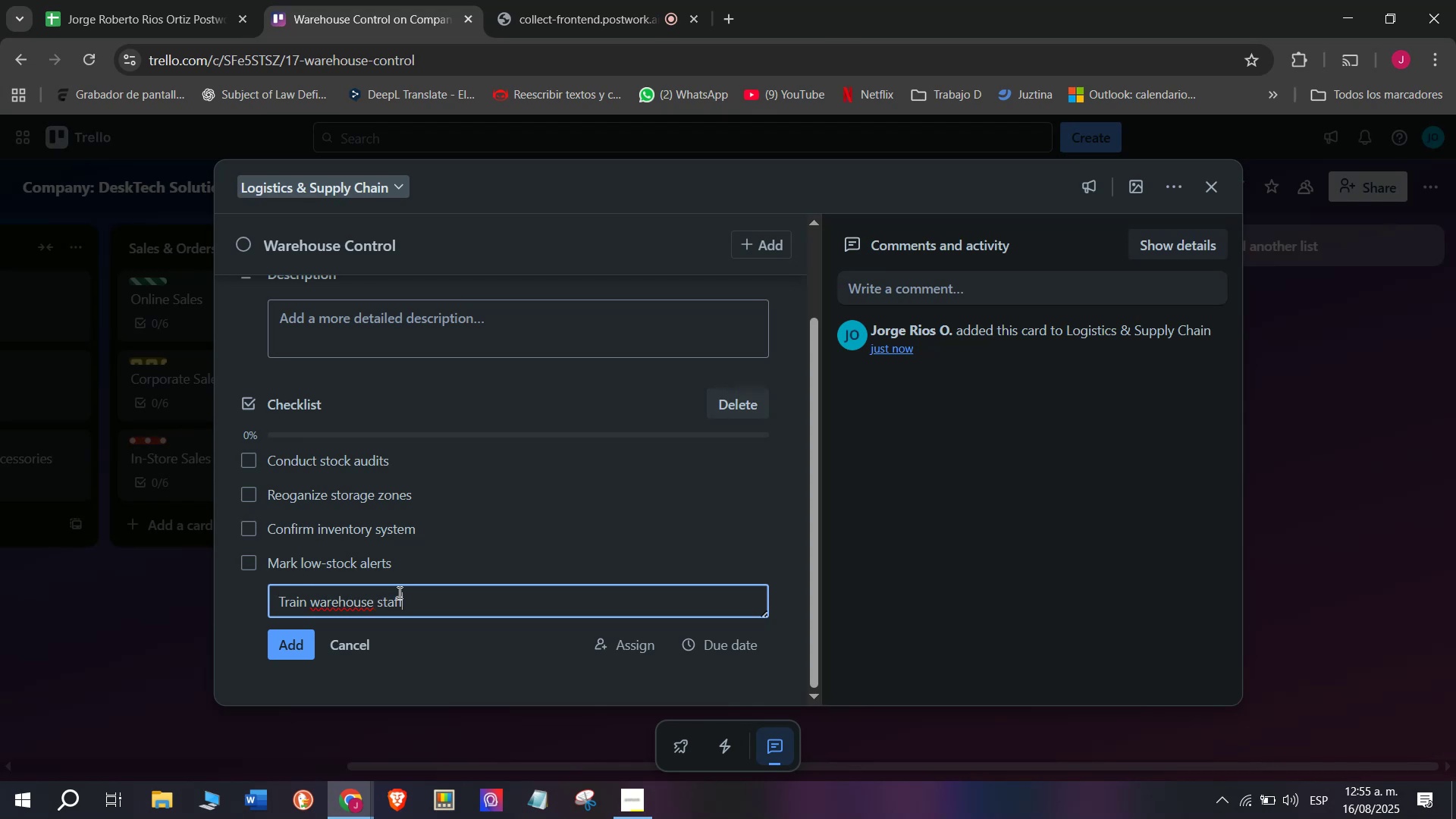 
key(Enter)
 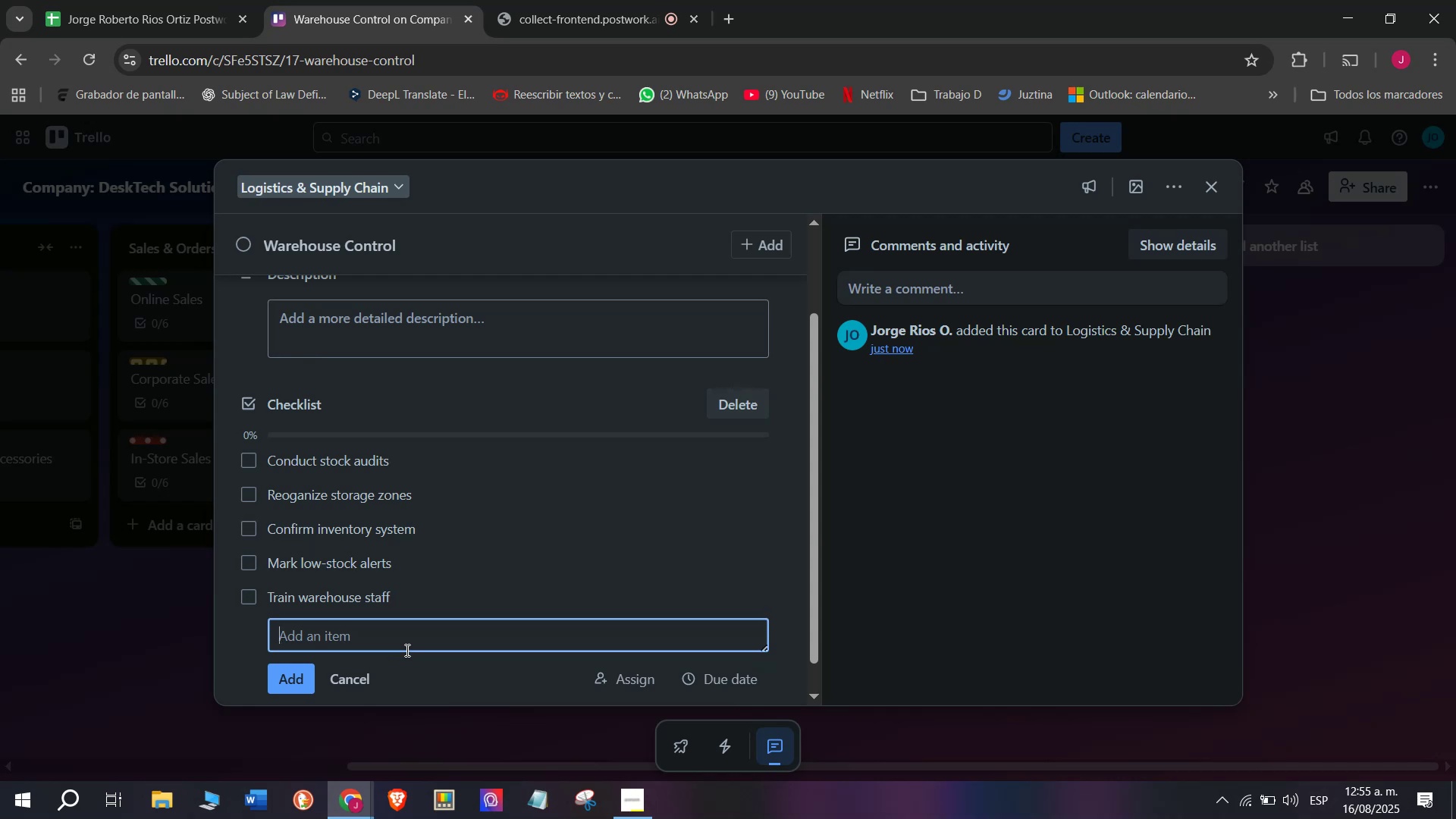 
type(Prre)
key(Backspace)
key(Backspace)
type(epare daily resport)
key(Backspace)
key(Backspace)
key(Backspace)
key(Backspace)
key(Backspace)
type(port)
 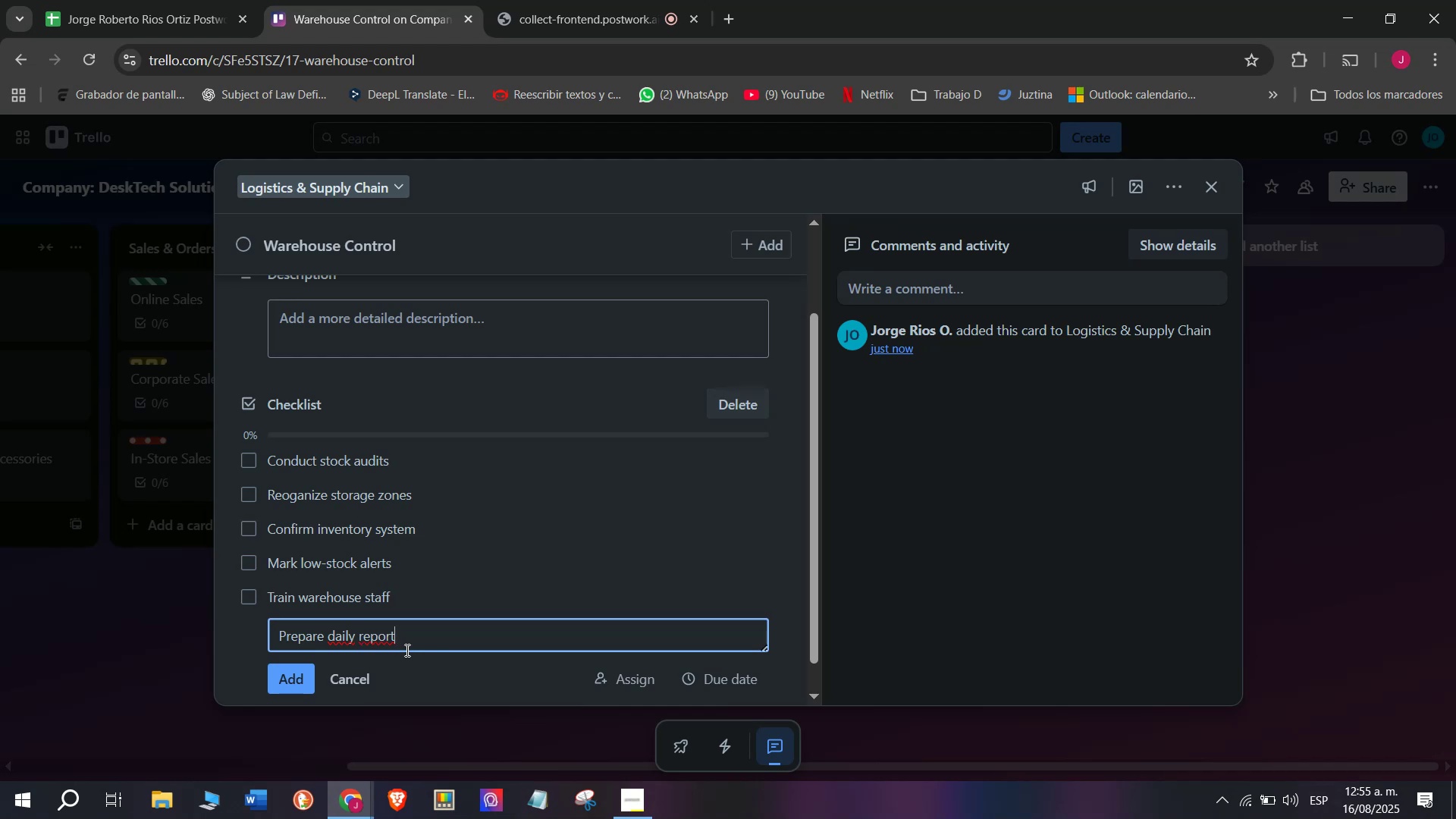 
key(Enter)
 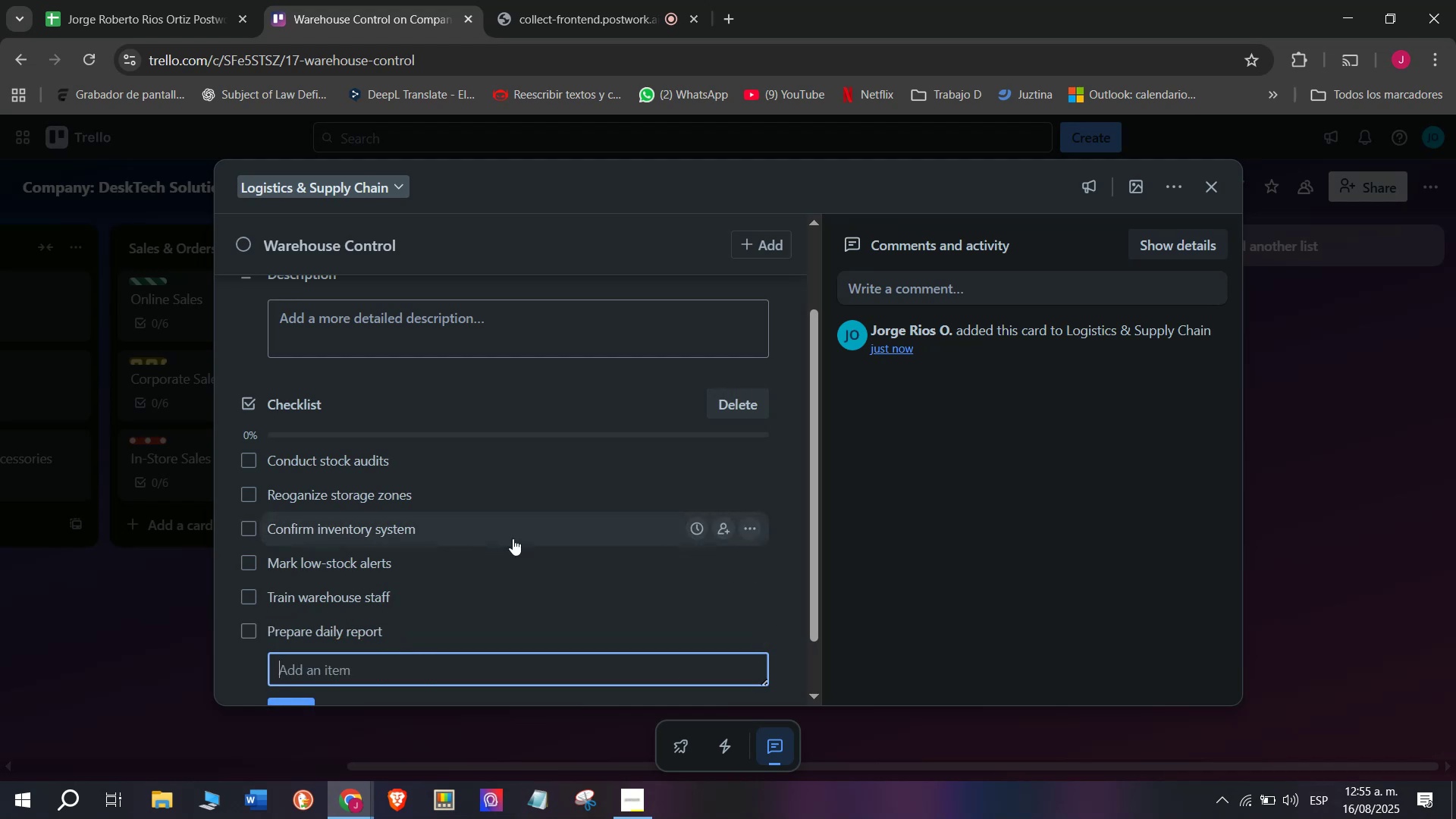 
scroll: coordinate [338, 474], scroll_direction: up, amount: 4.0
 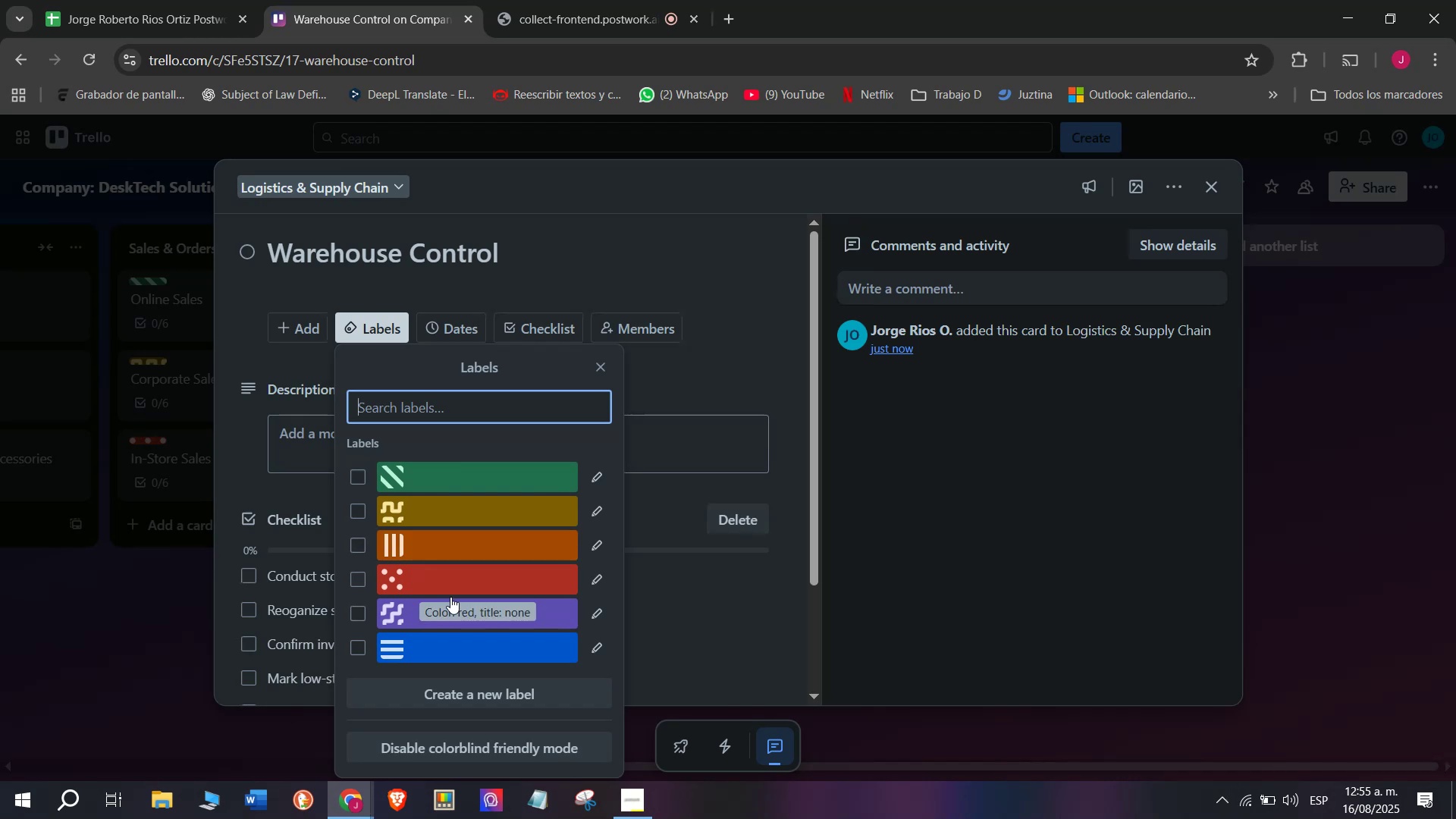 
left_click([453, 585])
 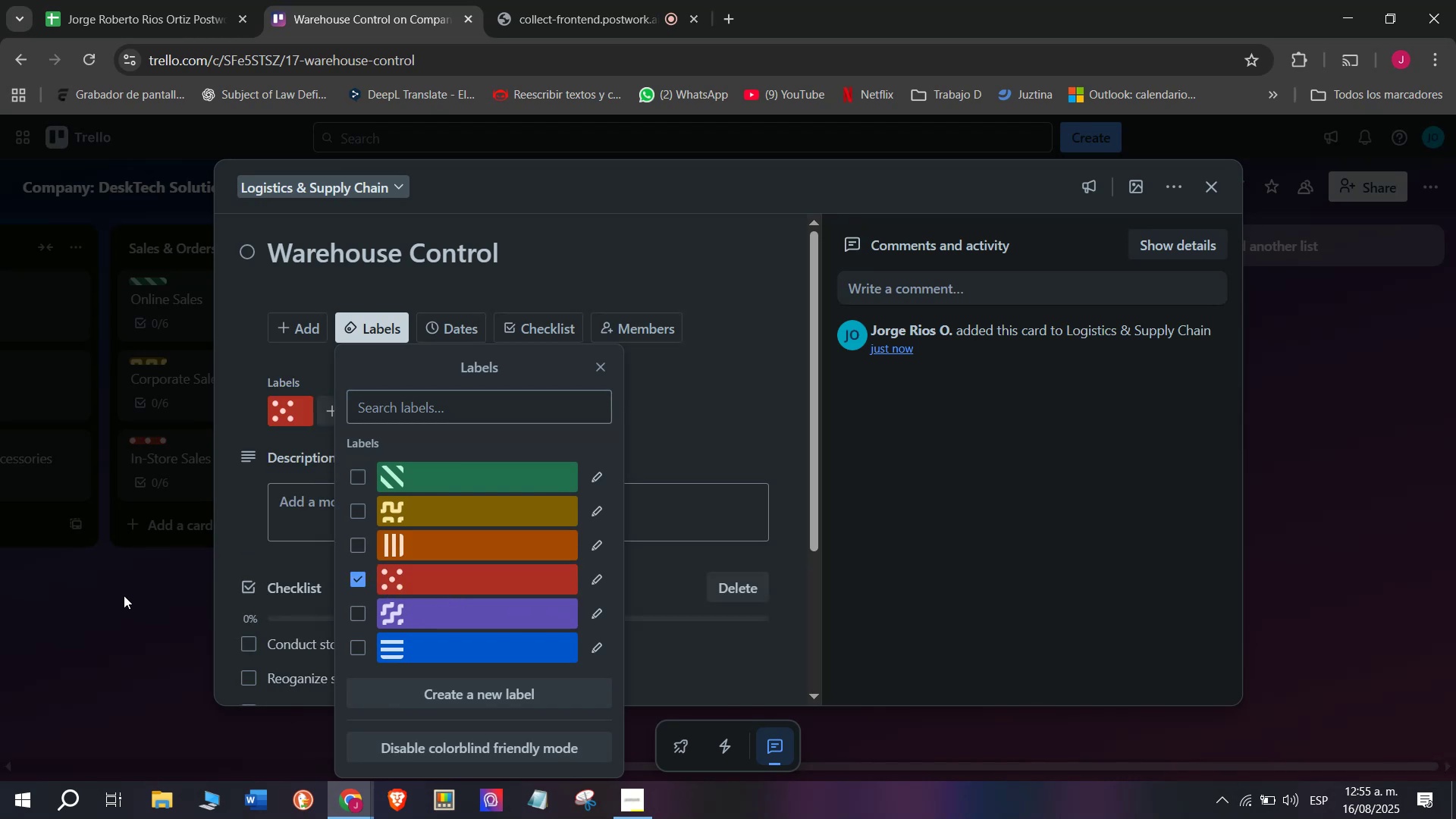 
double_click([124, 595])
 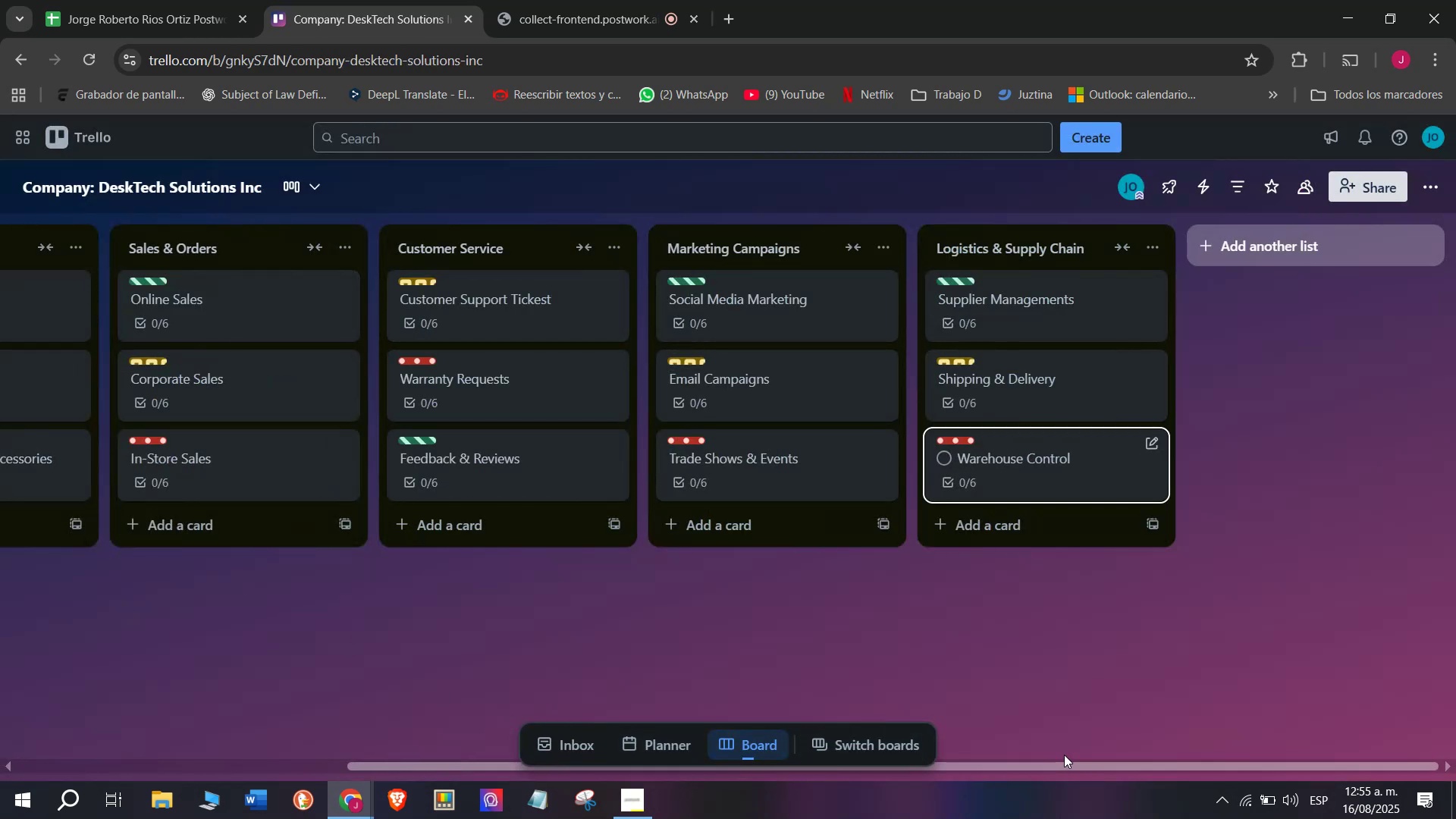 
left_click_drag(start_coordinate=[1072, 763], to_coordinate=[1050, 762])
 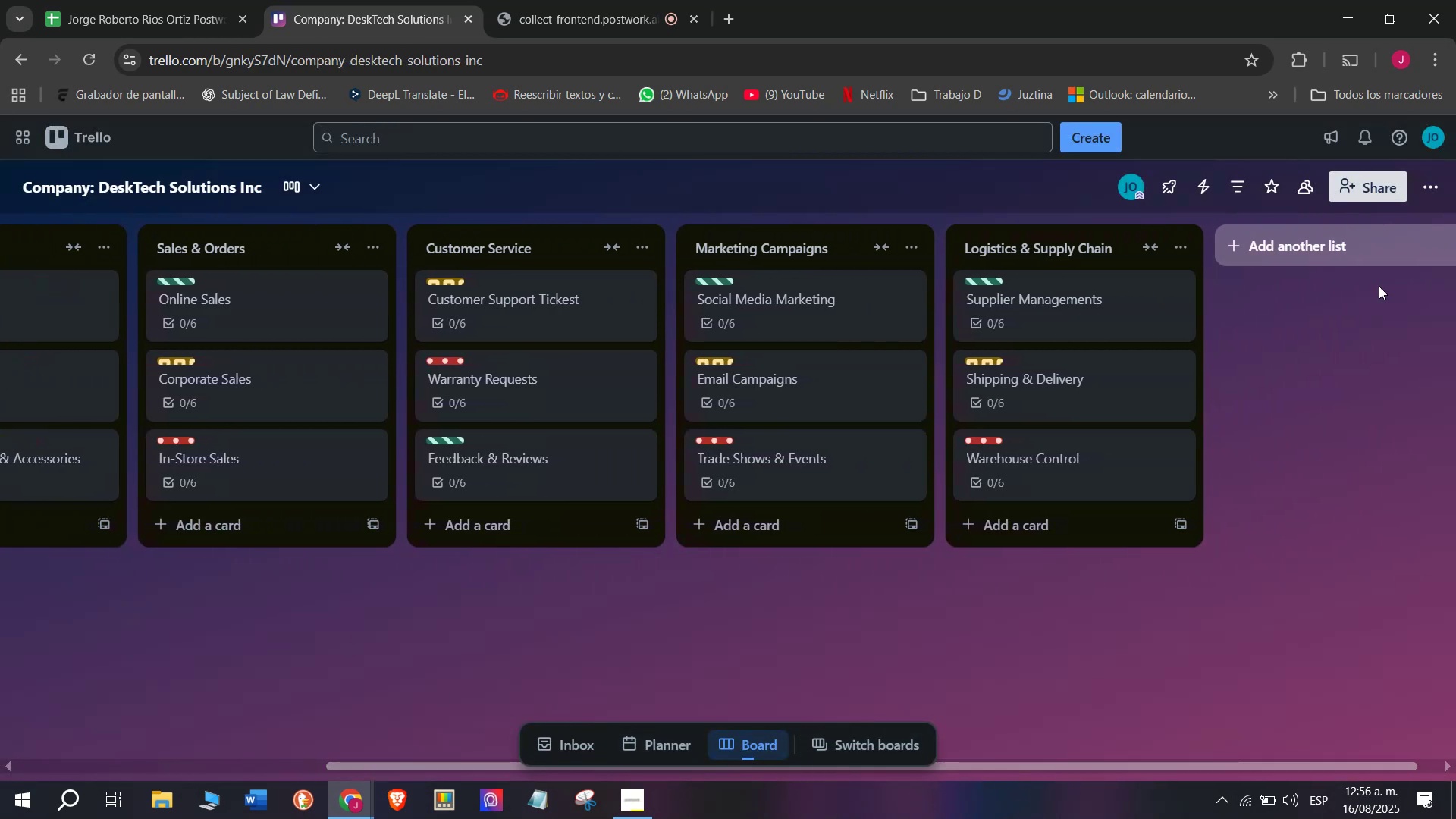 
left_click([1322, 263])
 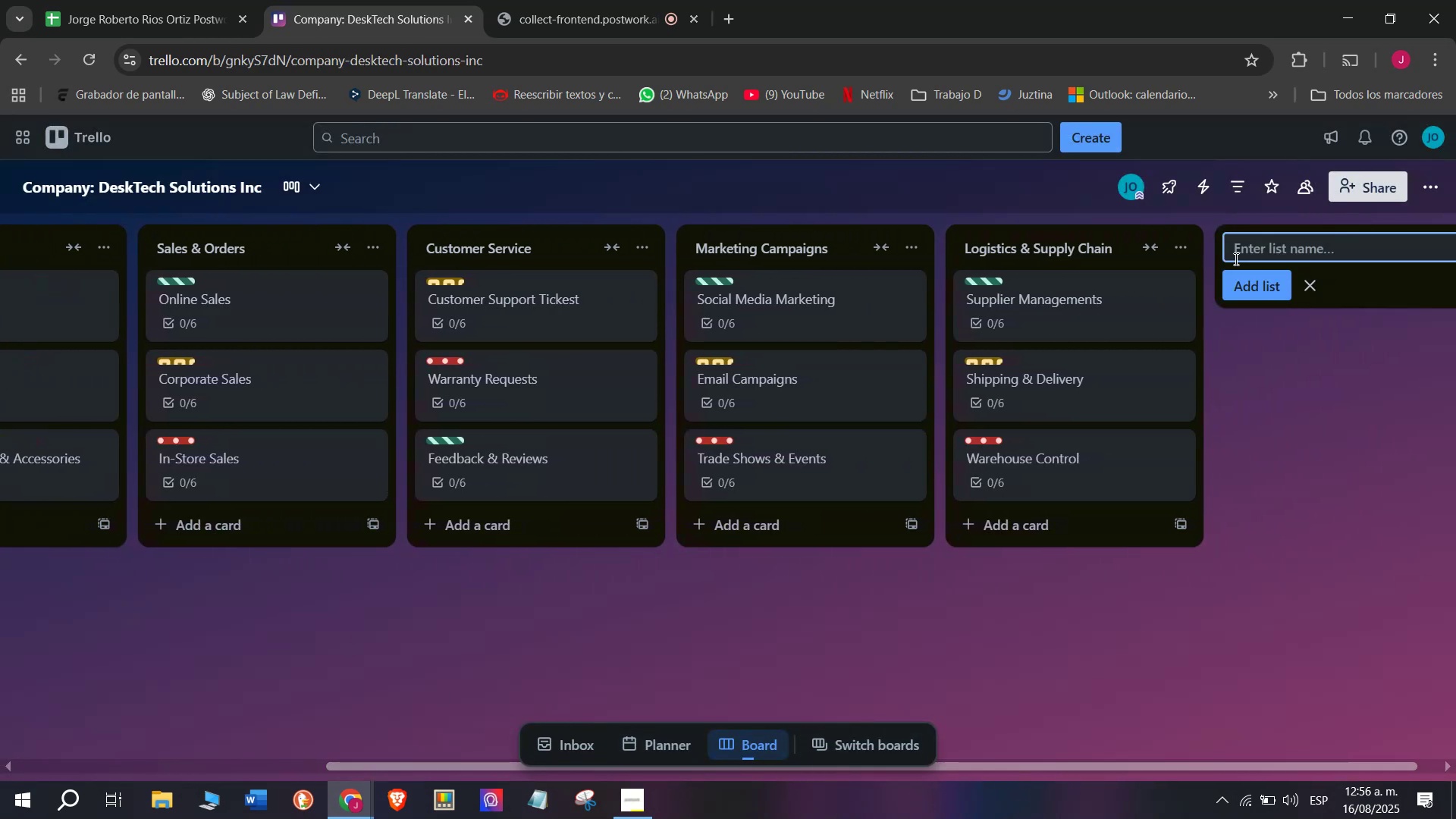 
mouse_move([1125, 280])
 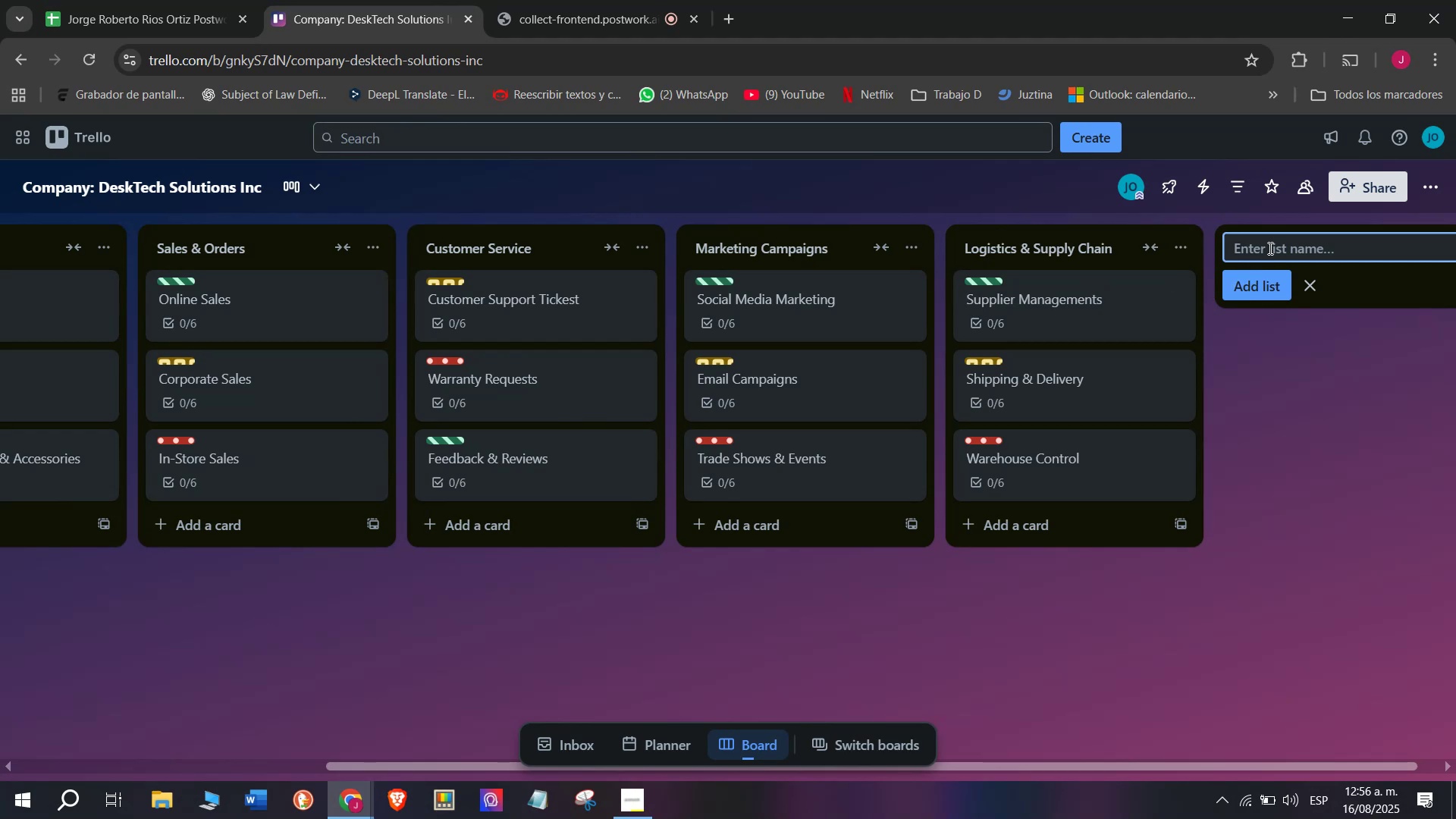 
left_click([1269, 248])
 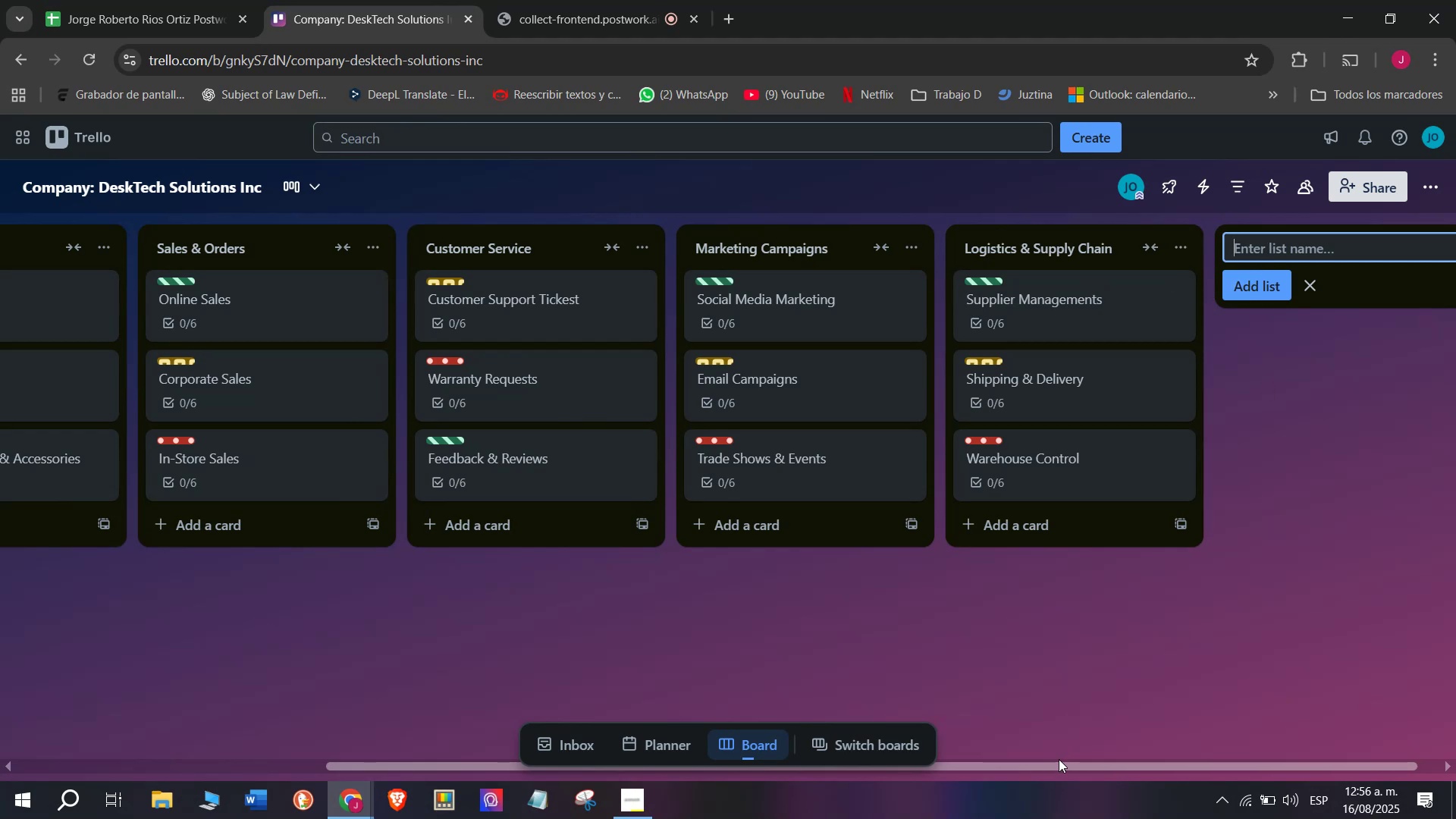 
left_click_drag(start_coordinate=[1059, 782], to_coordinate=[1094, 777])
 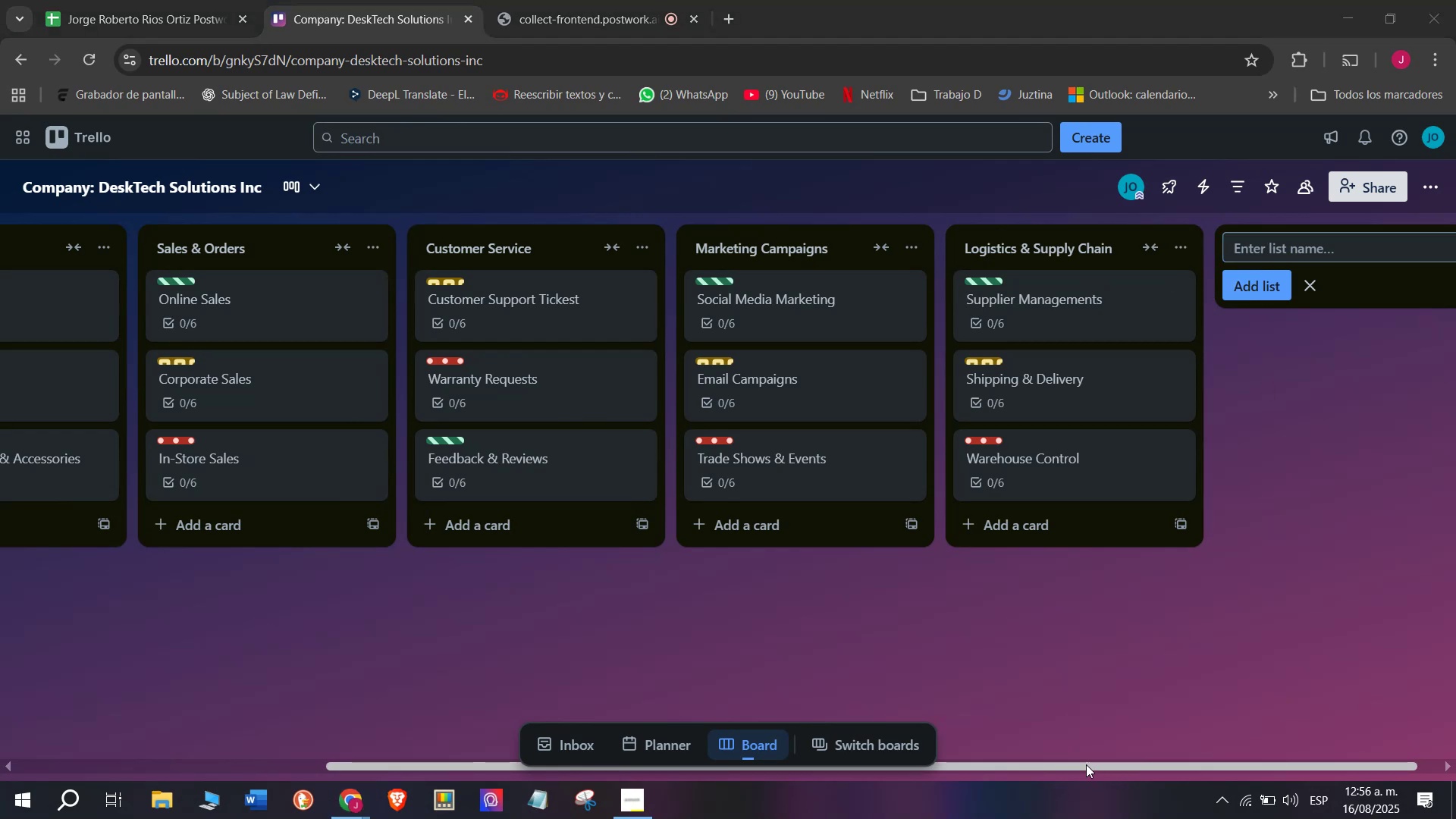 
left_click_drag(start_coordinate=[1086, 764], to_coordinate=[1263, 752])
 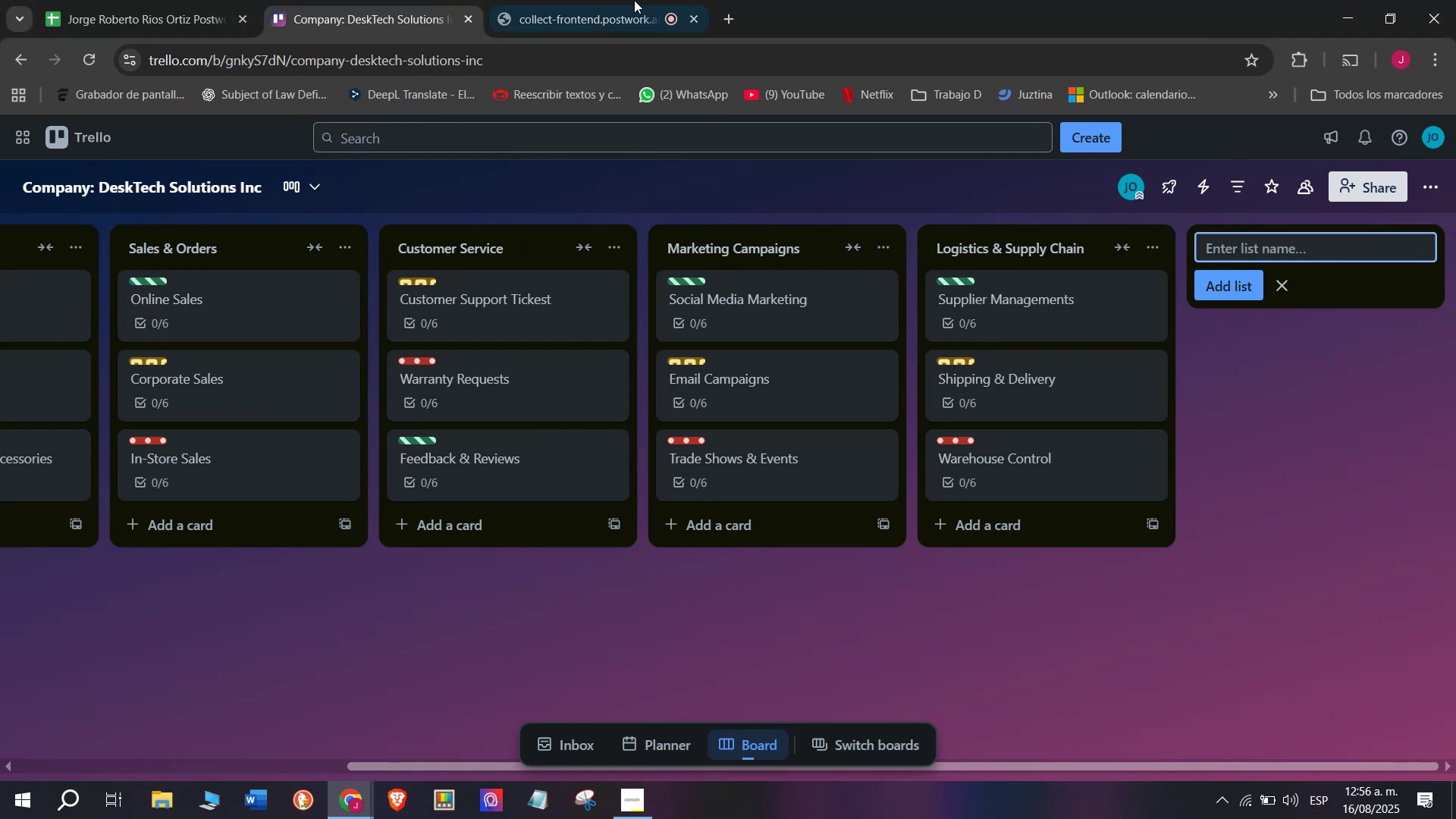 
left_click([579, 0])
 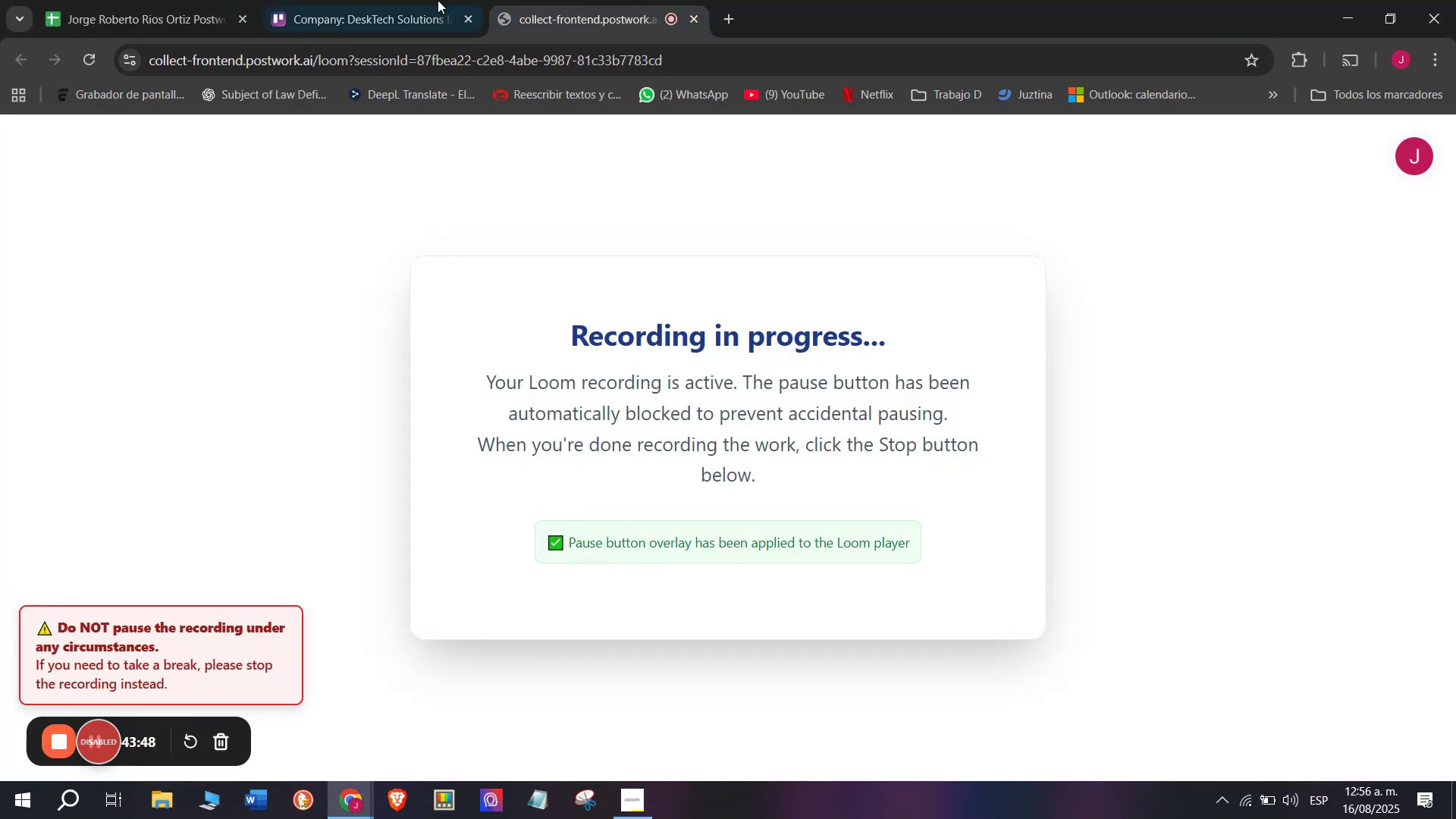 
left_click([370, 0])
 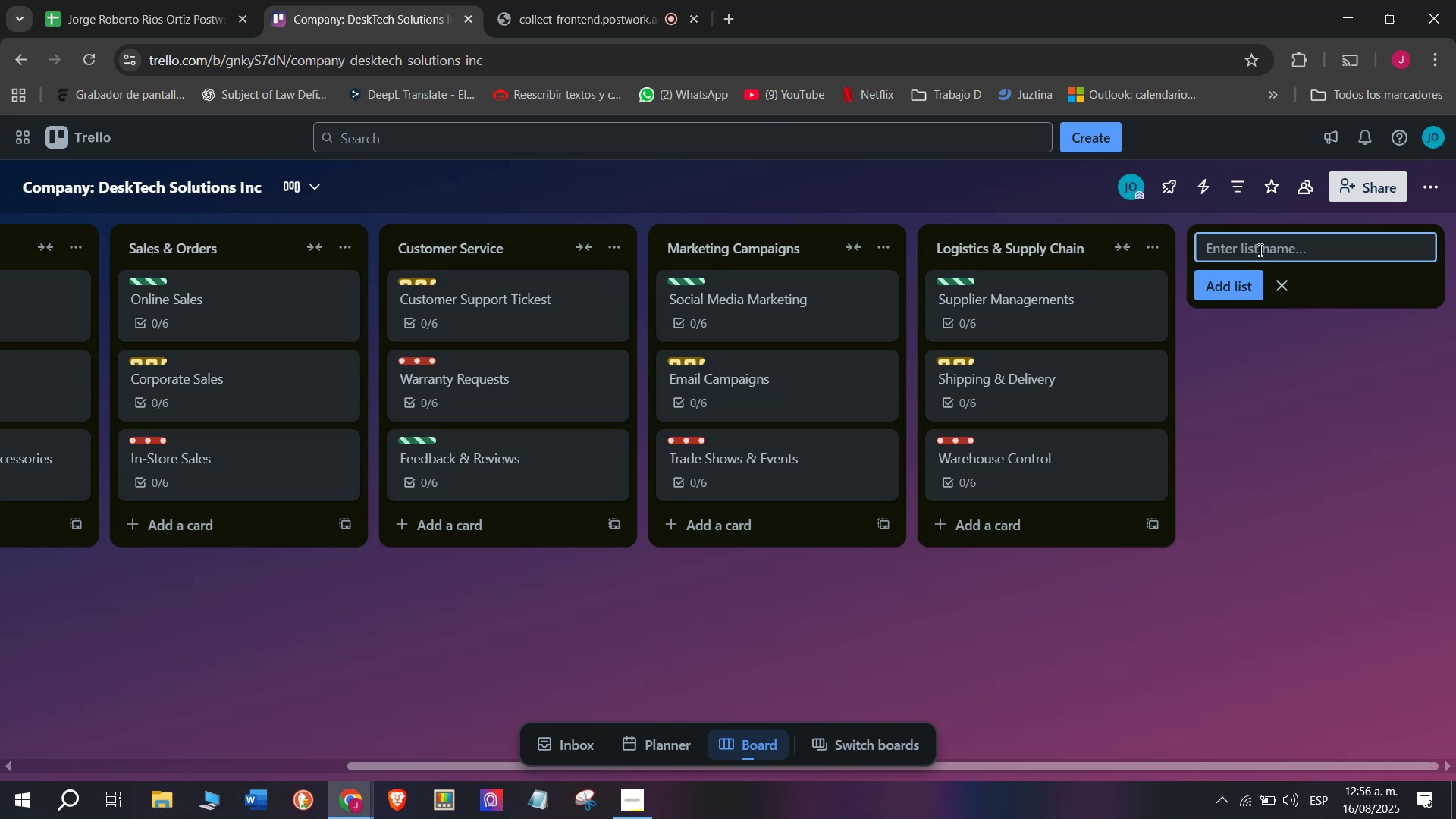 
left_click([1253, 247])
 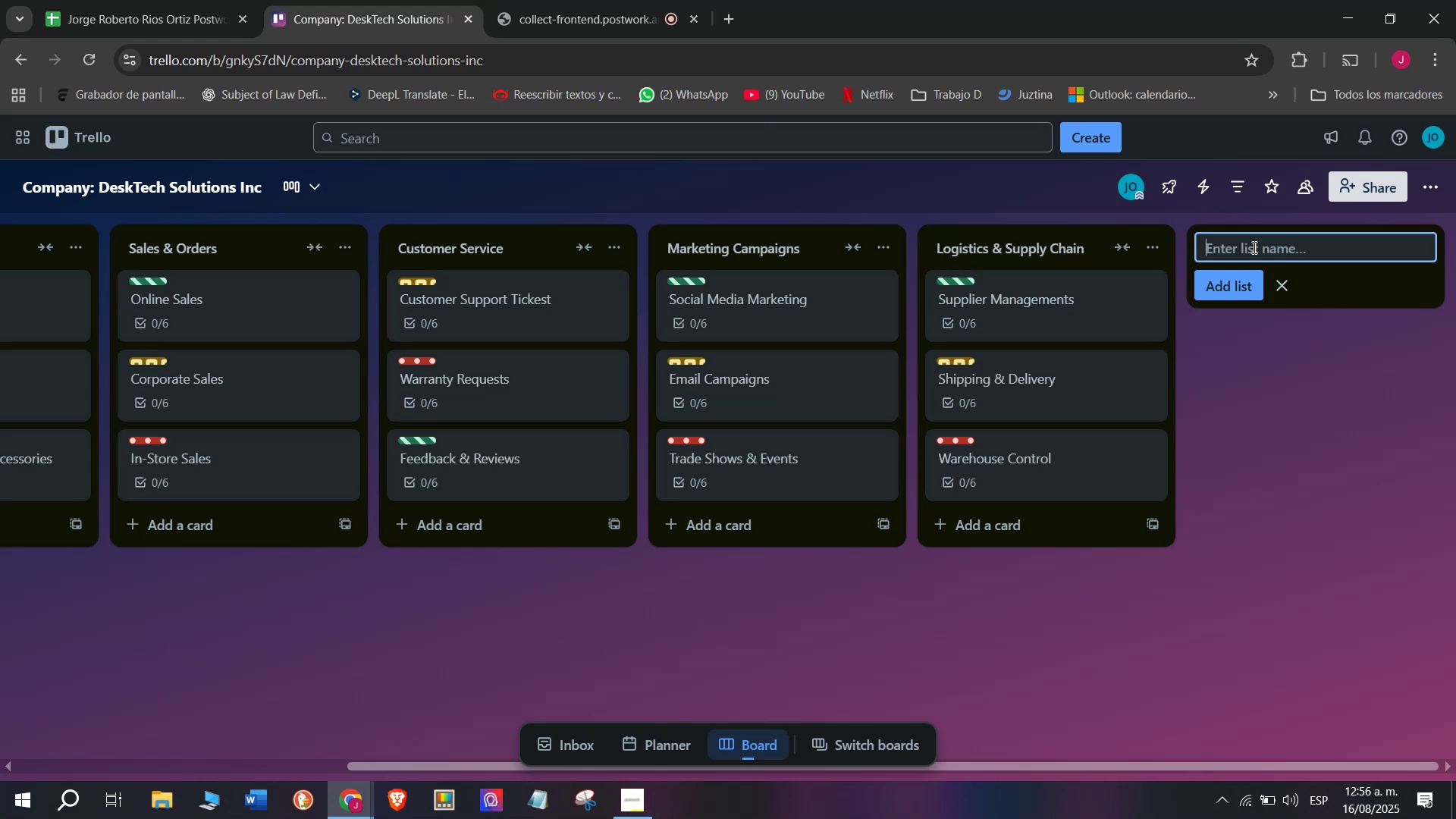 
type(Finance ^Acc)
key(Backspace)
key(Backspace)
key(Backspace)
type( Aco)
key(Backspace)
type(counting)
 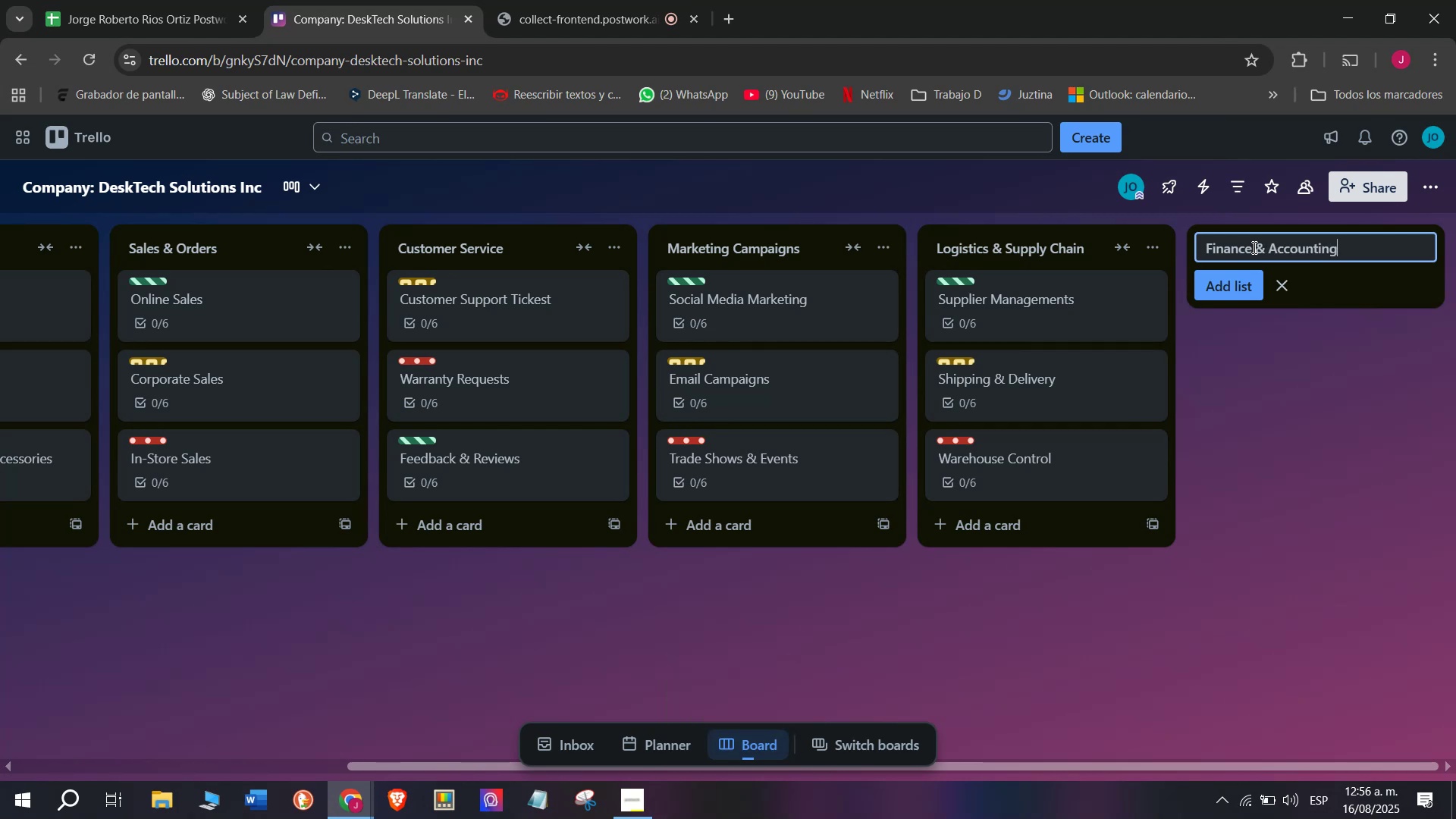 
key(Enter)
 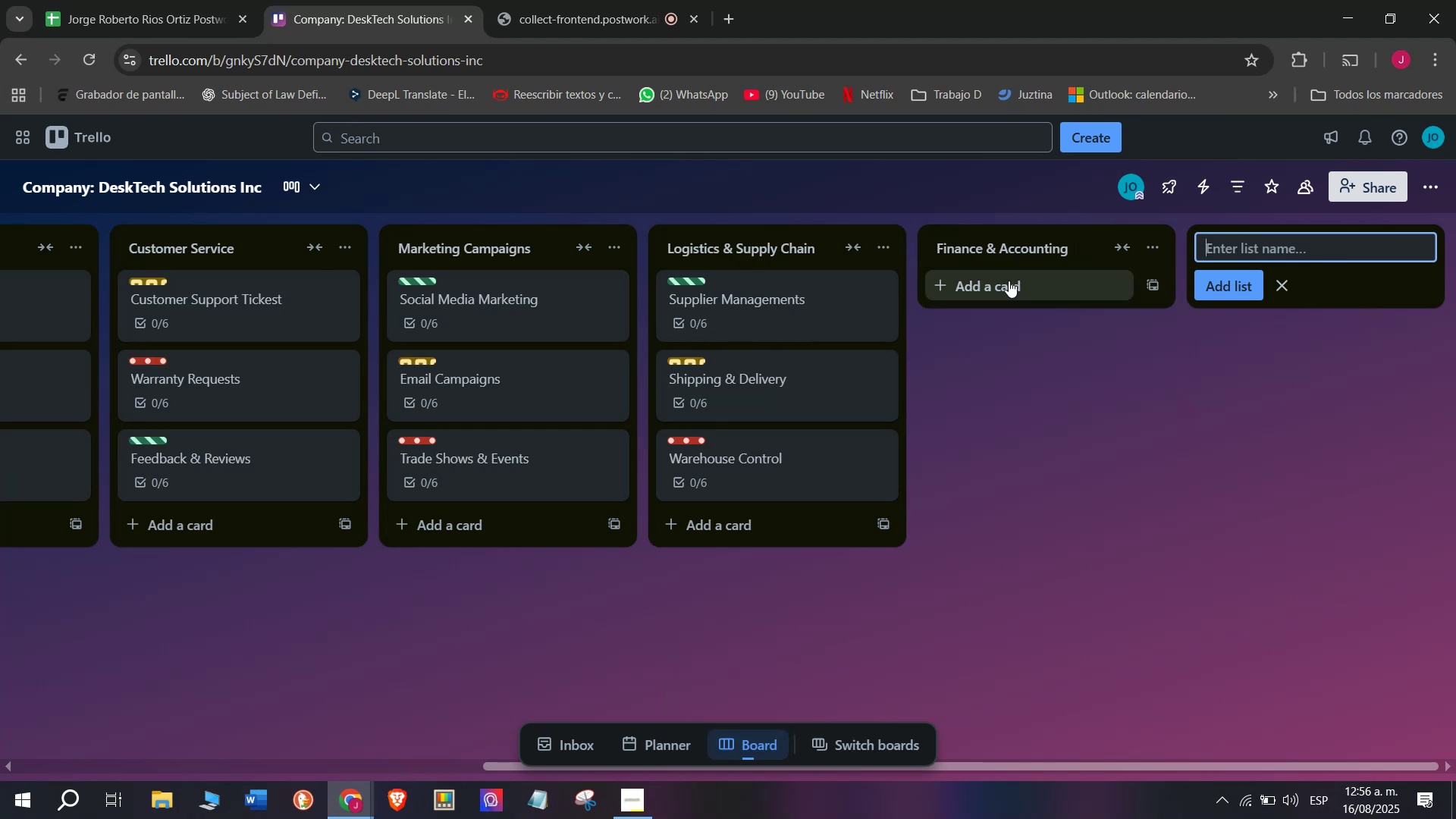 
left_click([1007, 282])
 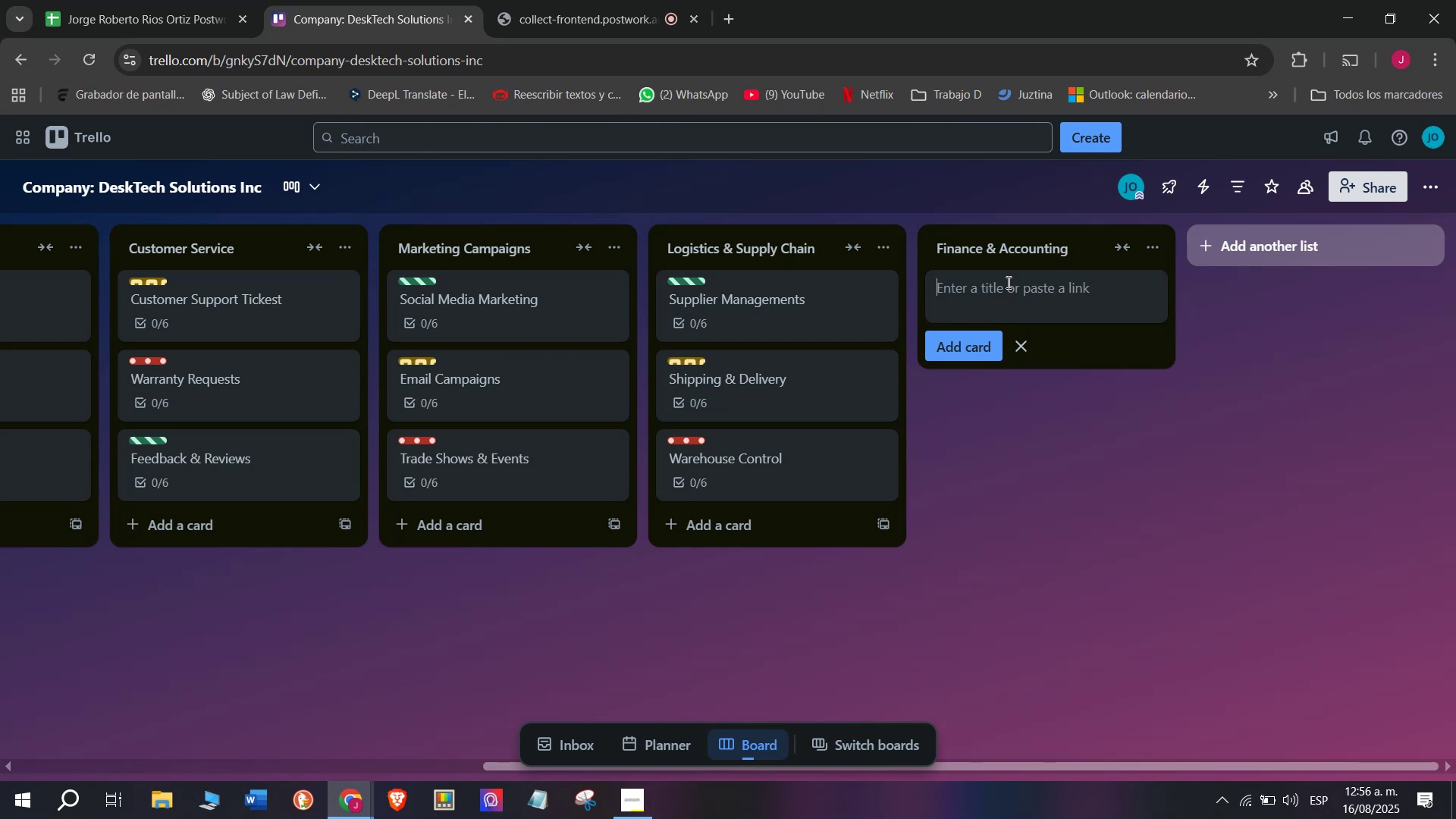 
type(Invop)
key(Backspace)
key(Backspace)
type(ocice)
key(Backspace)
key(Backspace)
key(Backspace)
key(Backspace)
type(ices )
 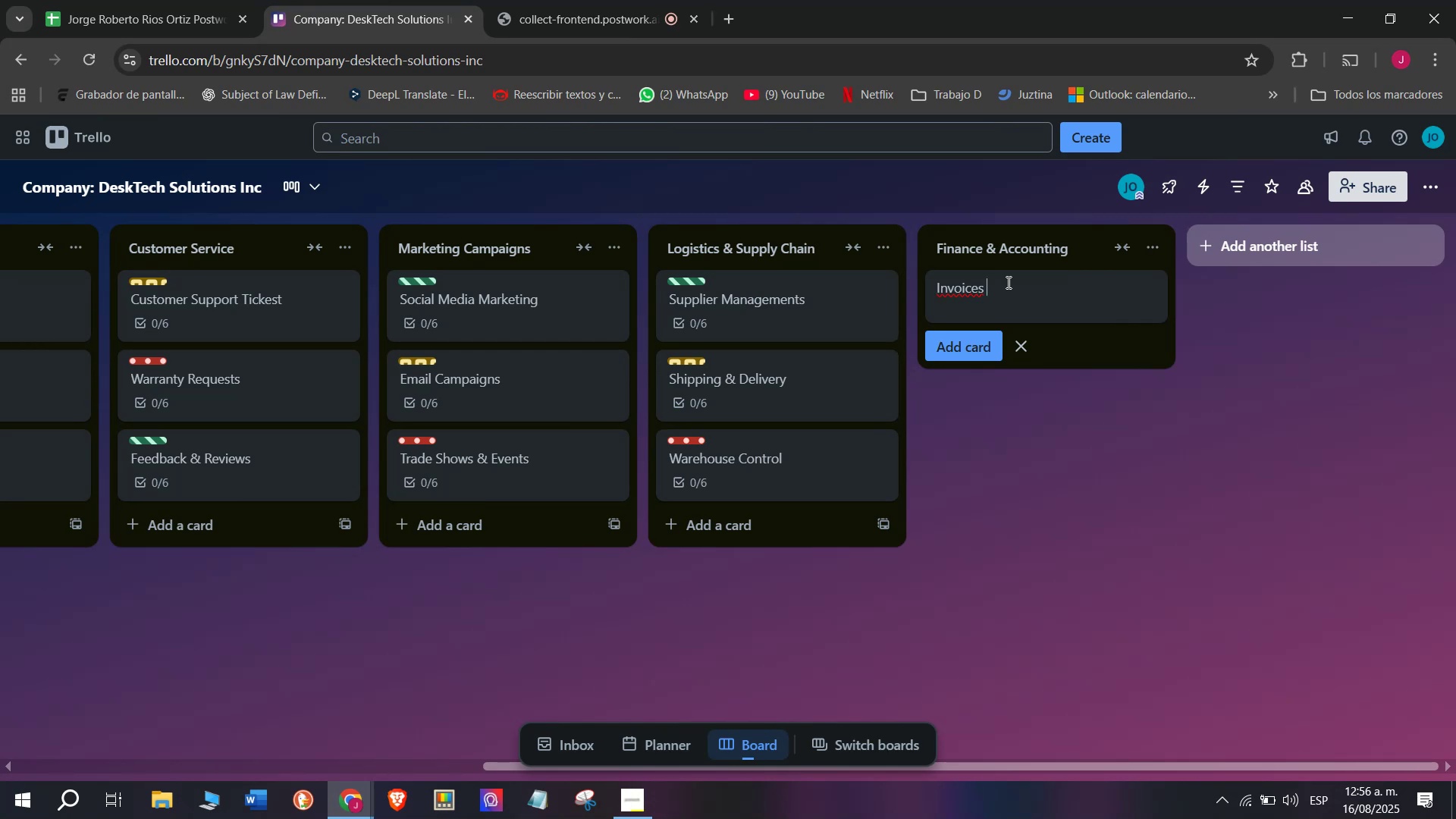 
wait(7.55)
 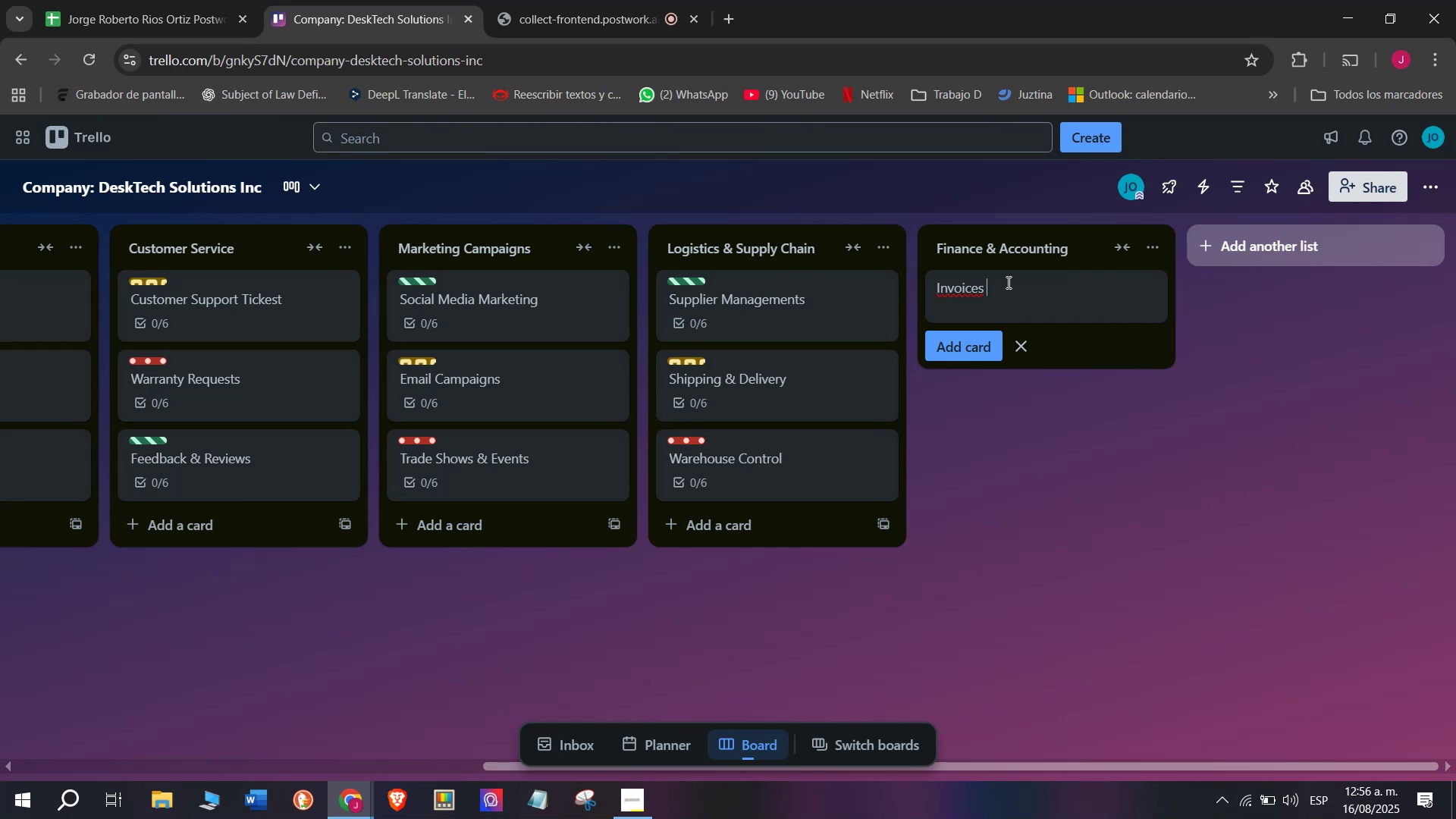 
key(Enter)
 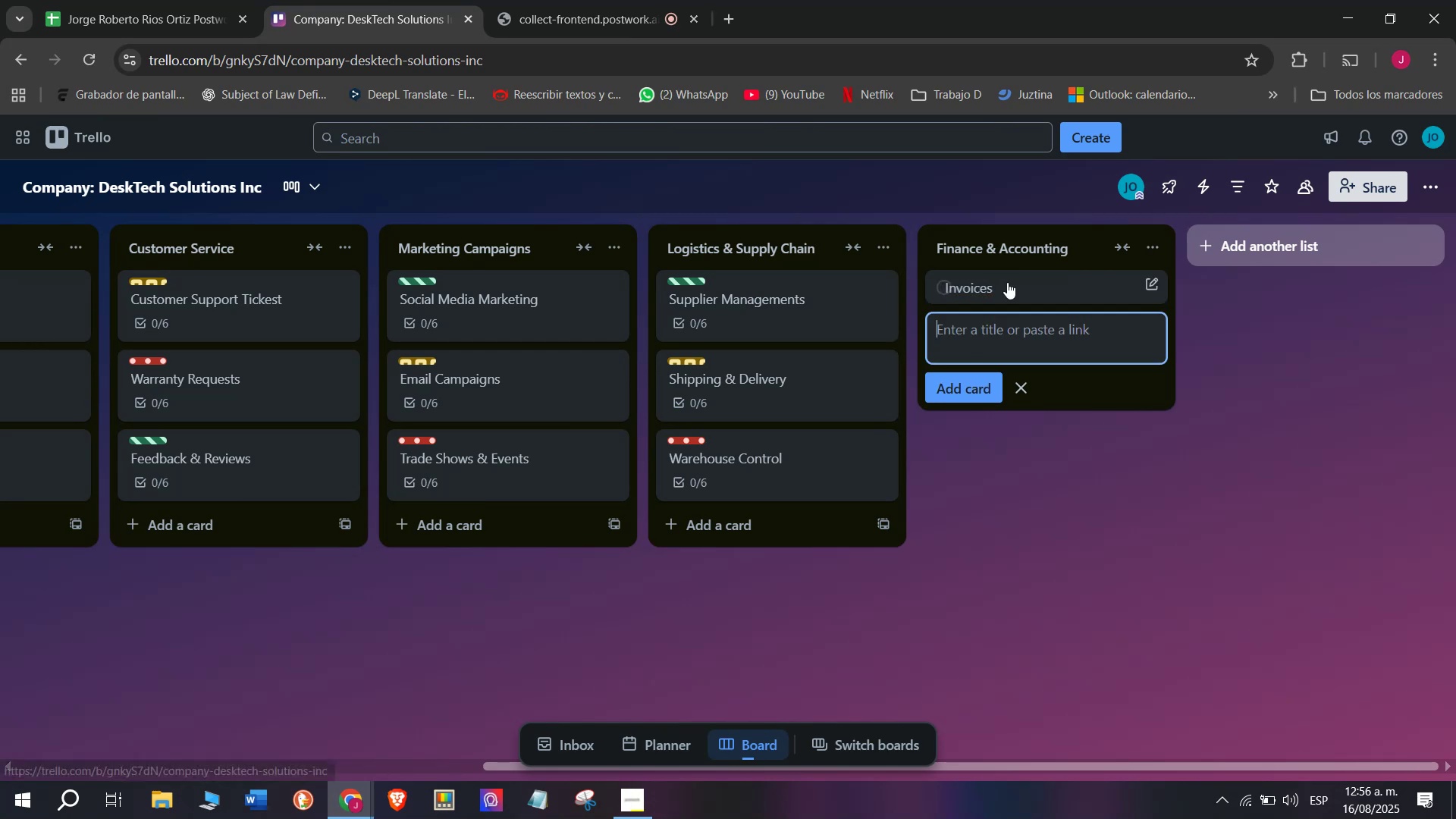 
key(CapsLock)
 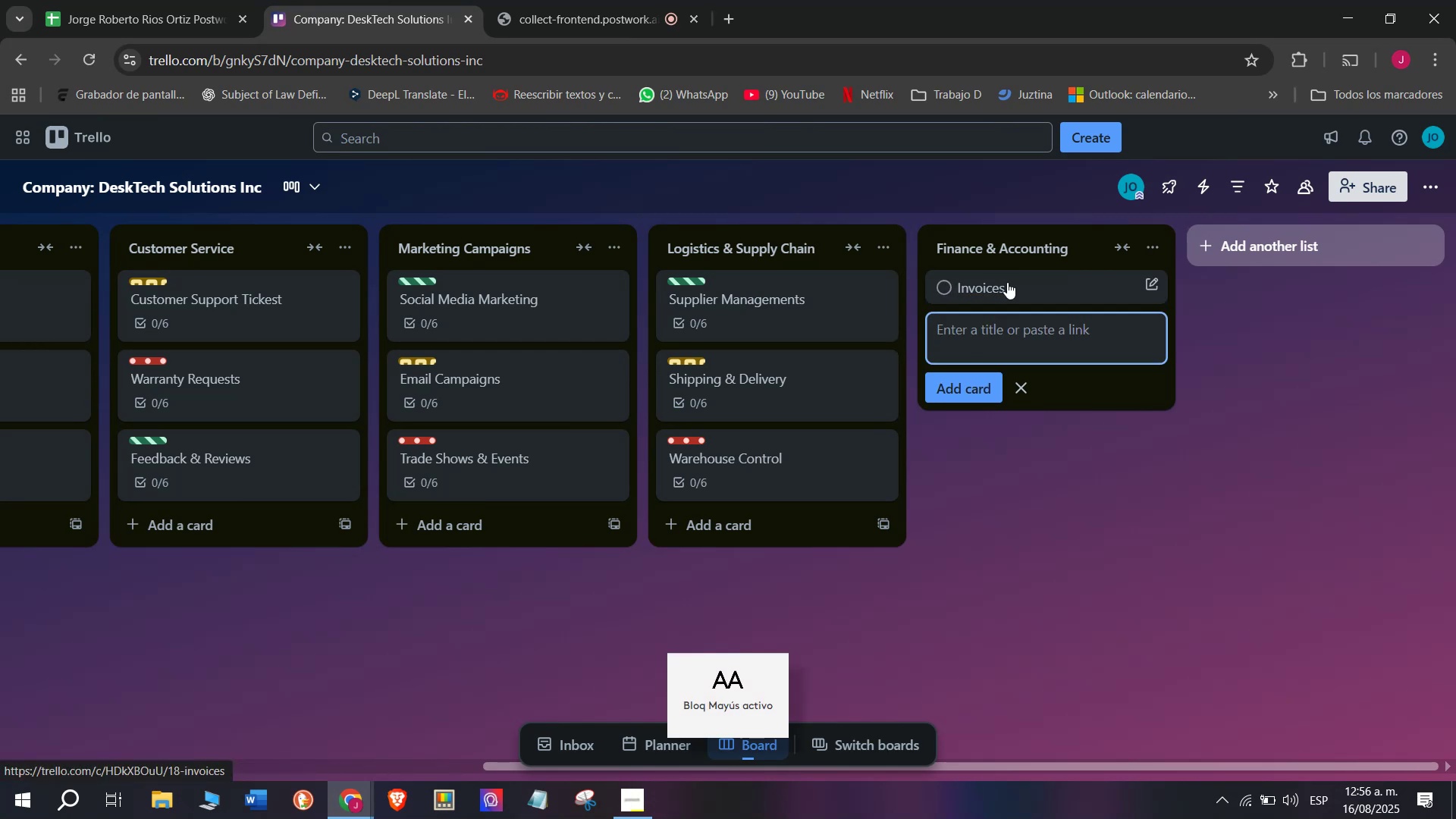 
key(CapsLock)
 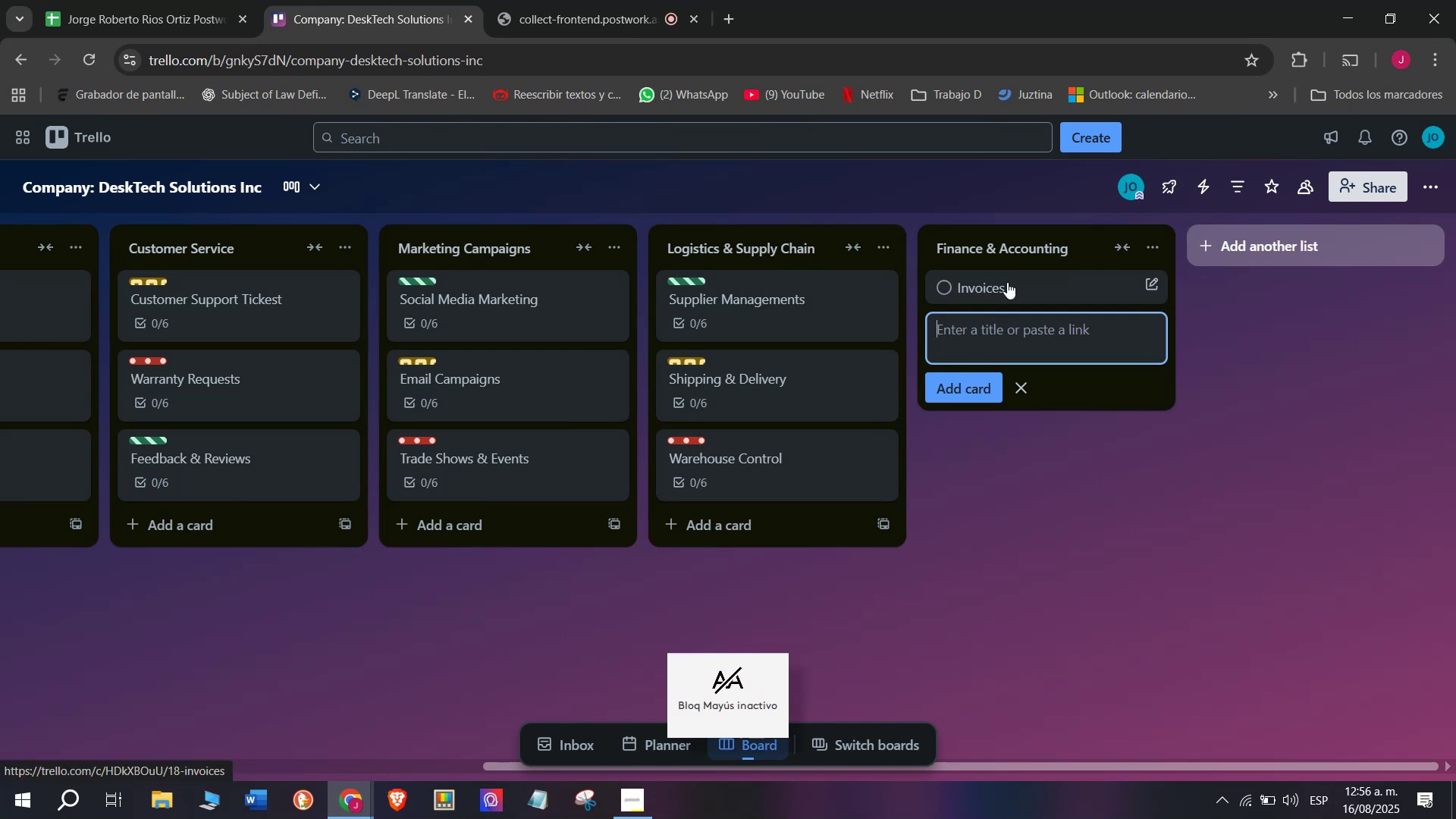 
left_click([1007, 282])
 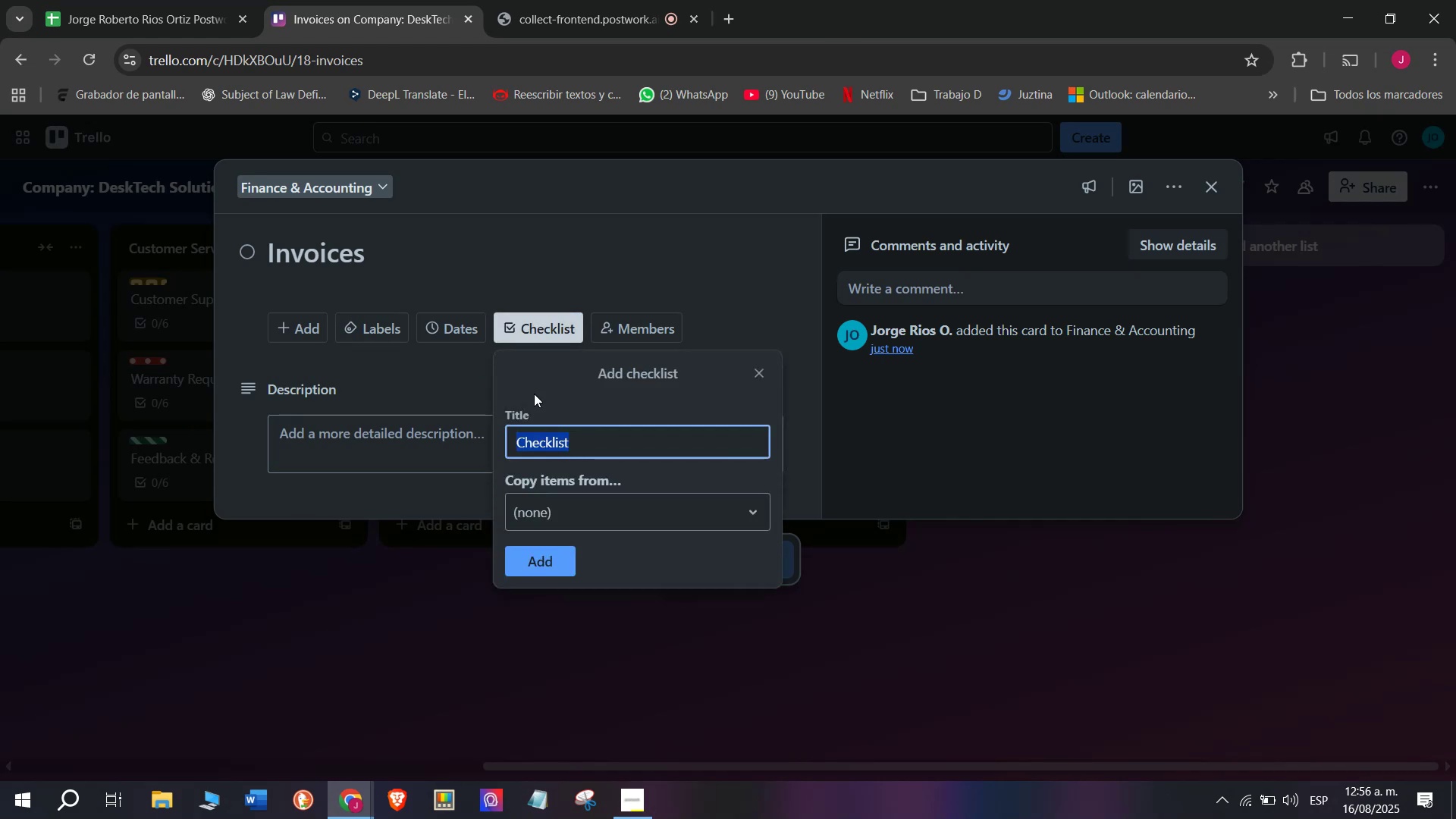 
left_click([540, 560])
 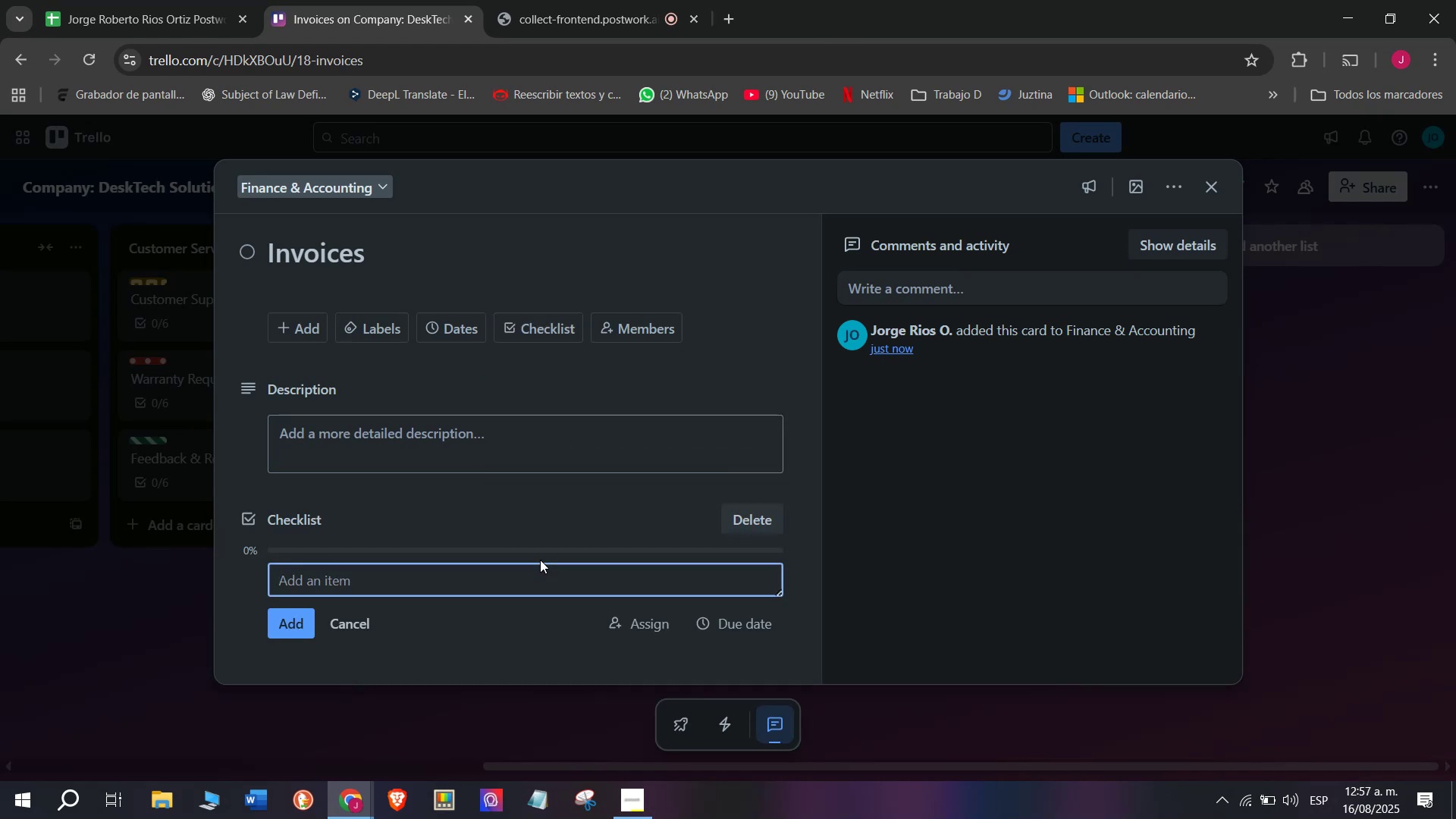 
wait(12.45)
 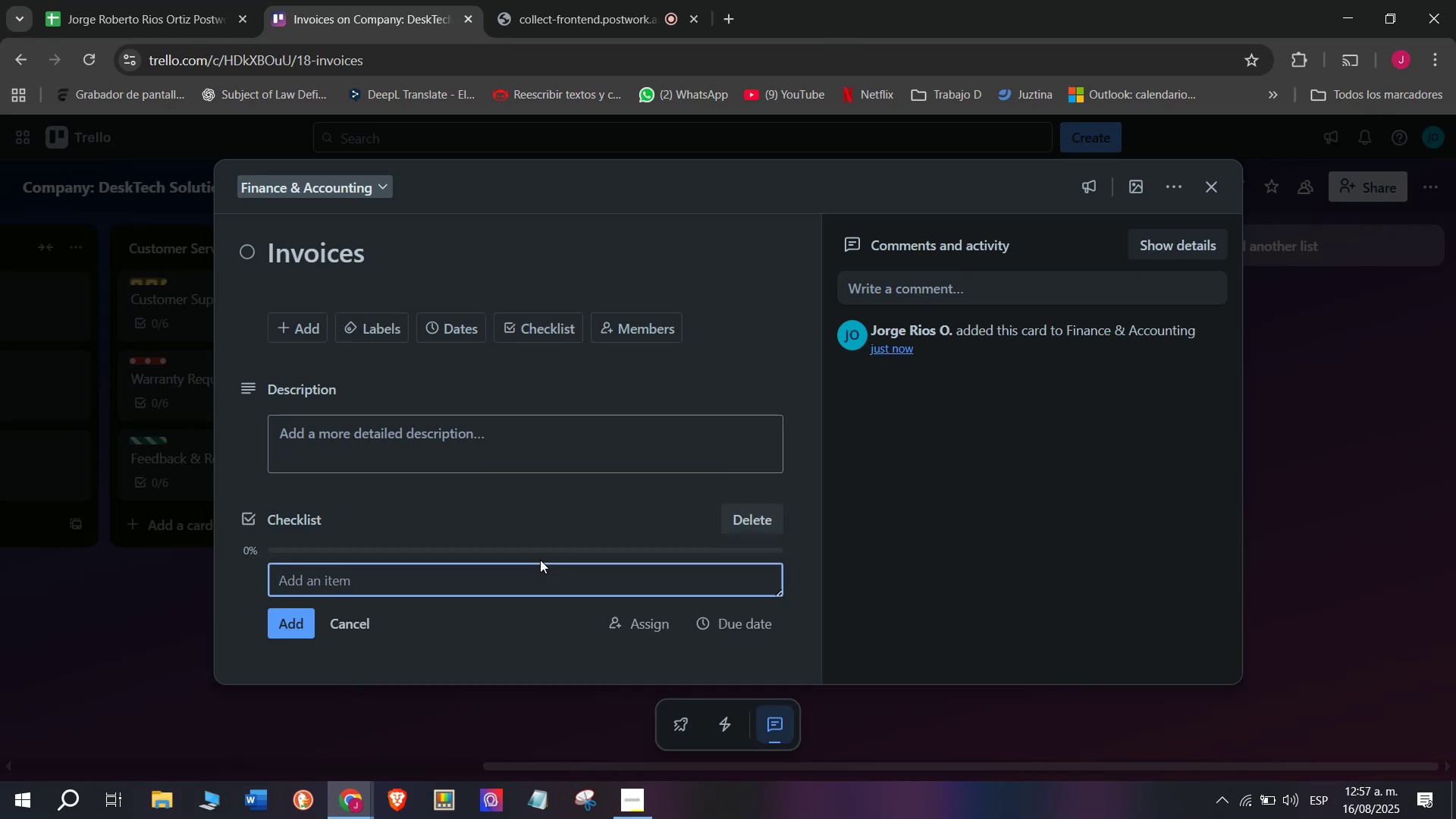 
left_click([363, 589])
 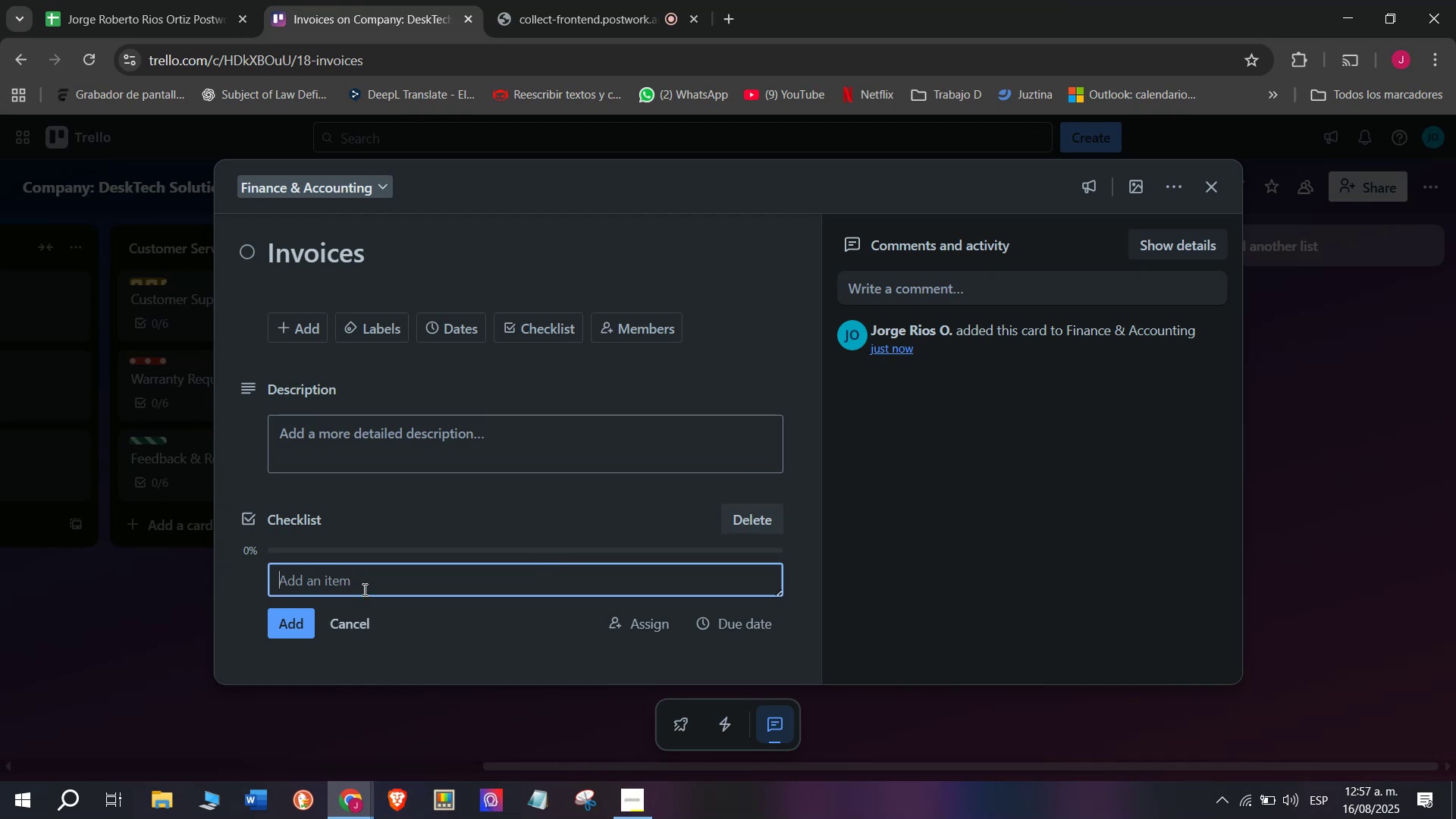 
type(Generate In)
key(Backspace)
key(Backspace)
type(invoices=)
key(Backspace)
 